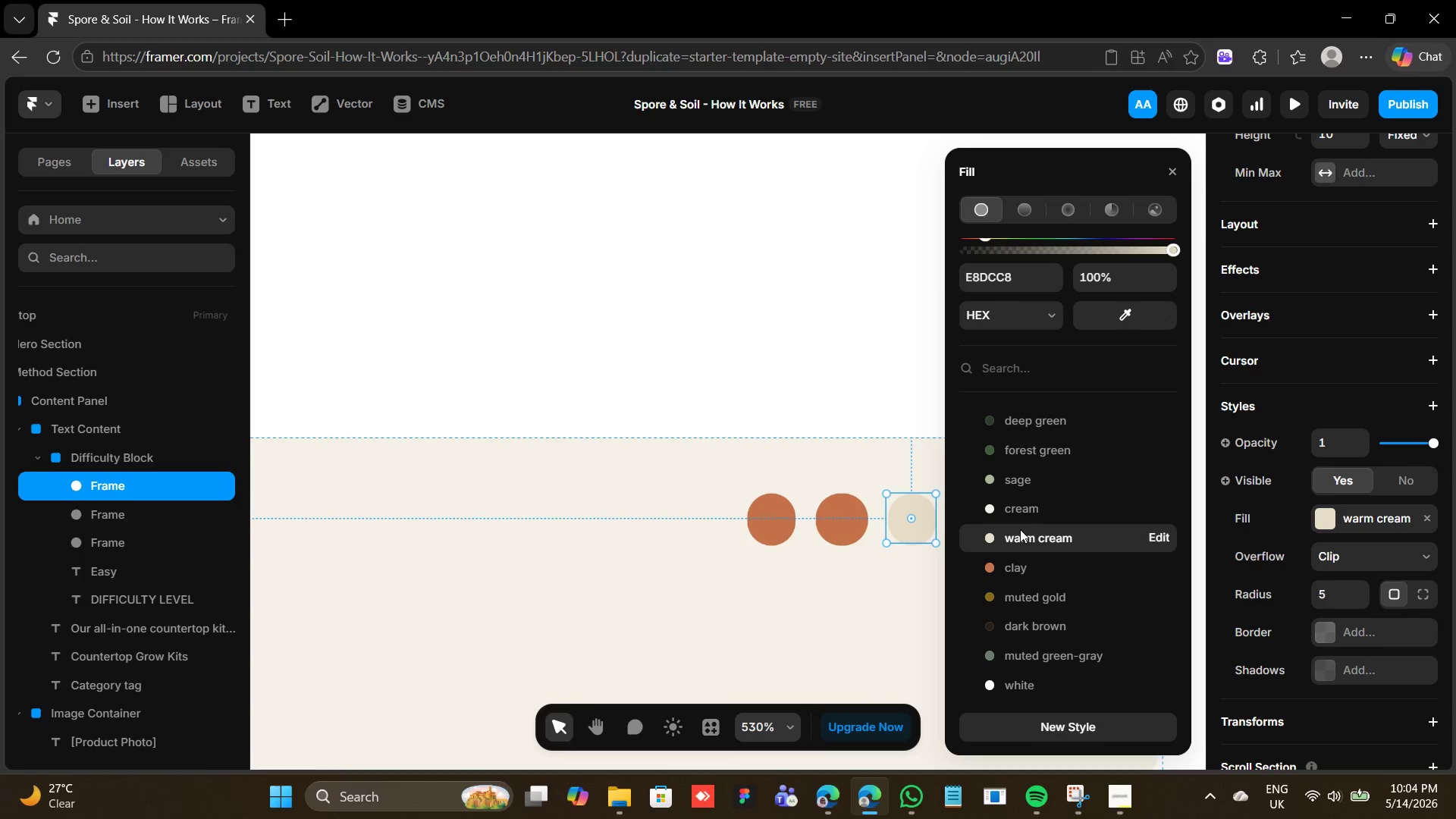 
left_click([1023, 506])
 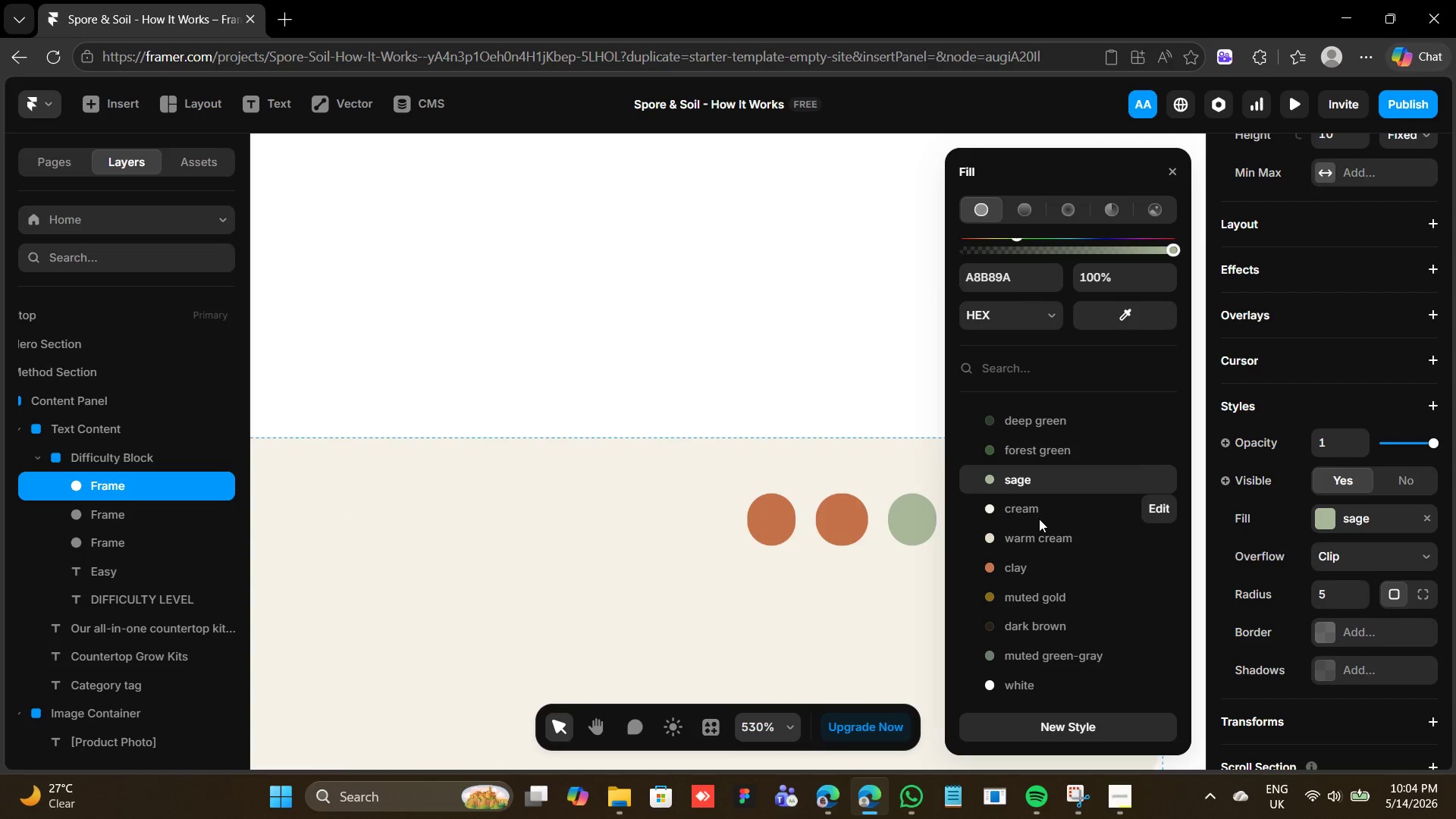 
scroll: coordinate [1049, 536], scroll_direction: down, amount: 3.0
 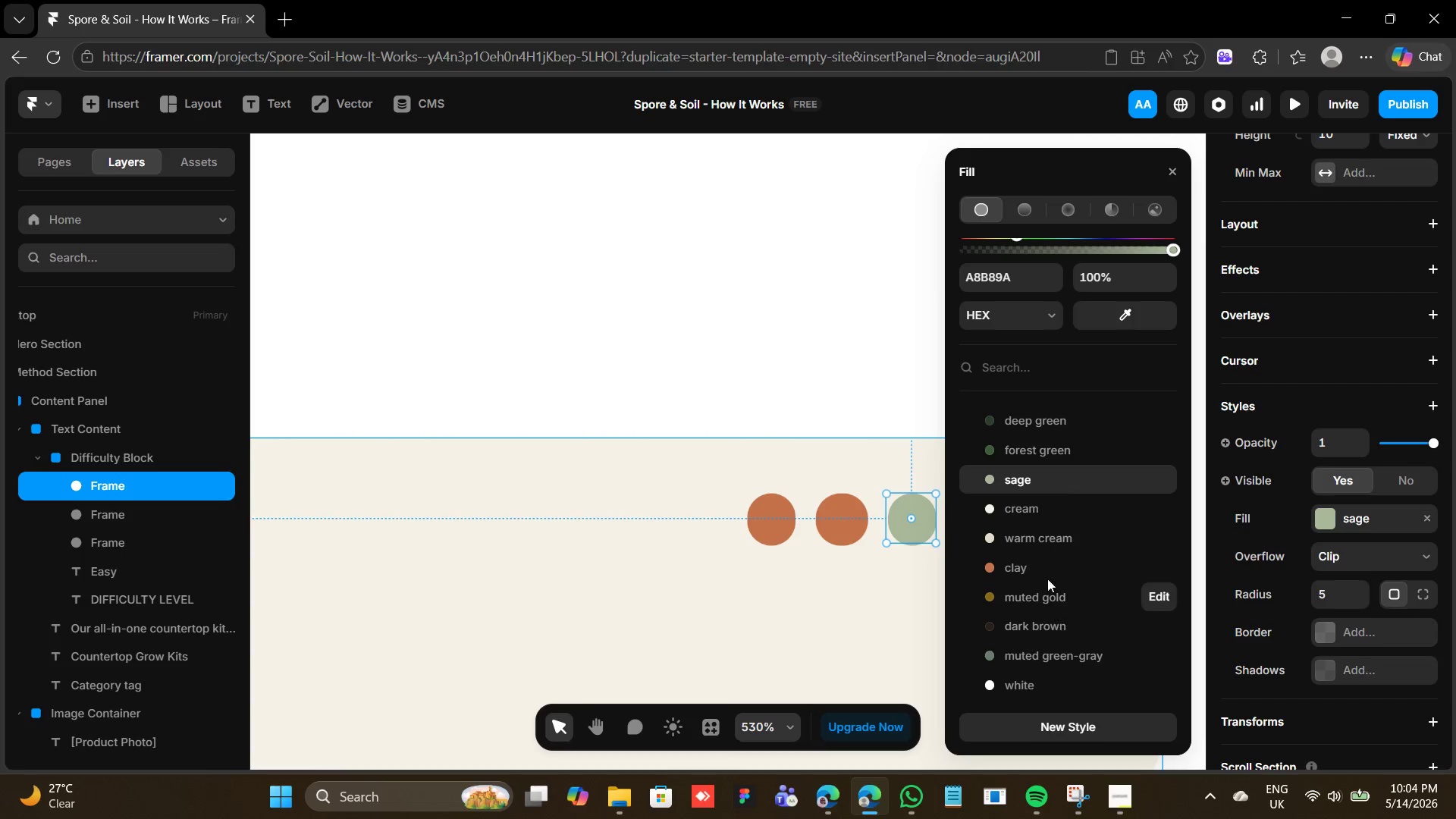 
scroll: coordinate [1037, 513], scroll_direction: up, amount: 4.0
 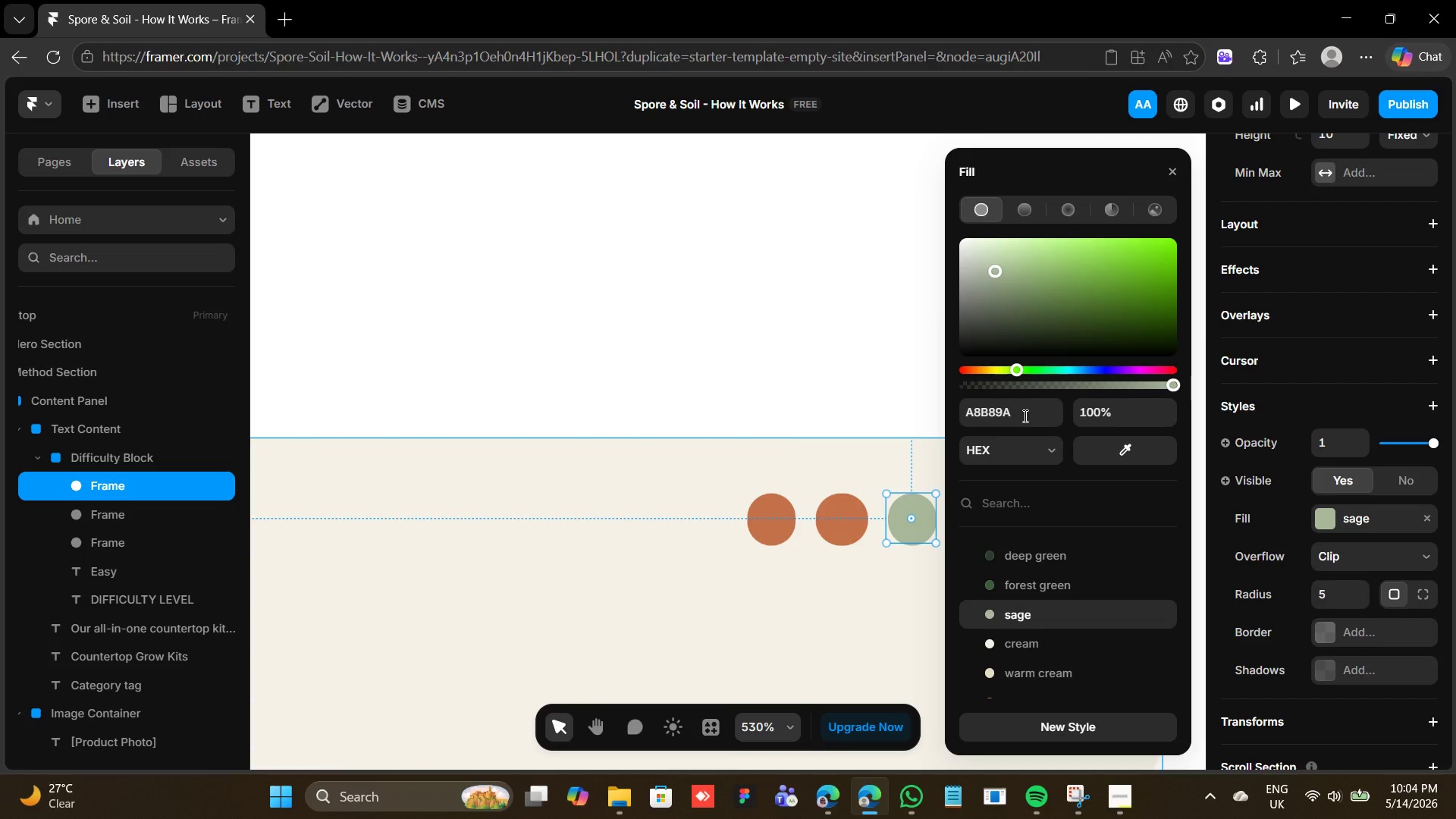 
left_click([1024, 416])
 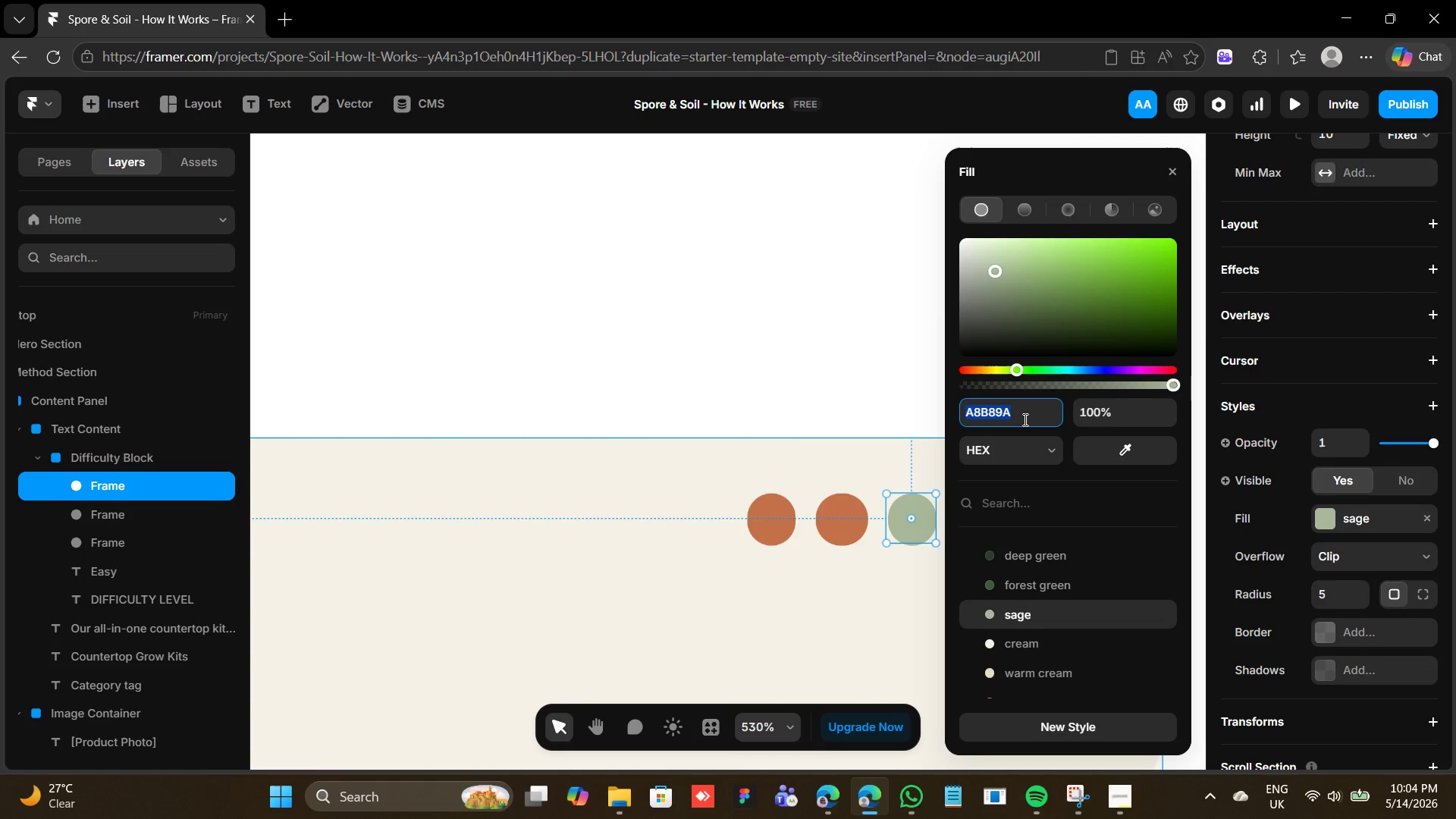 
type(ebe4d6)
 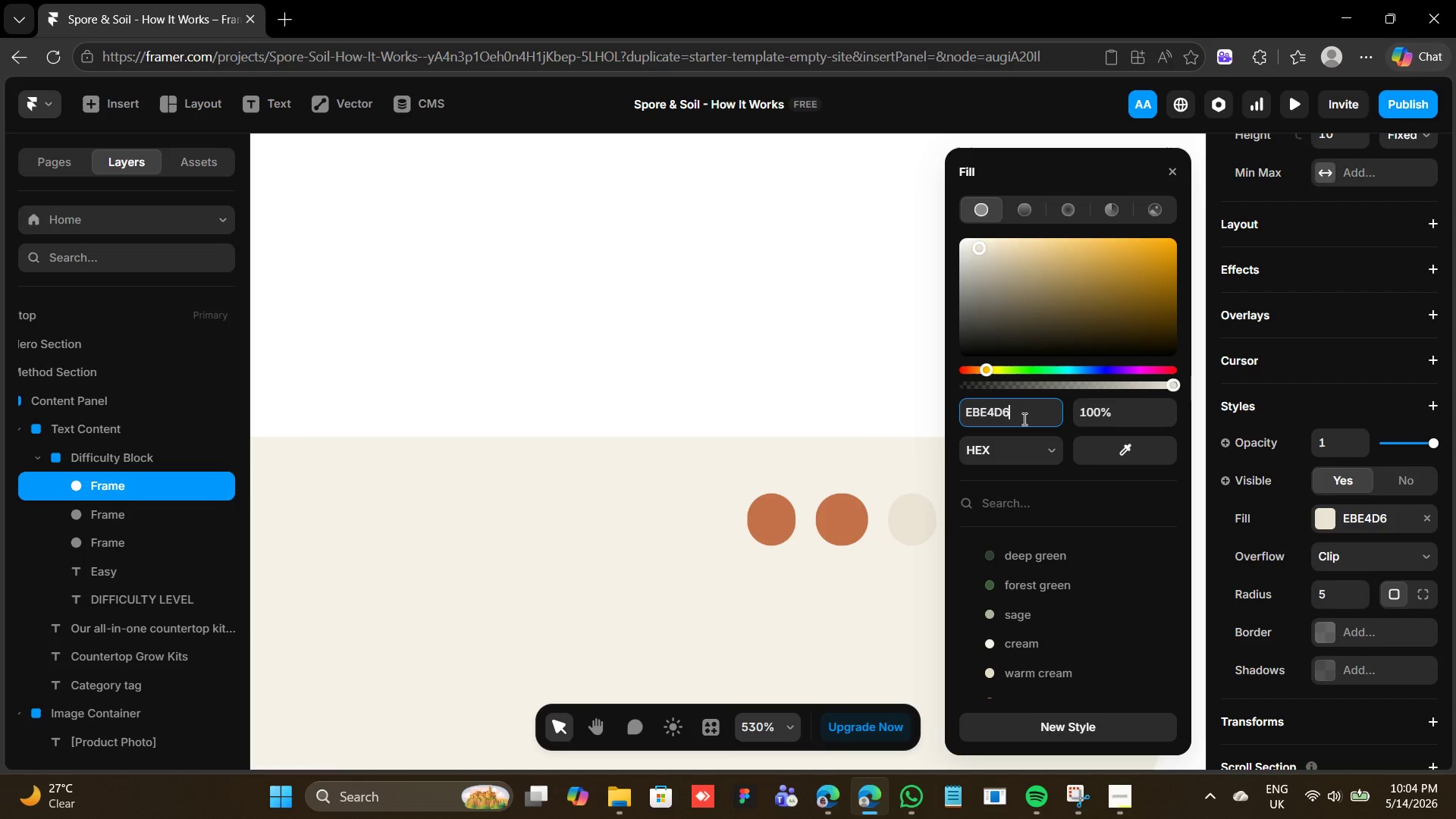 
key(Enter)
 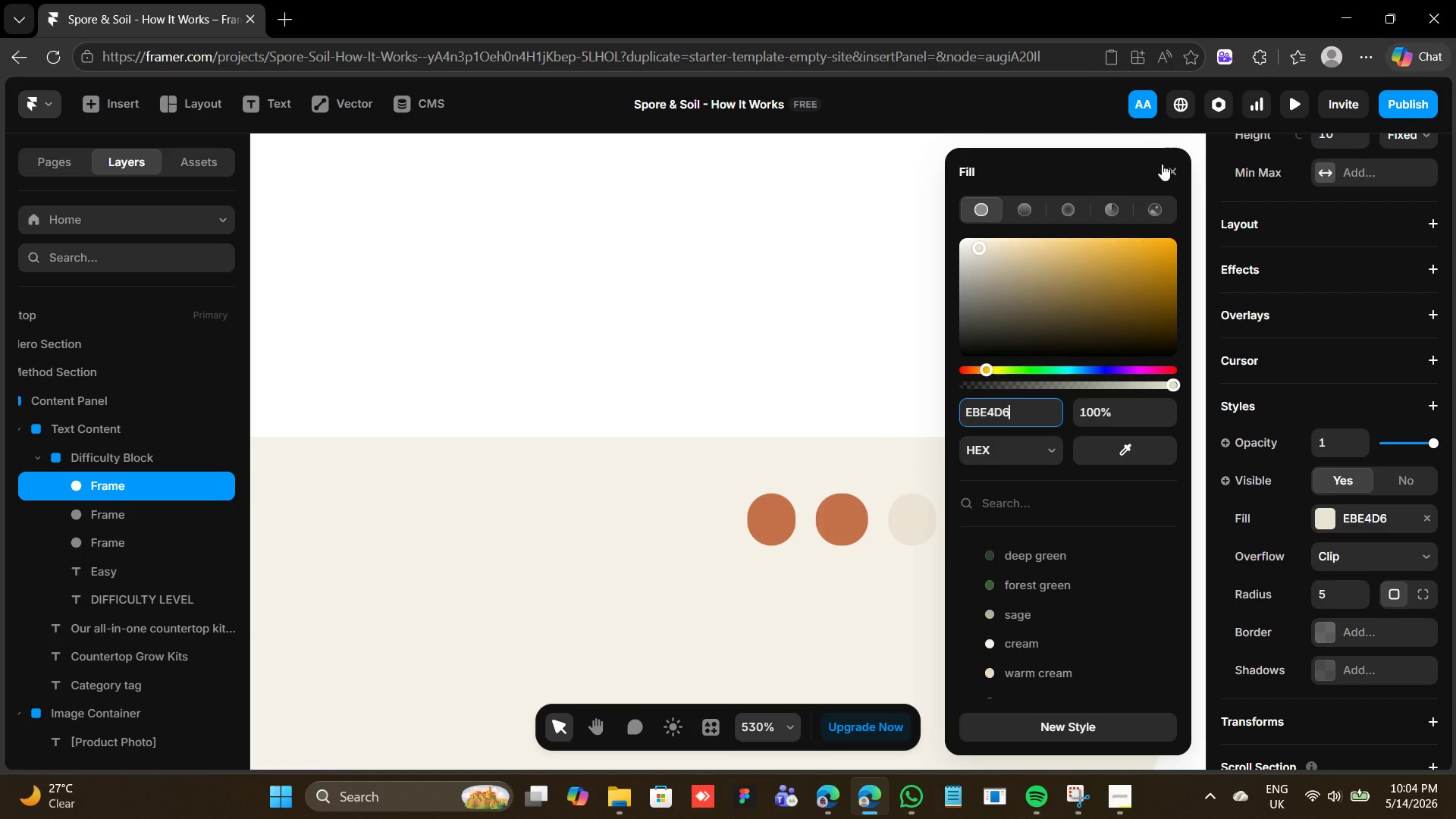 
left_click_drag(start_coordinate=[1172, 165], to_coordinate=[1174, 168])
 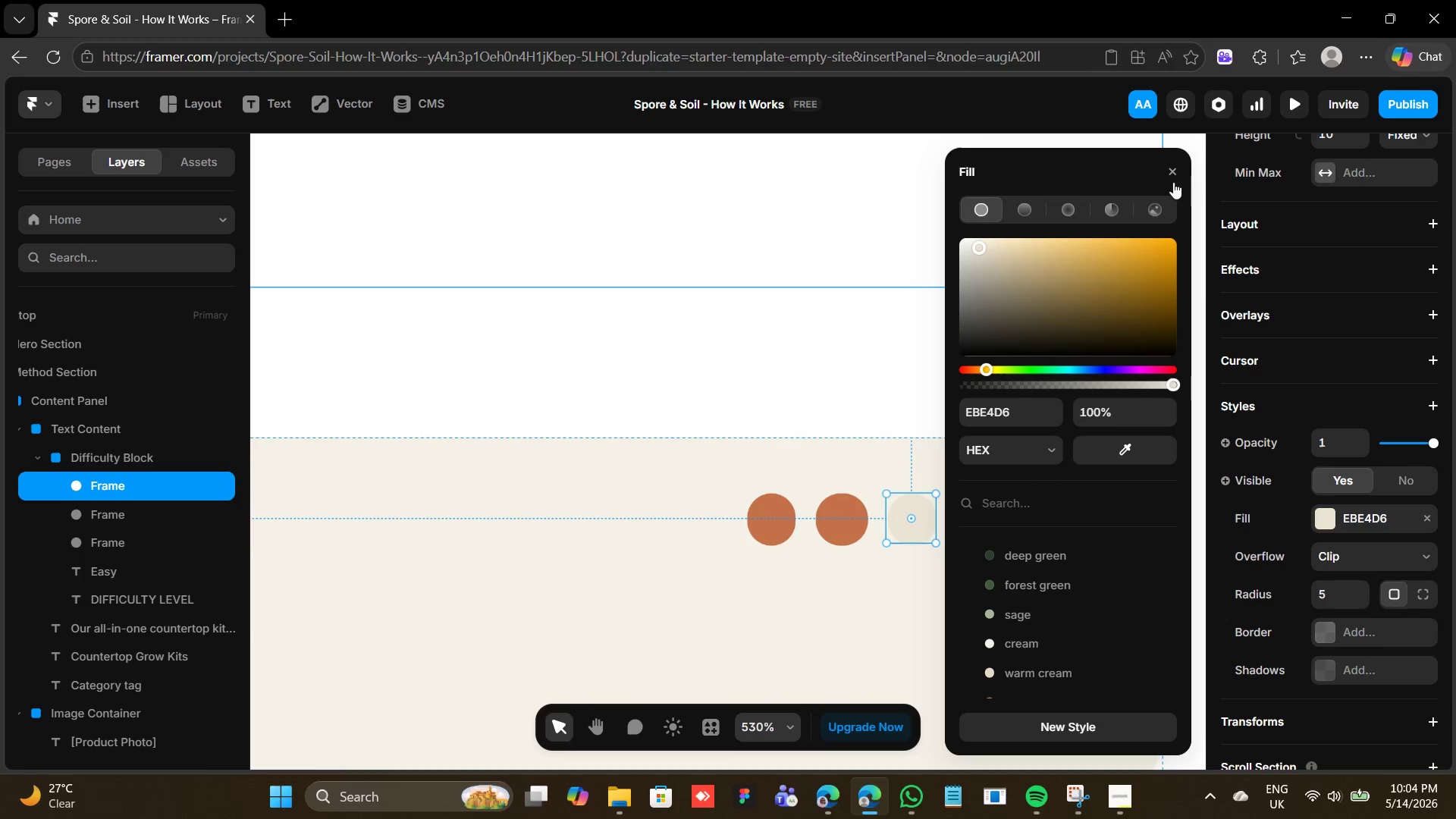 
left_click([1178, 170])
 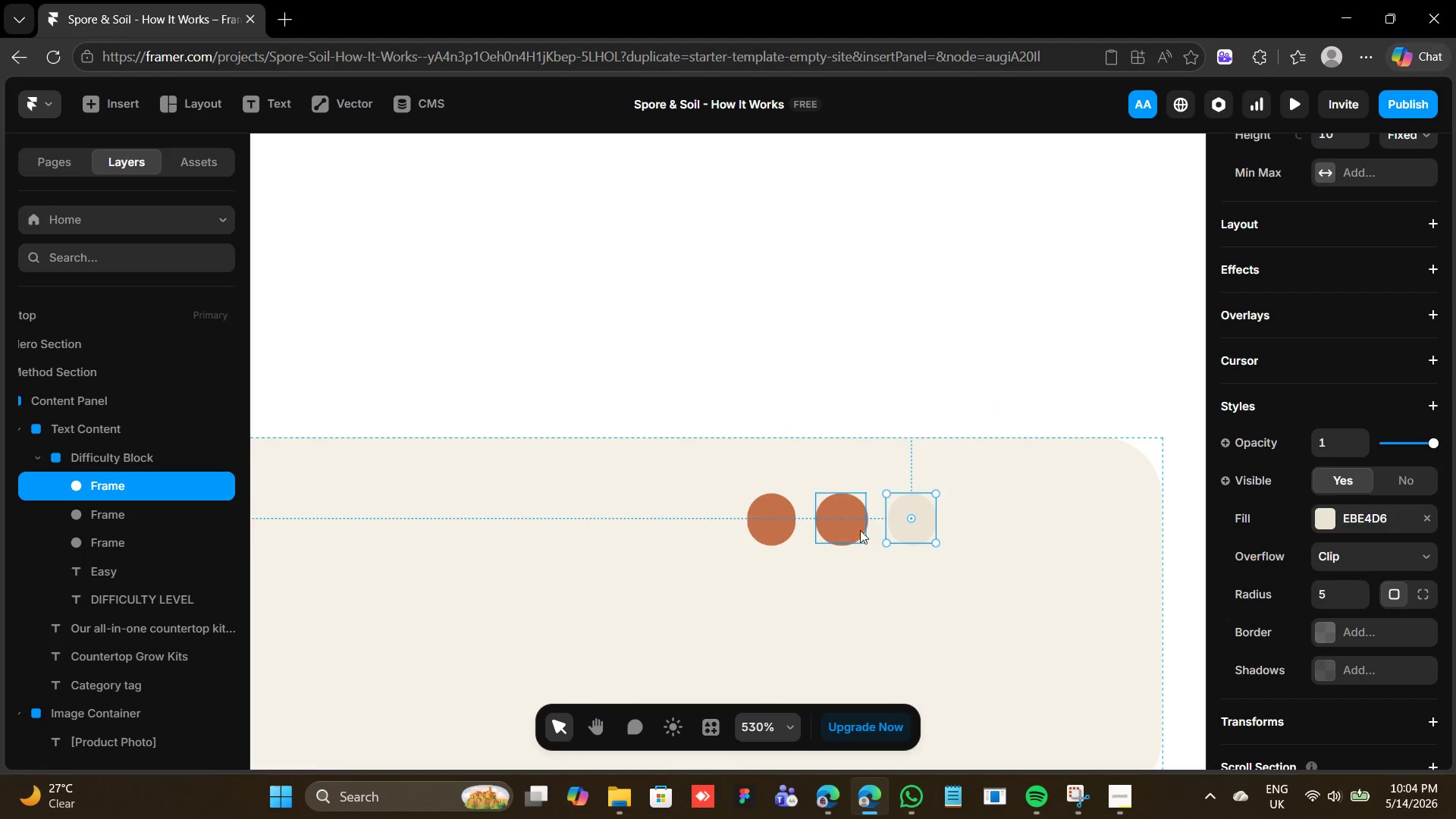 
hold_key(key=ShiftLeft, duration=1.2)
left_click([853, 515])
 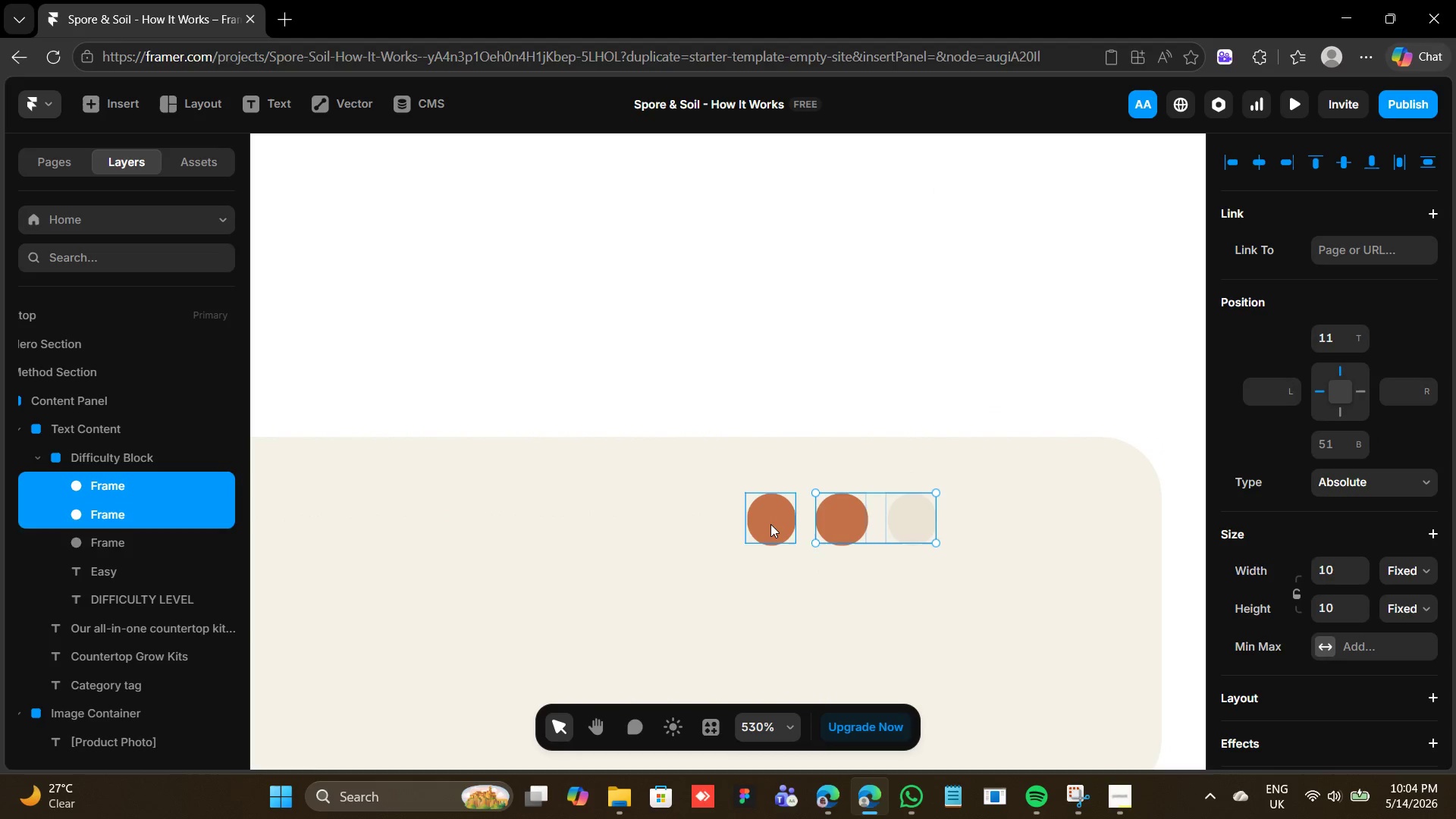 
left_click([770, 524])
 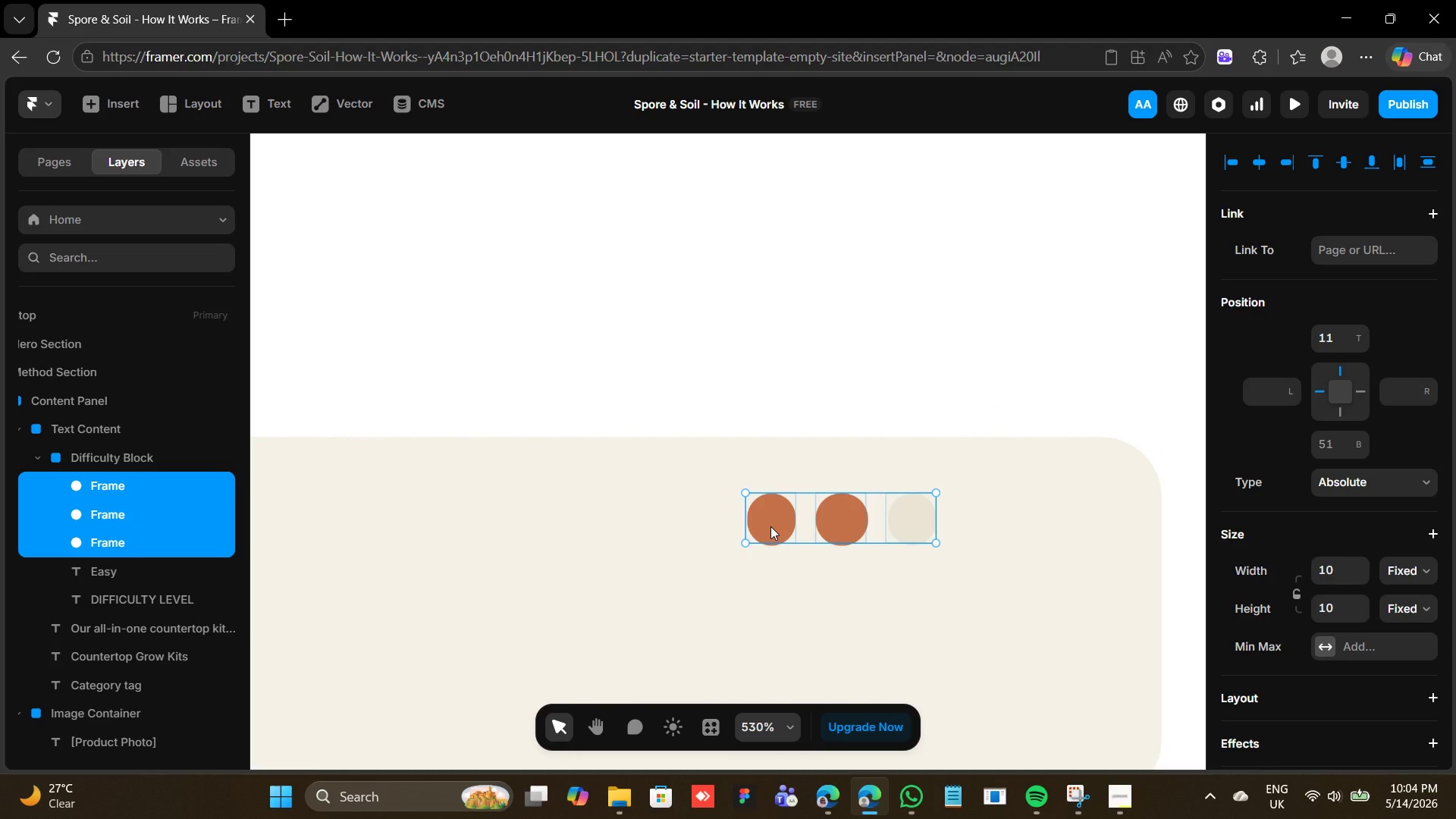 
key(Shift+ShiftLeft)
 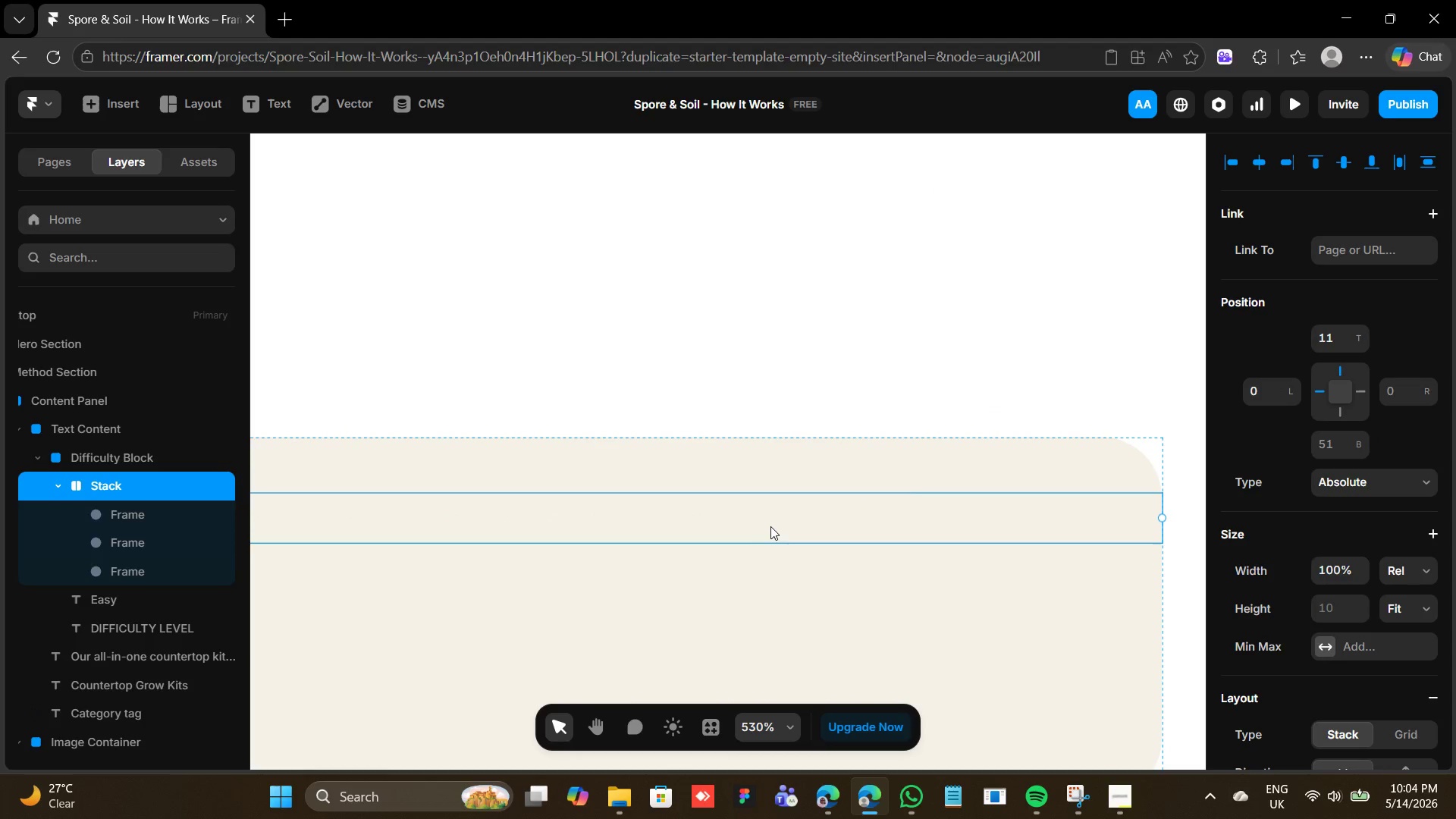 
key(Shift+A)
 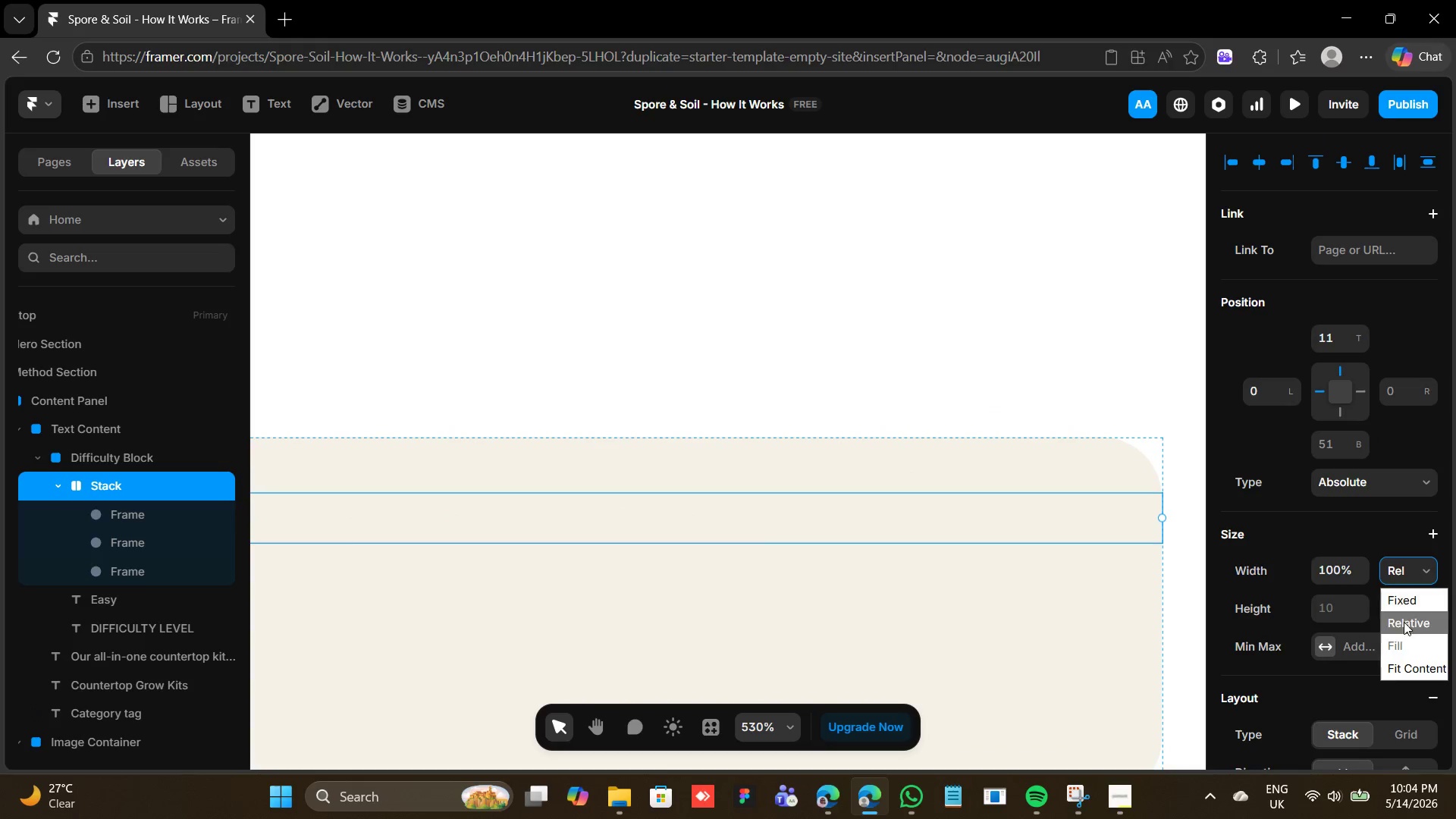 
left_click([1404, 666])
 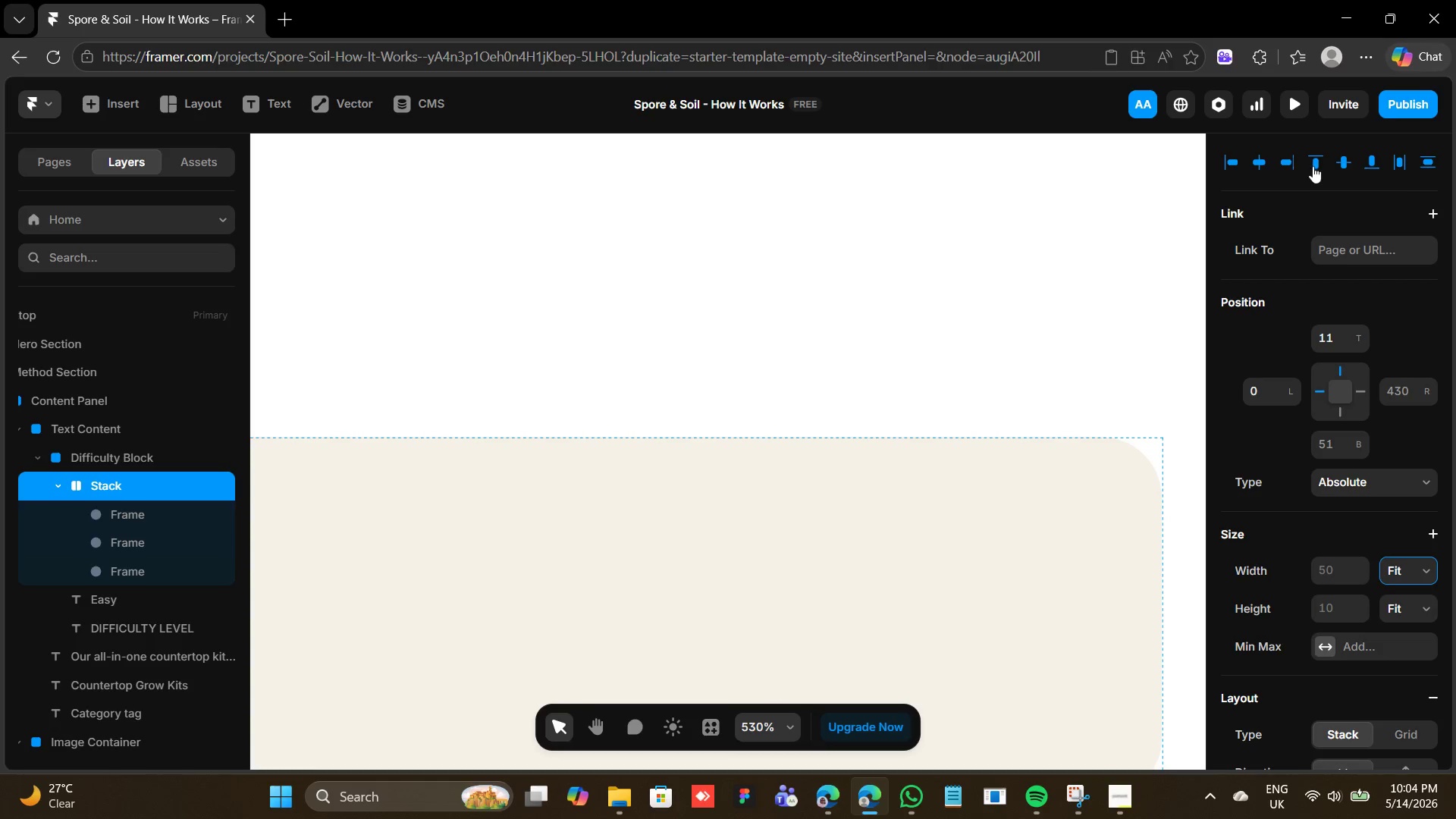 
left_click([1284, 159])
 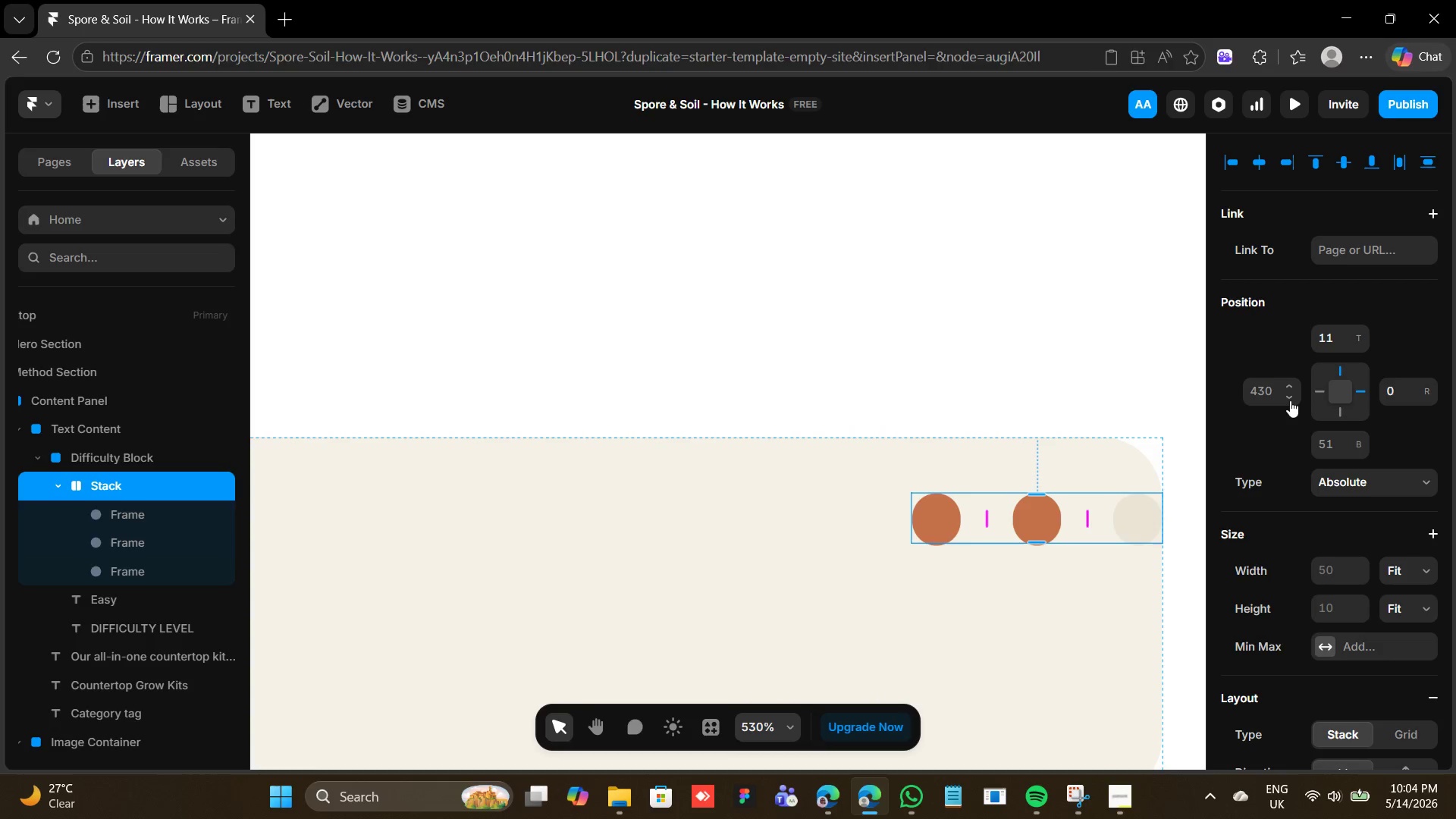 
wait(5.38)
 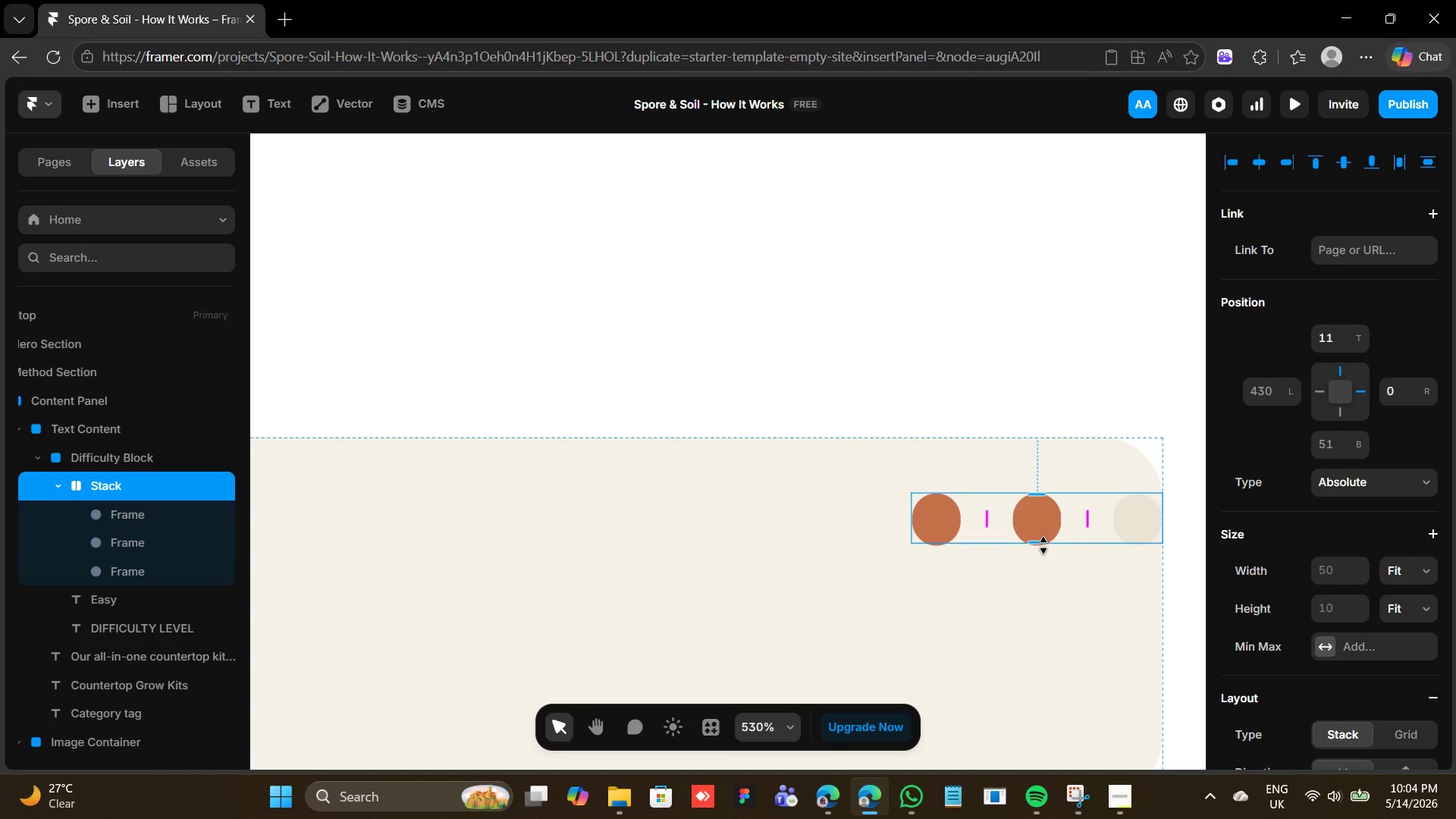 
left_click([1285, 397])
 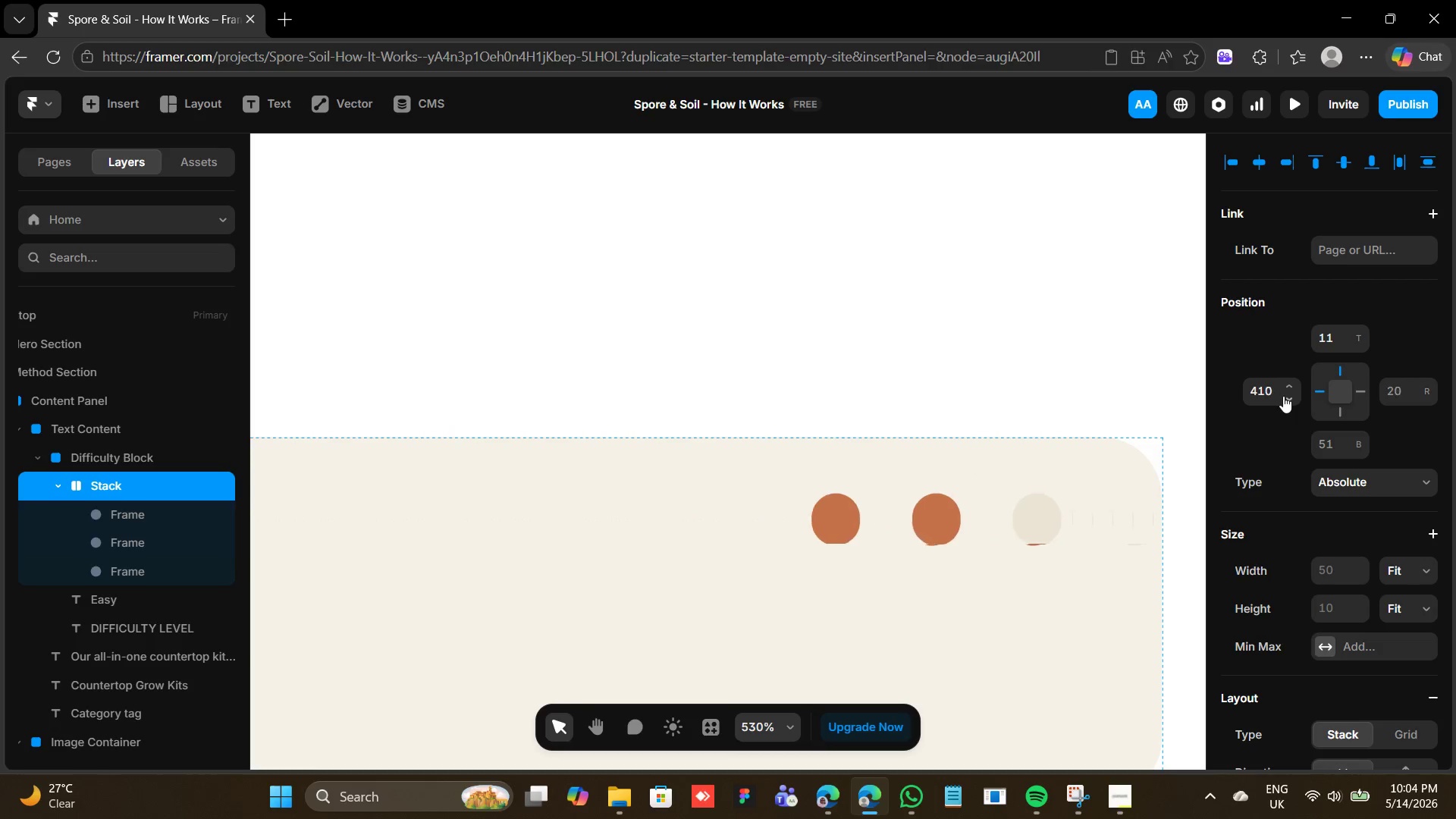 
wait(6.12)
 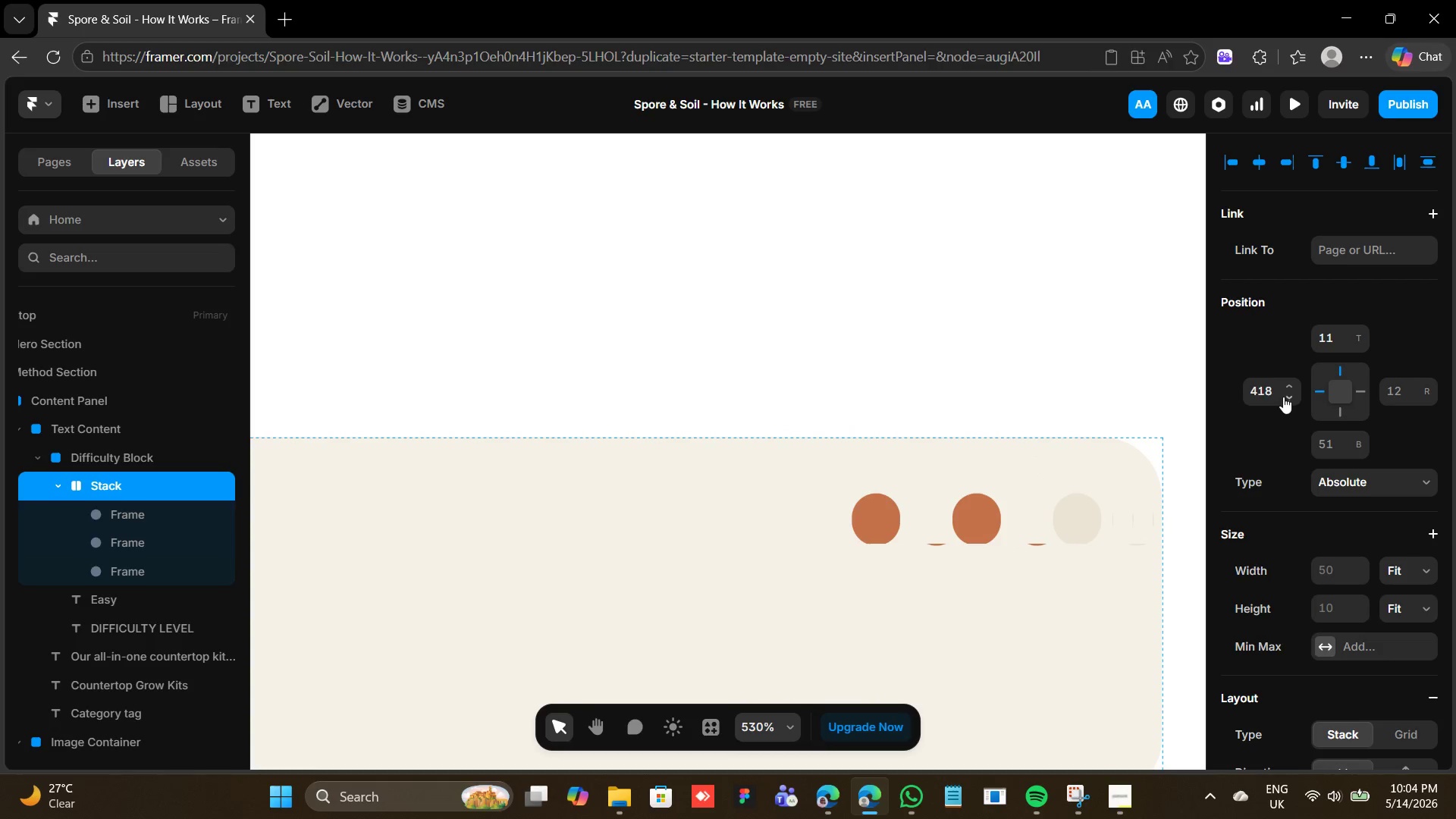 
left_click([1283, 395])
 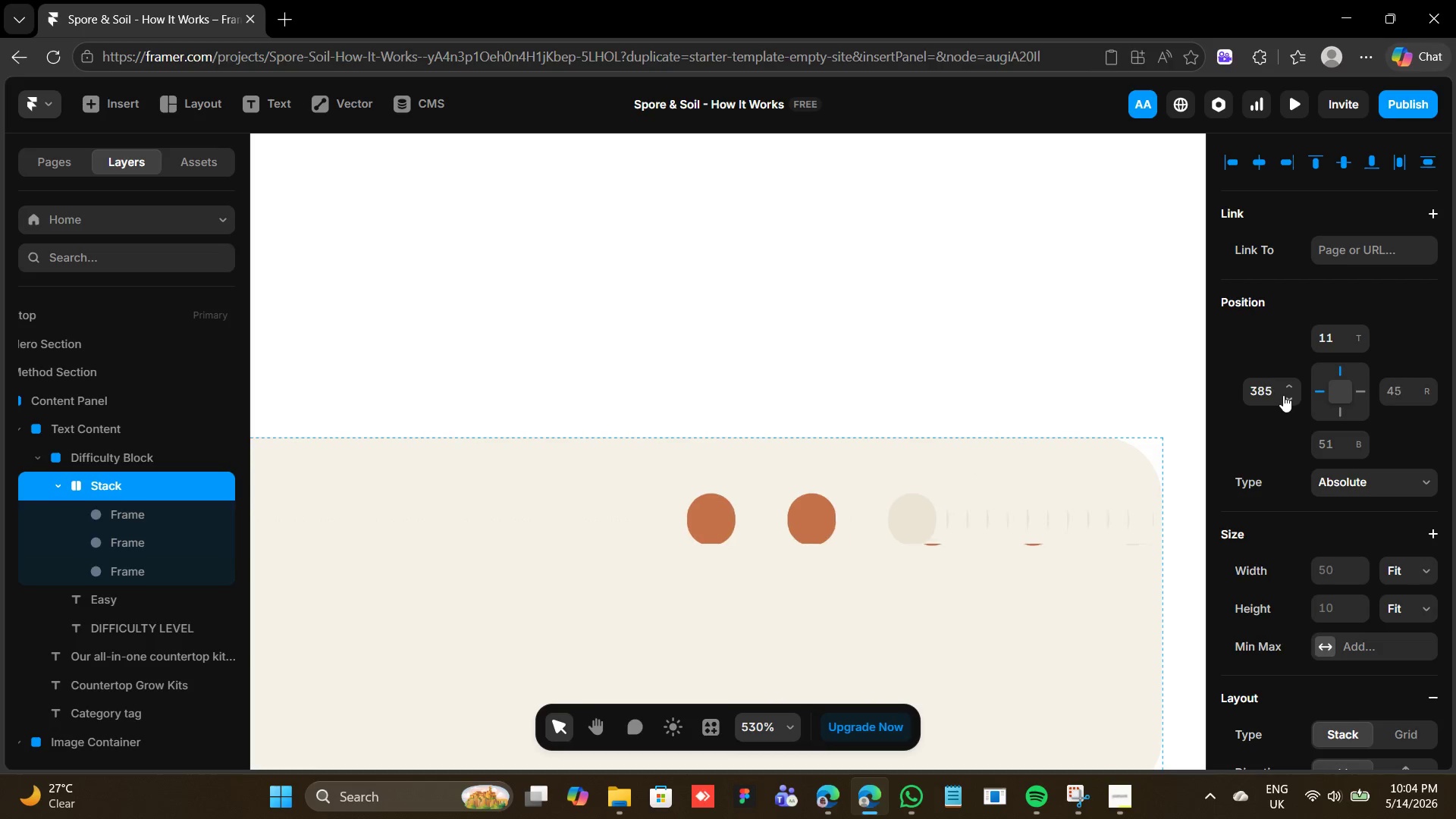 
double_click([1283, 395])
 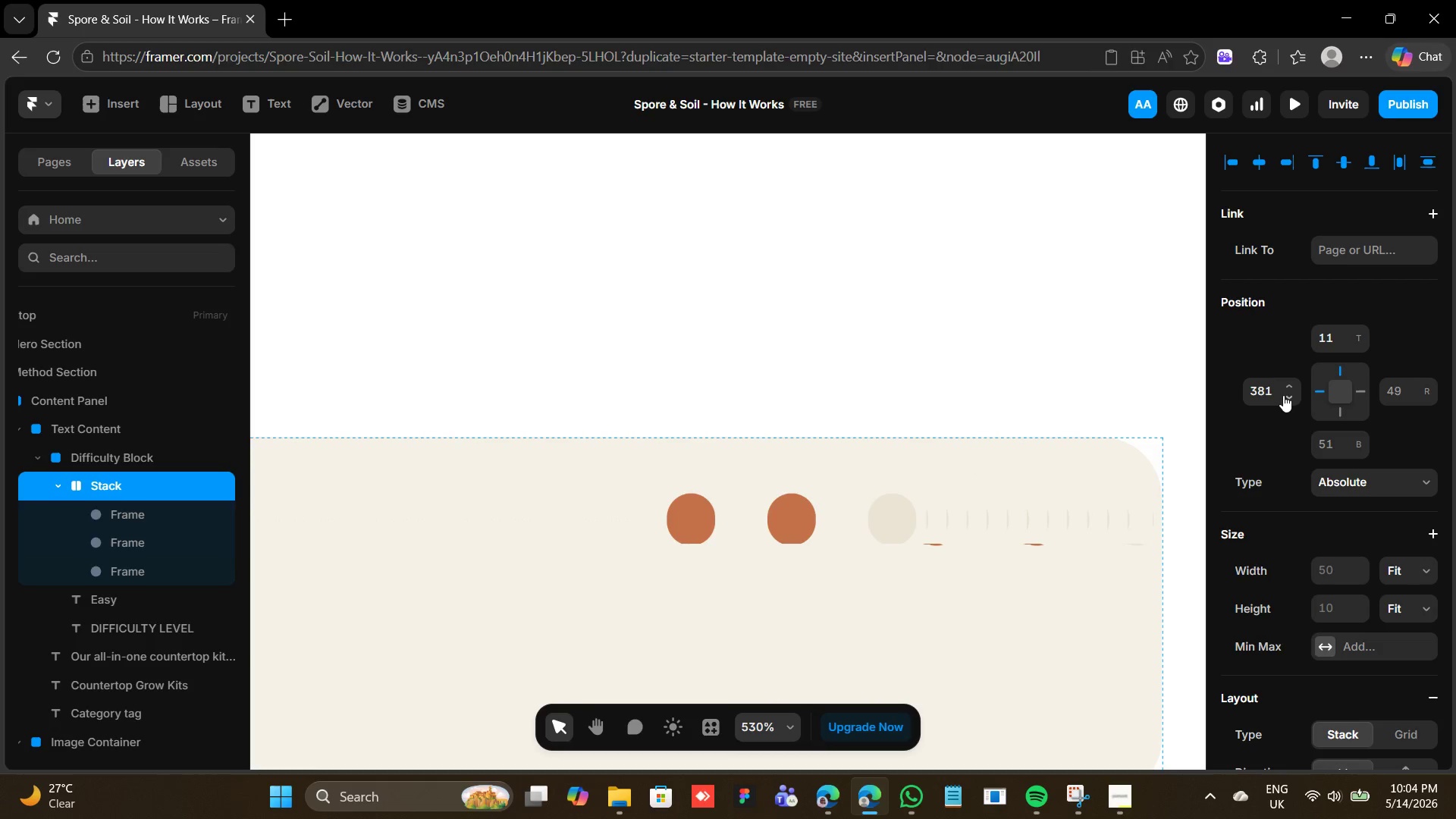 
double_click([1283, 395])
 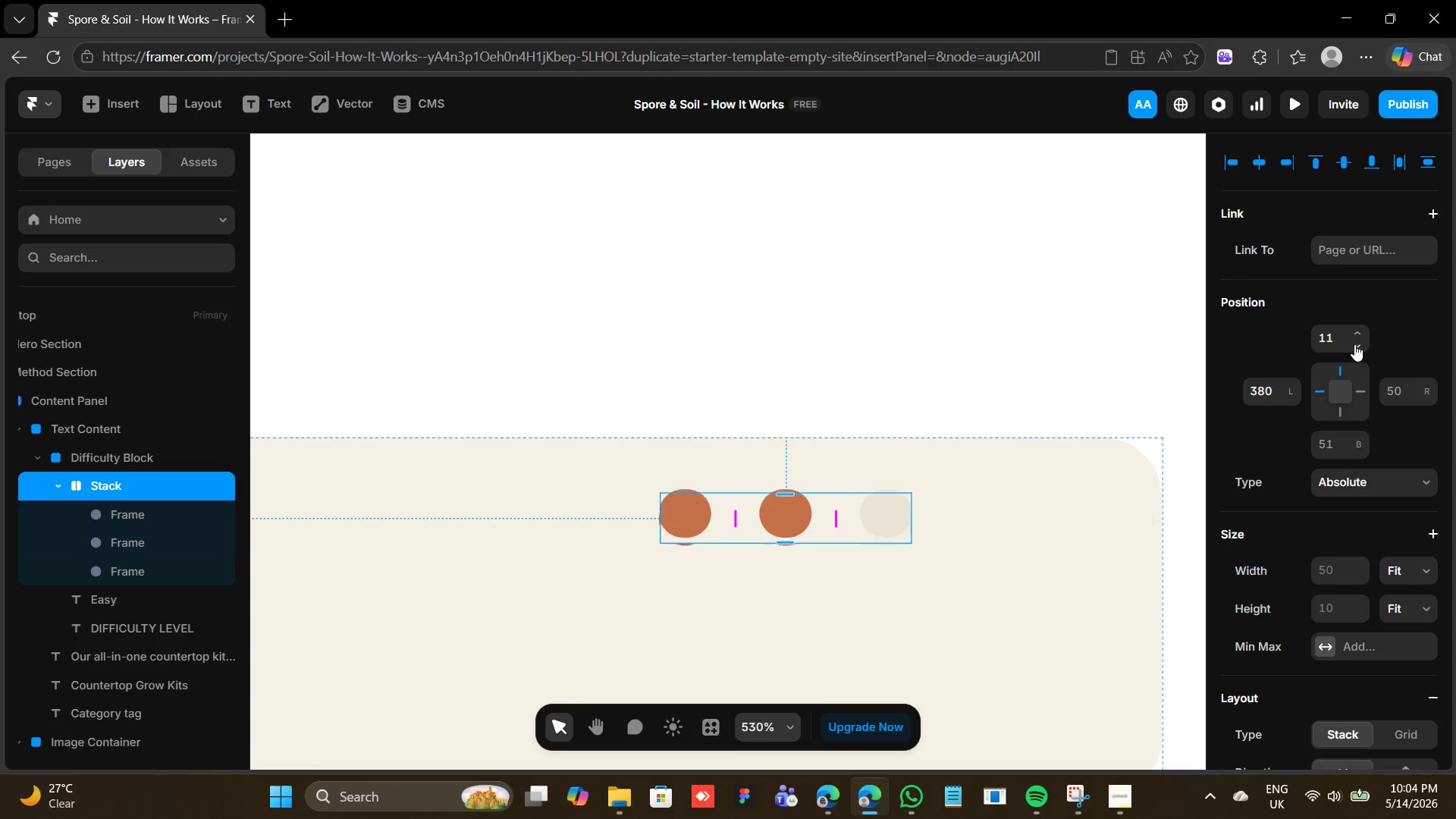 
wait(7.89)
 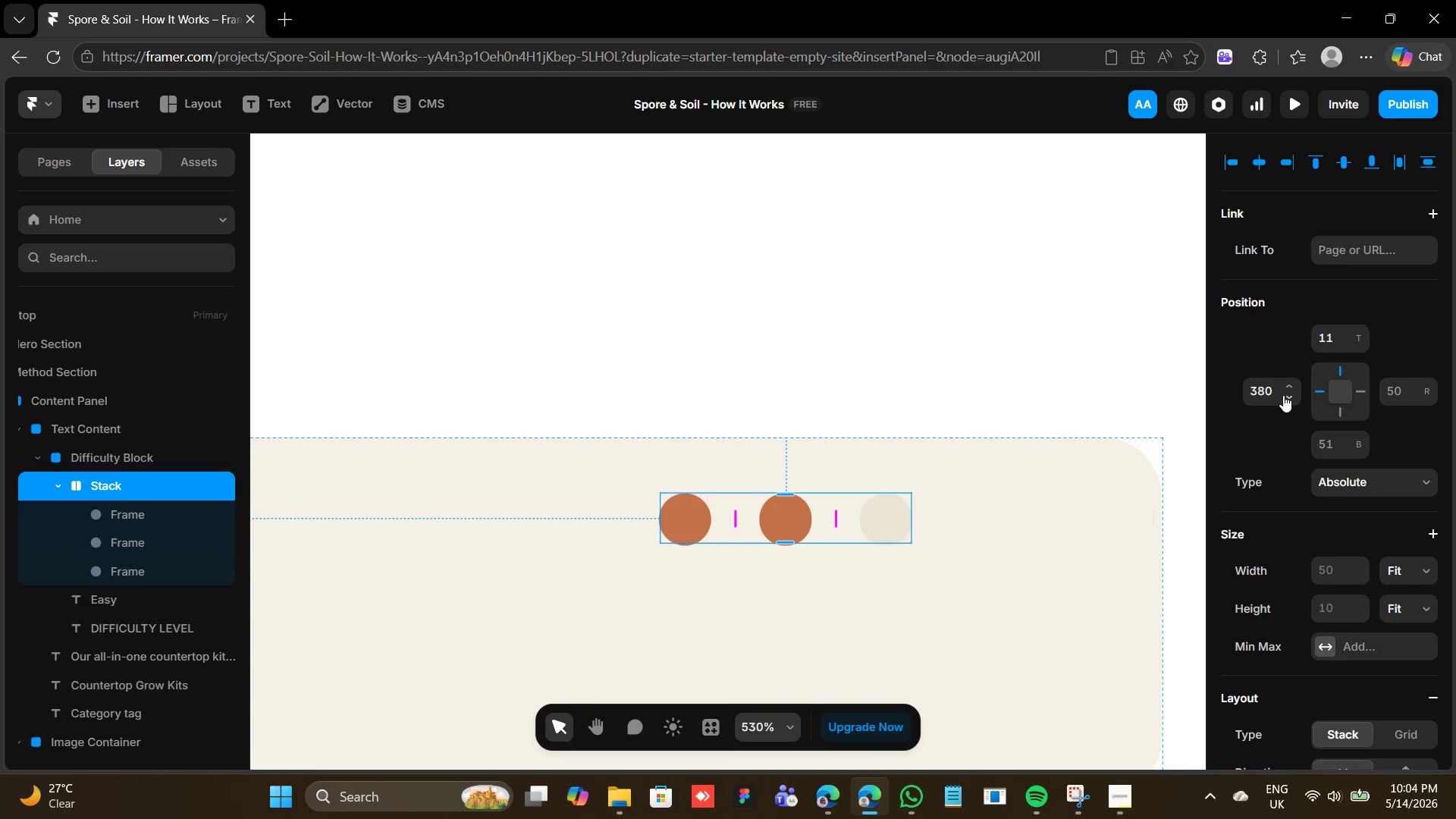 
left_click([1357, 330])
 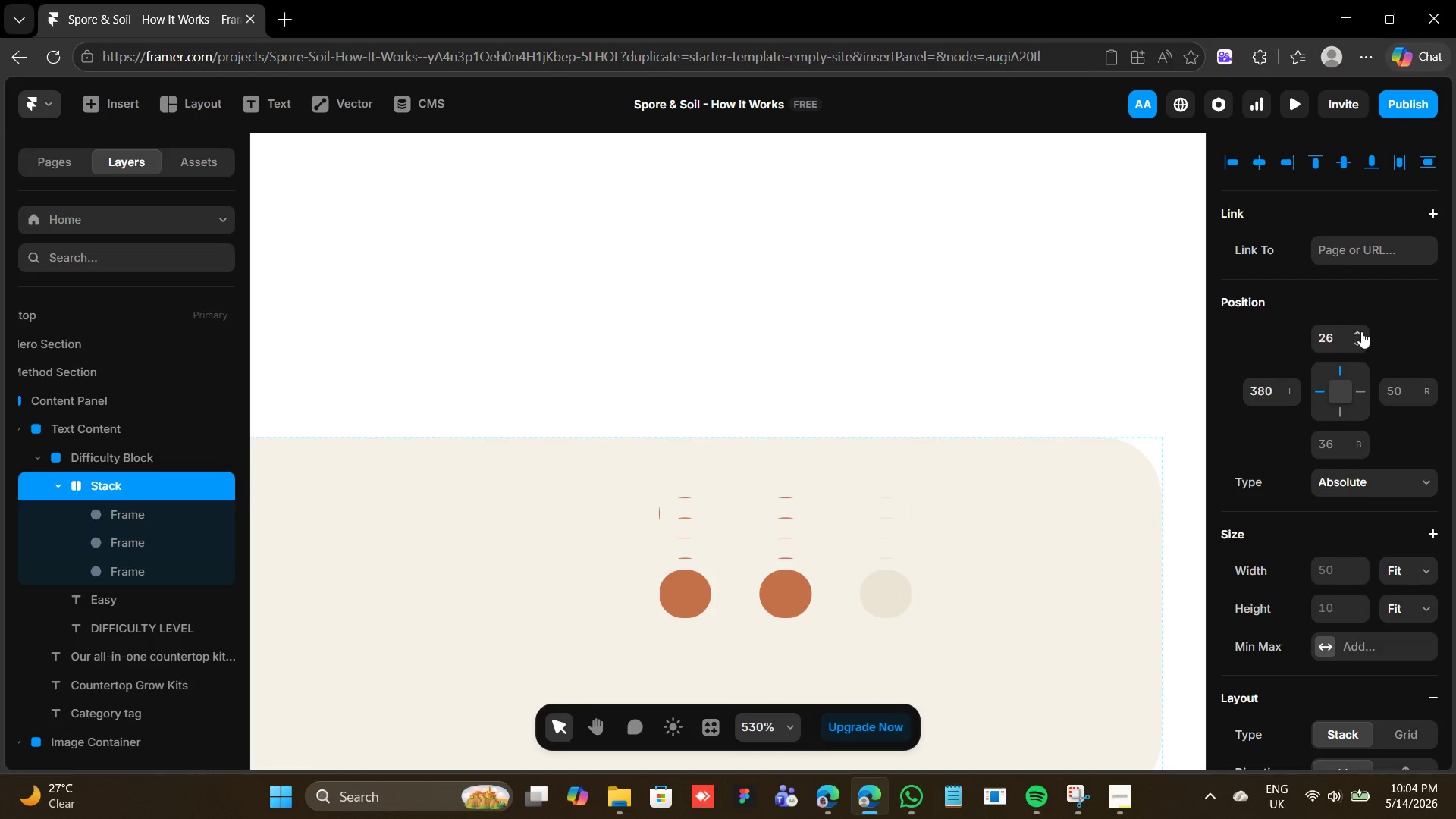 
left_click([1360, 331])
 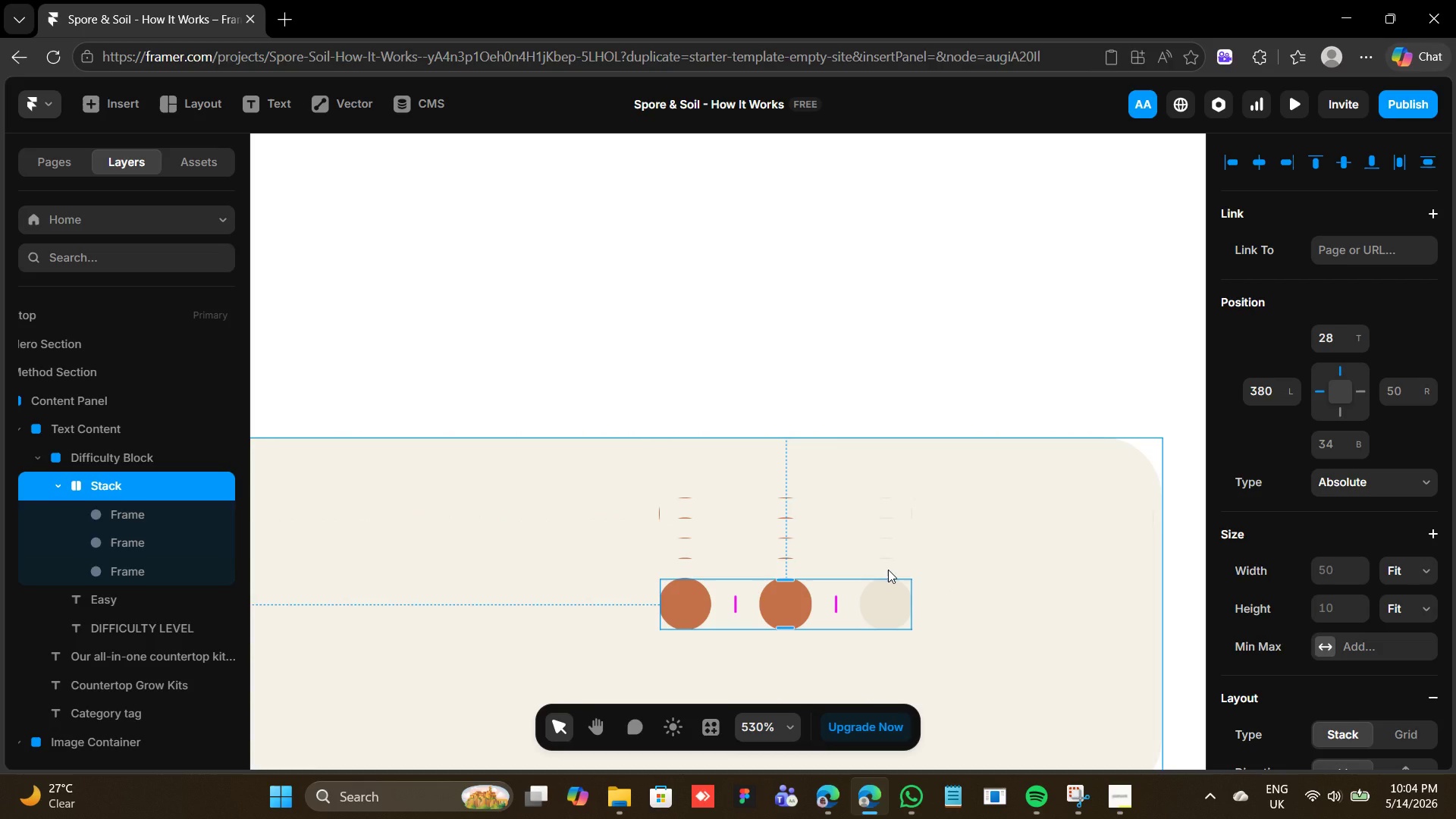 
wait(5.09)
 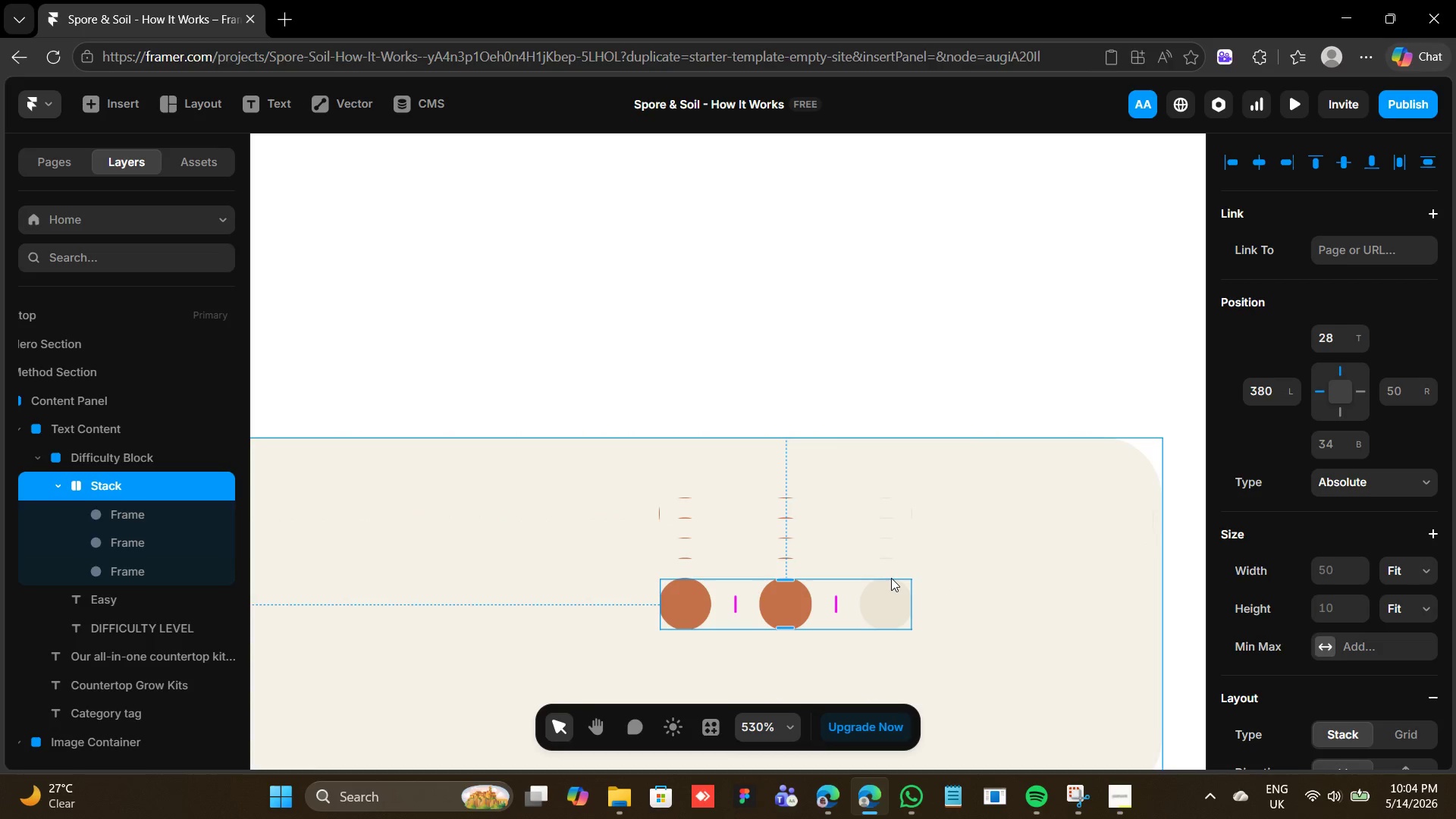 
left_click([880, 509])
 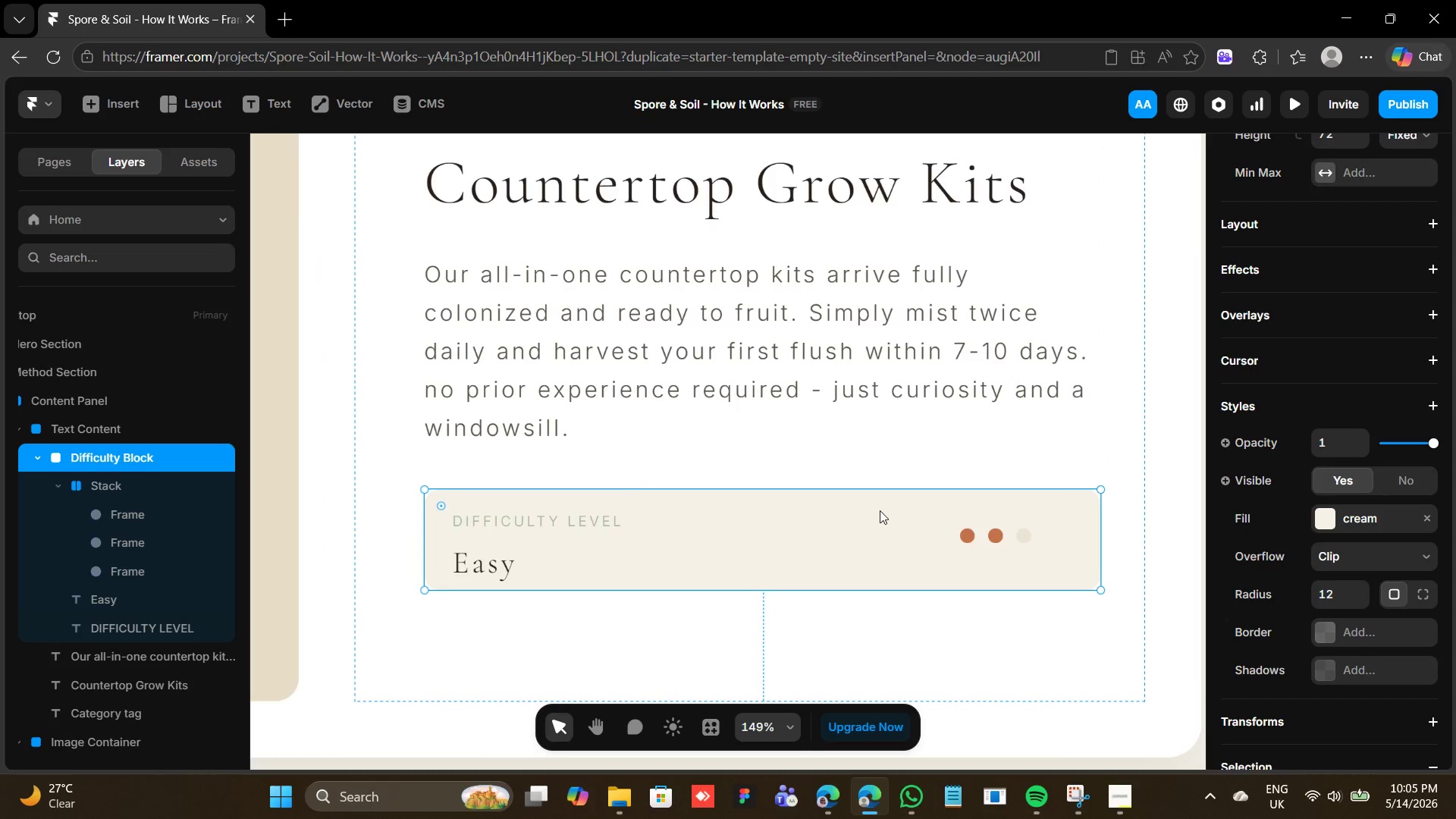 
wait(5.38)
 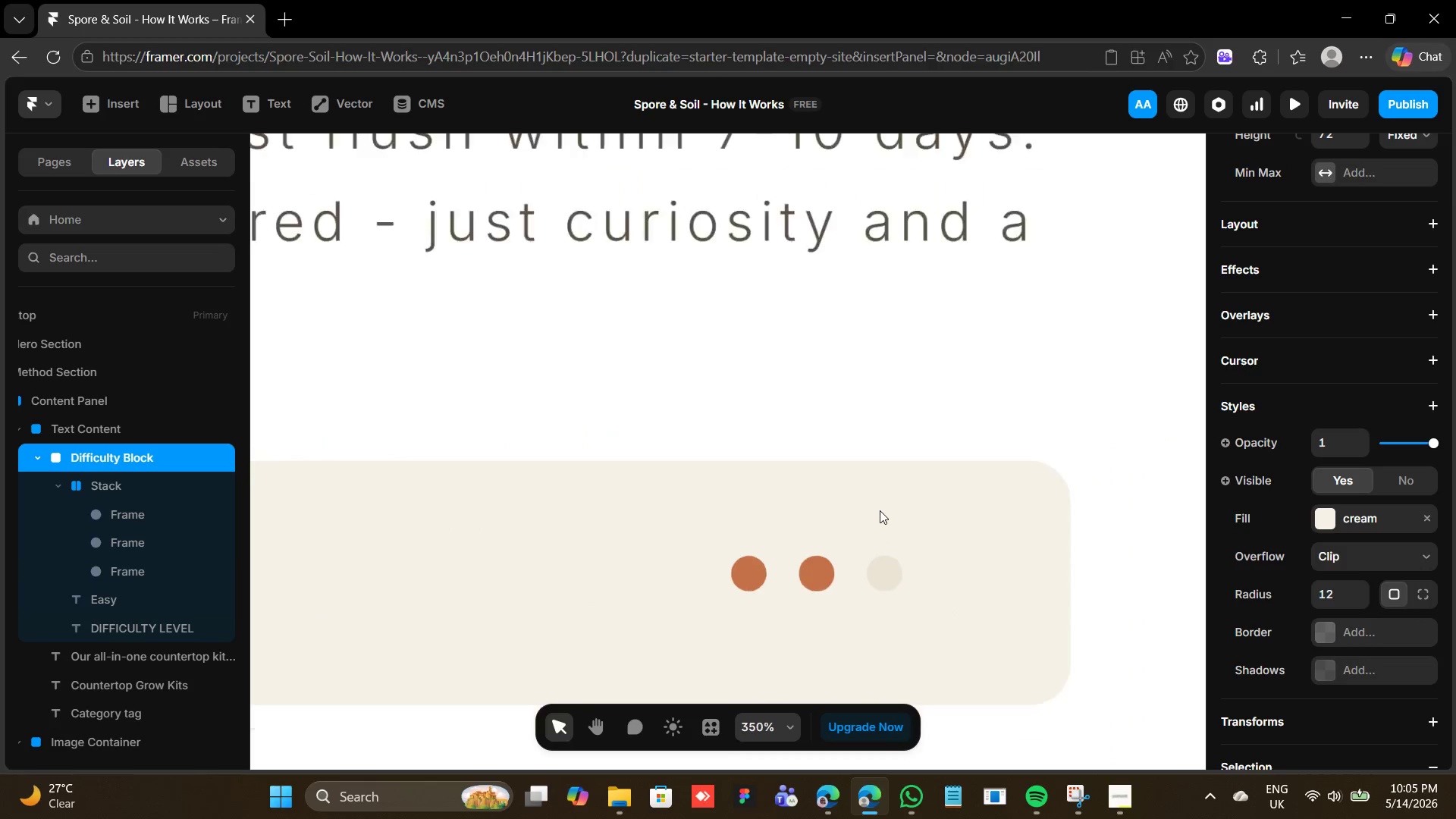 
left_click_drag(start_coordinate=[868, 520], to_coordinate=[855, 507])
 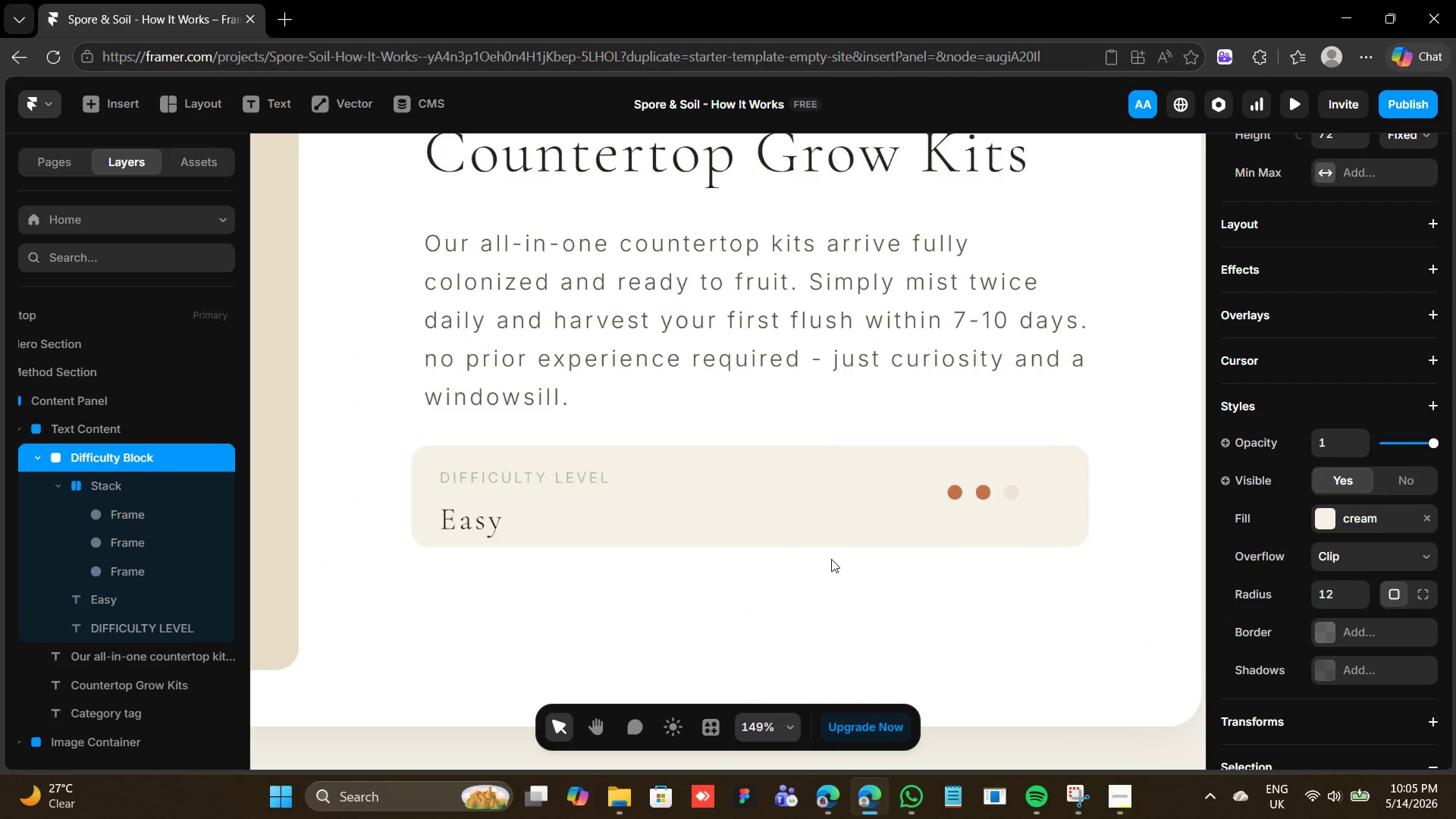 
scroll: coordinate [832, 559], scroll_direction: down, amount: 1.0
 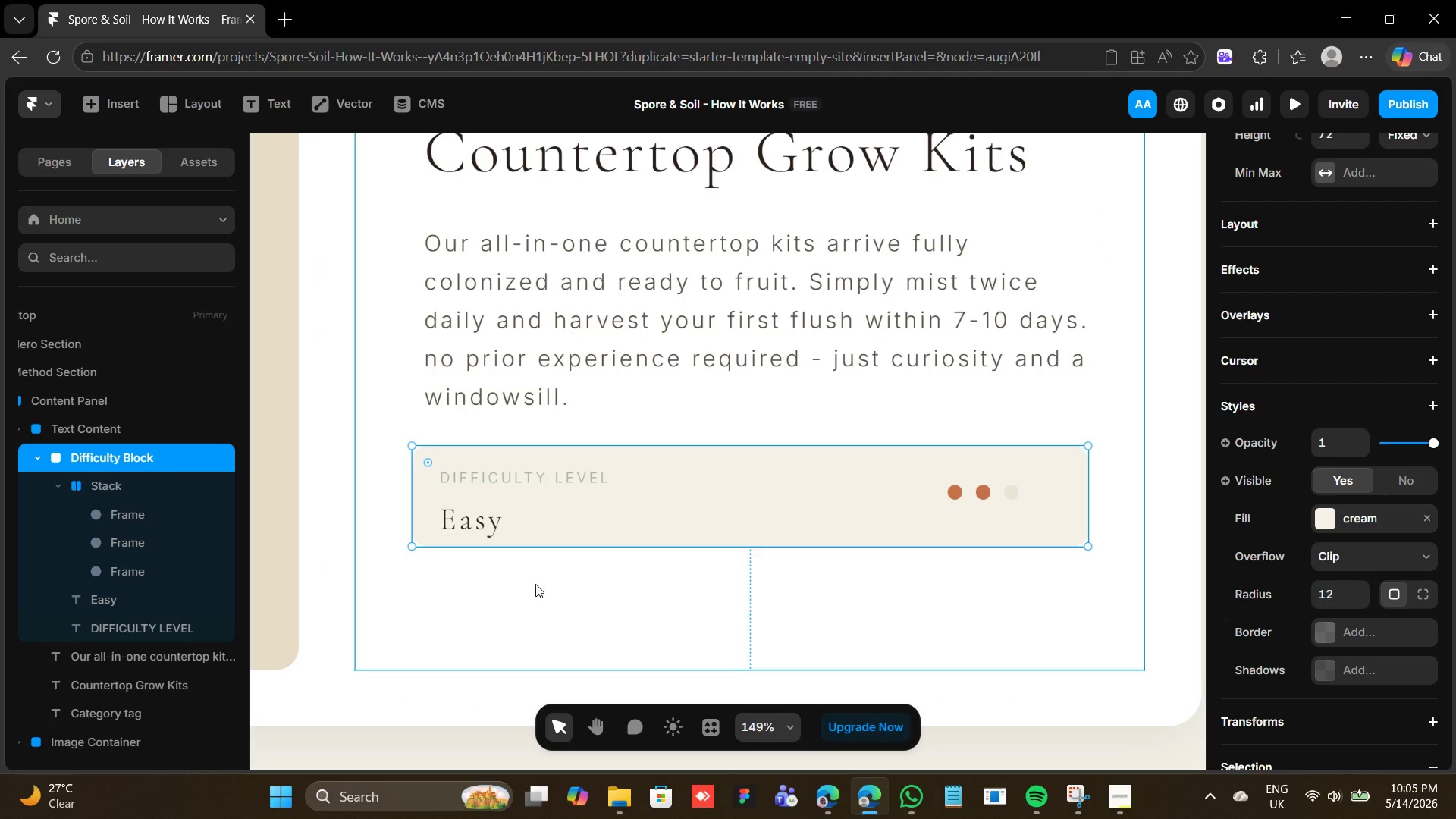 
key(F)
 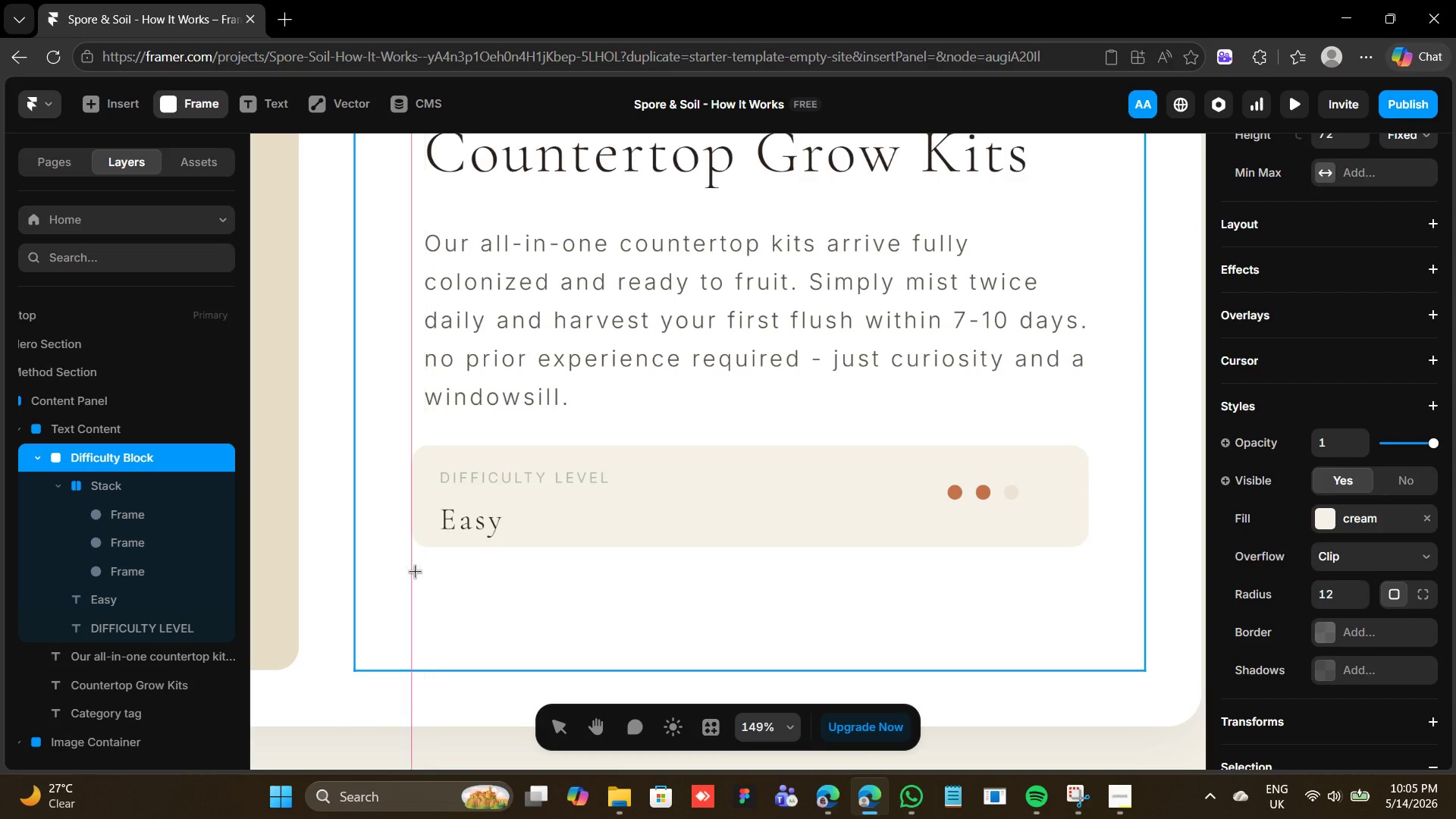 
left_click_drag(start_coordinate=[415, 572], to_coordinate=[799, 635])
 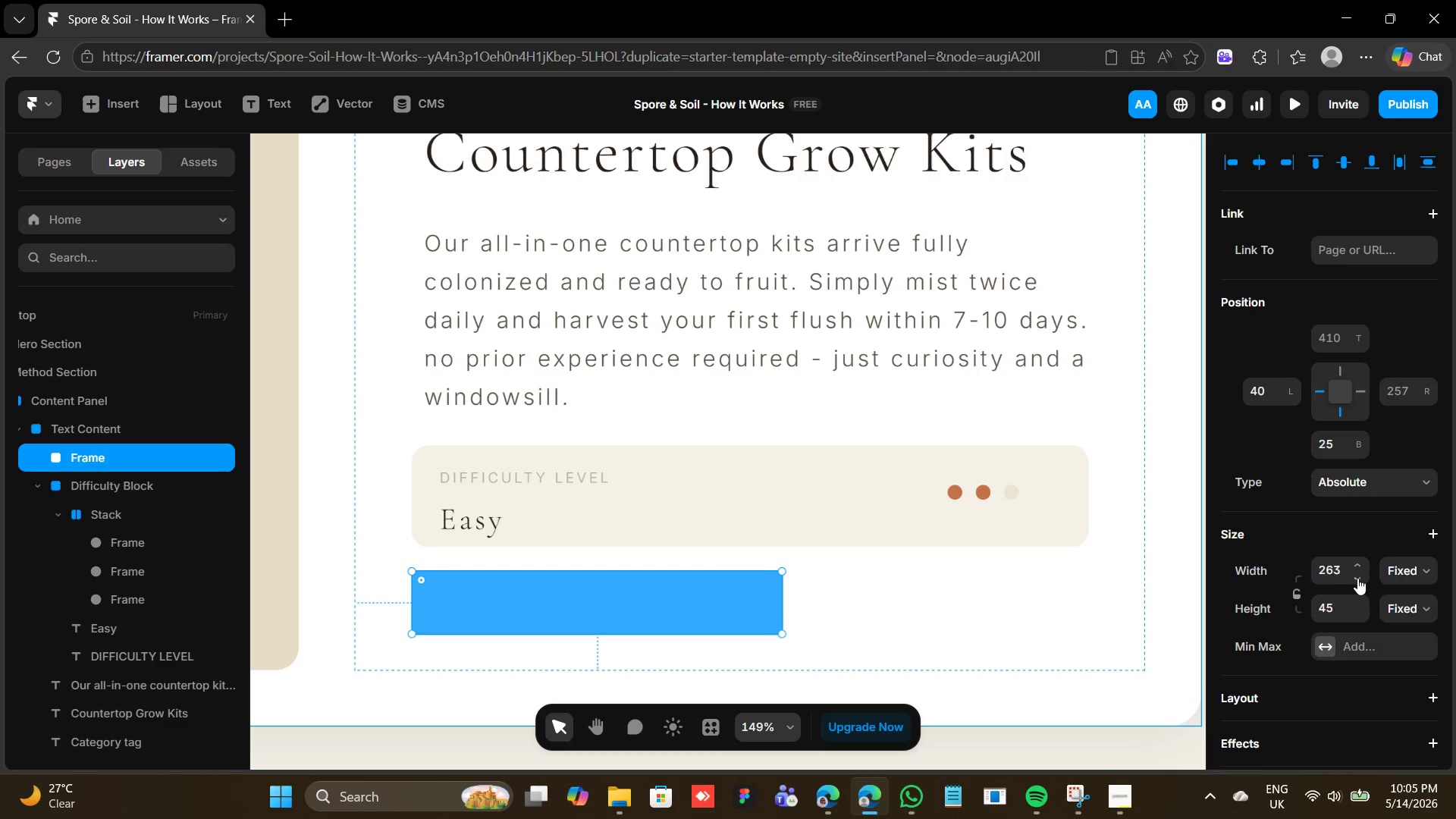 
wait(16.06)
 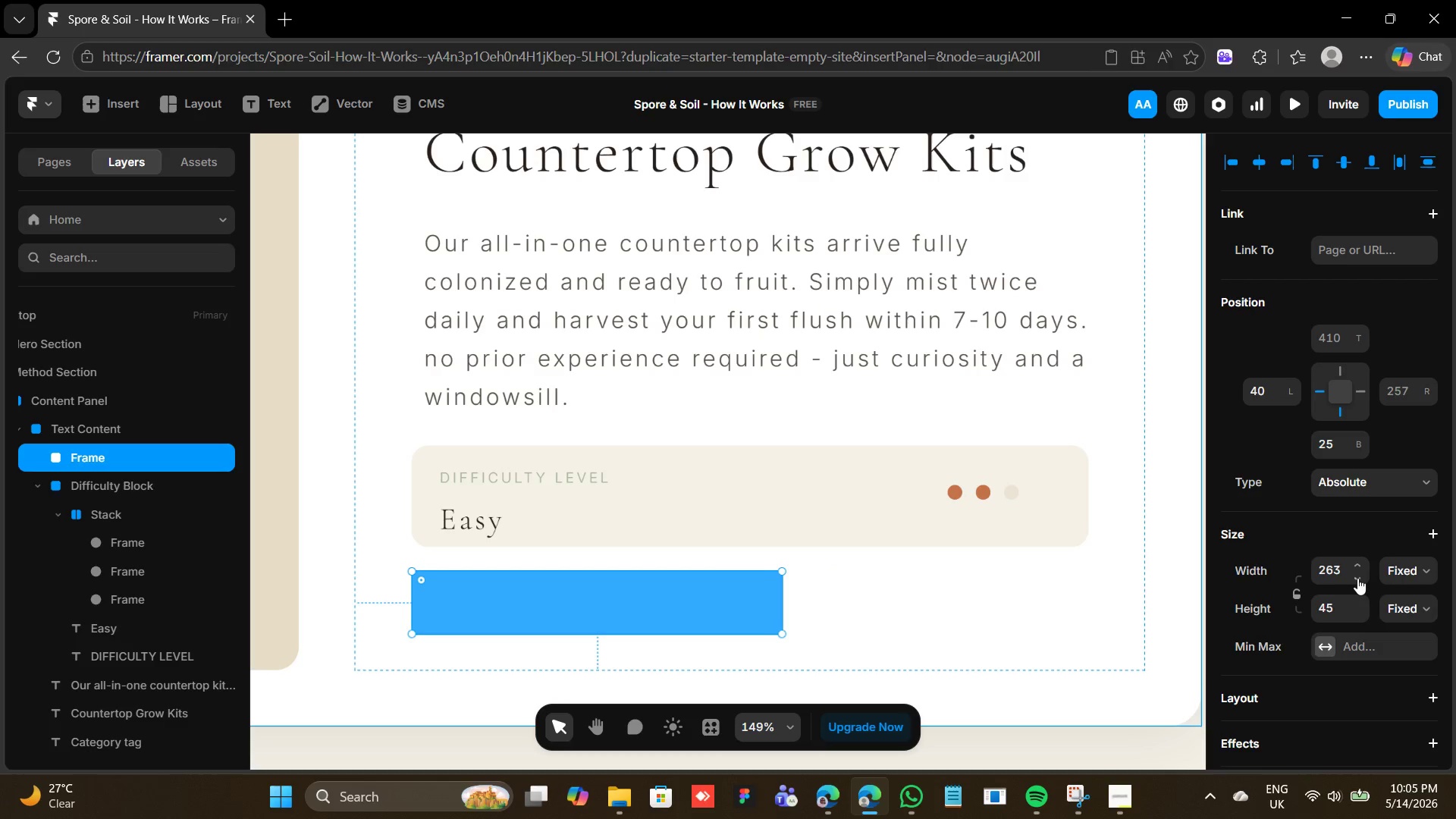 
left_click([1358, 579])
 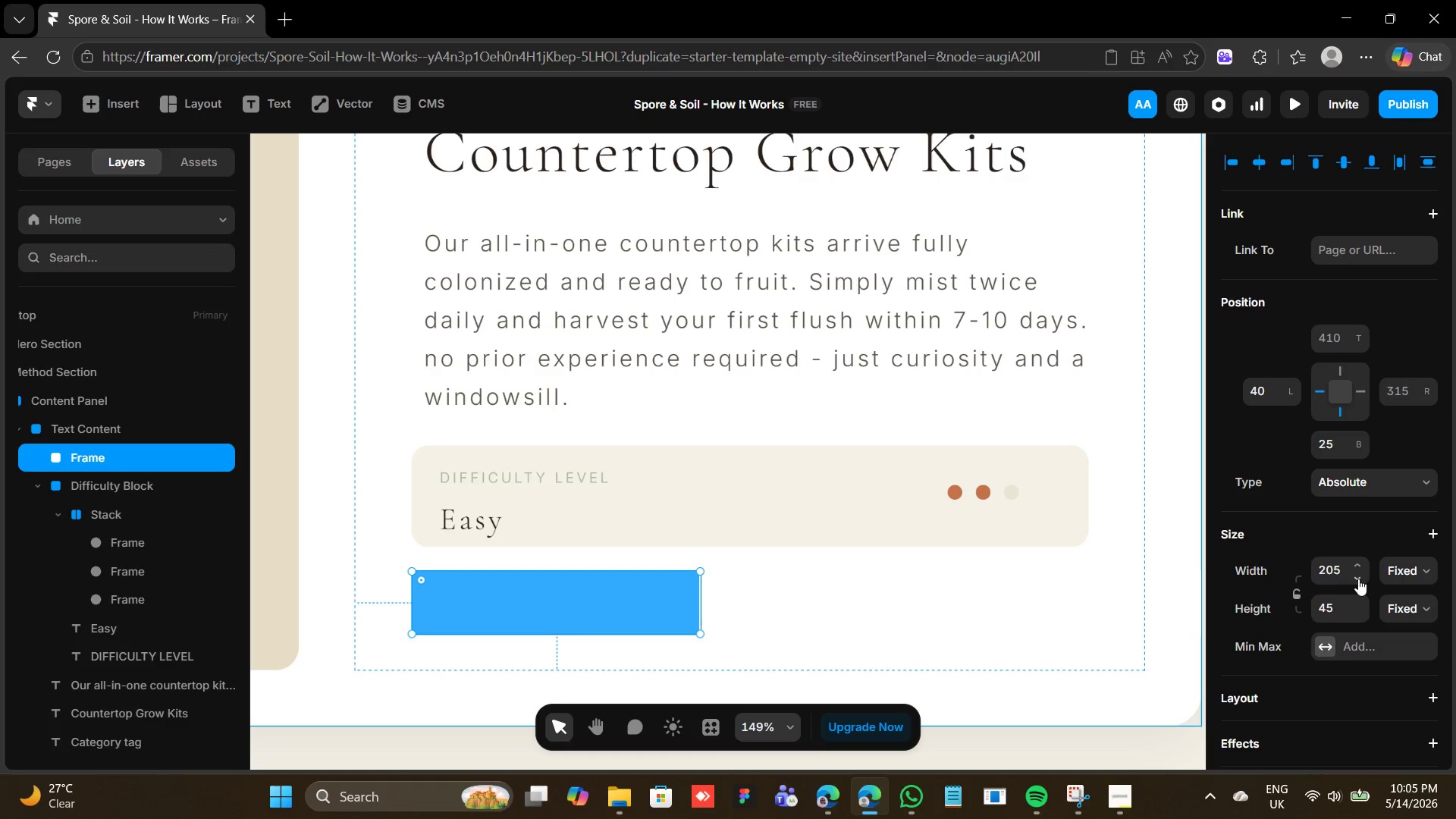 
double_click([1358, 579])
 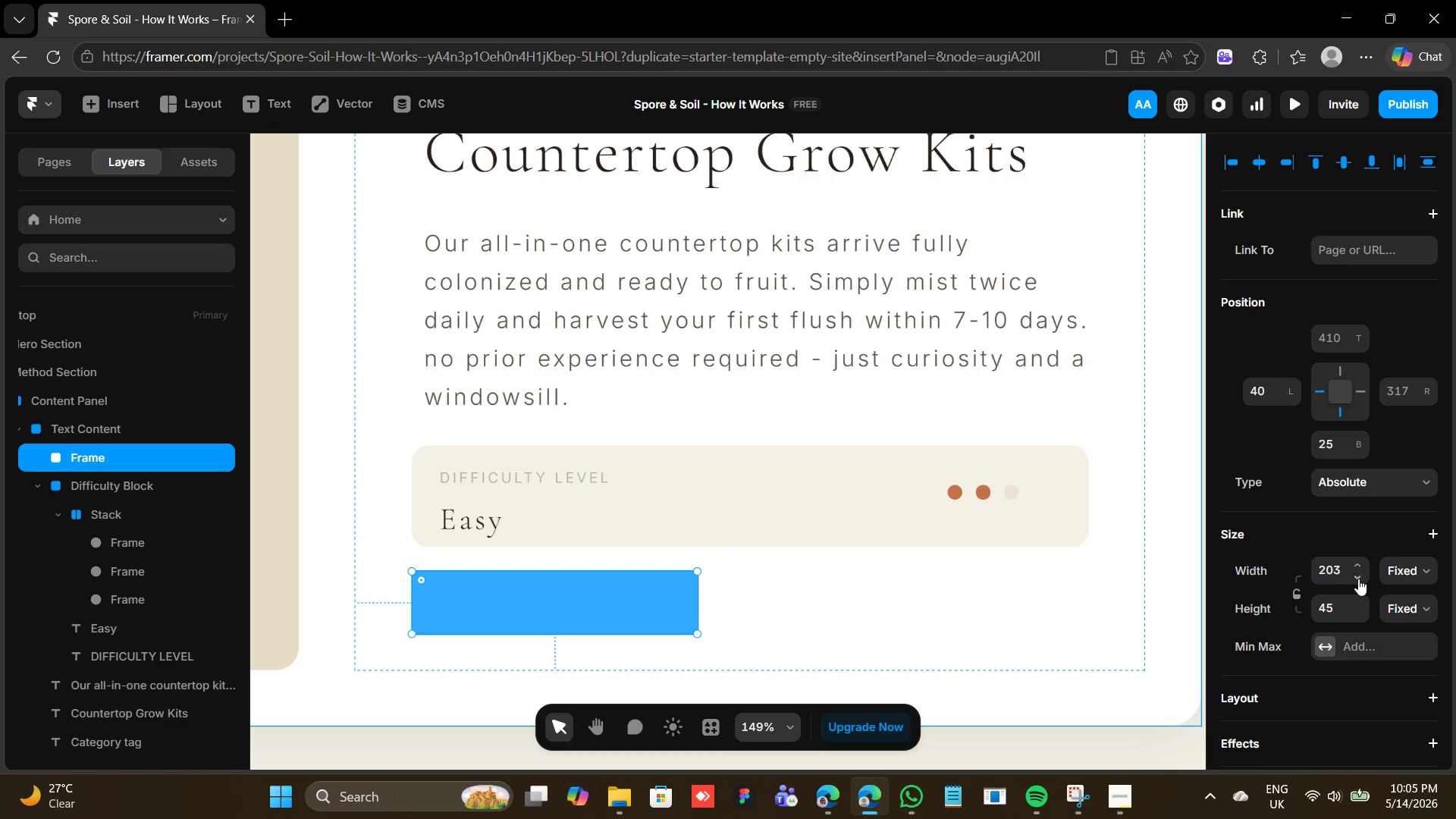 
triple_click([1358, 579])
 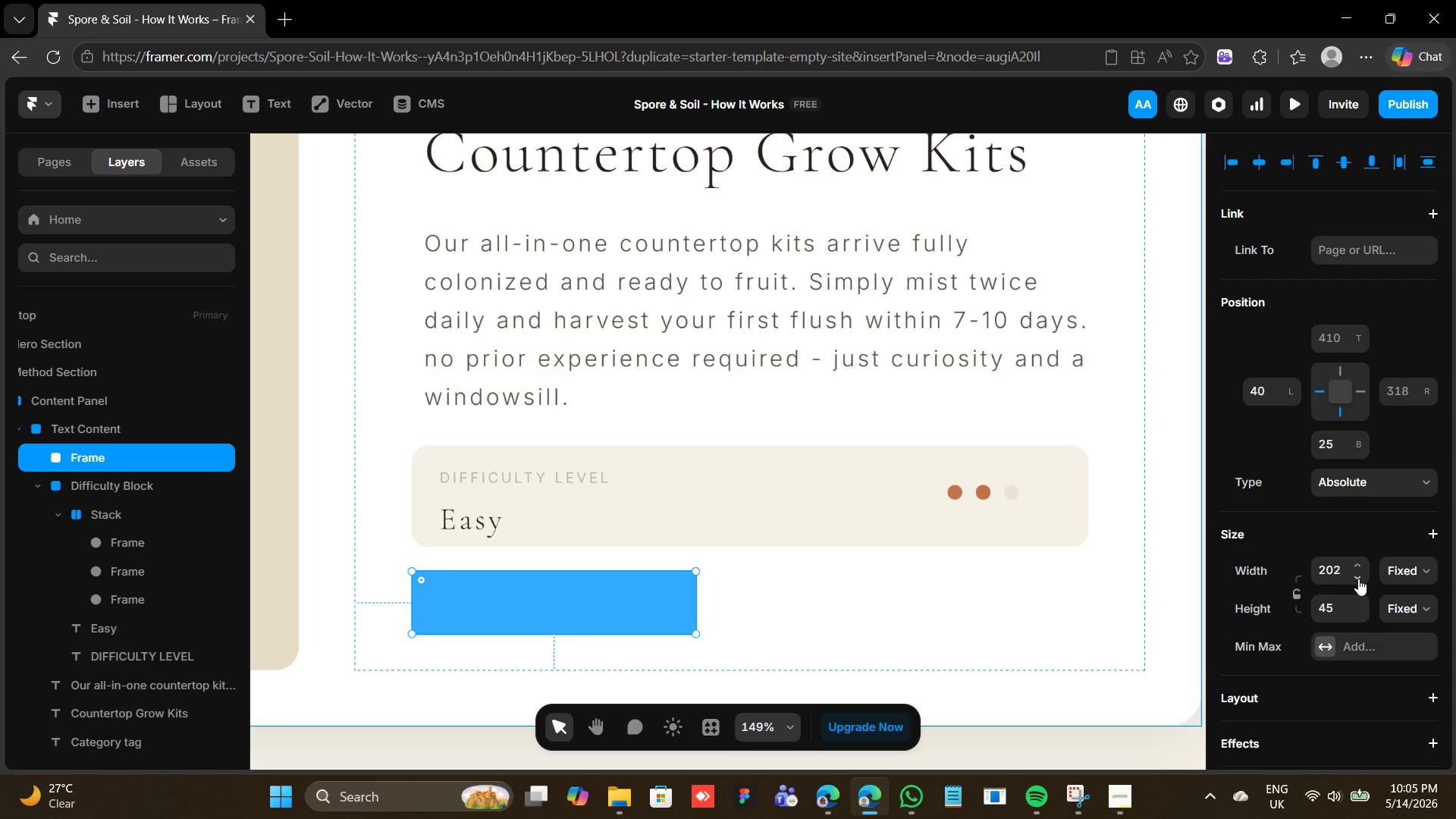 
triple_click([1358, 579])
 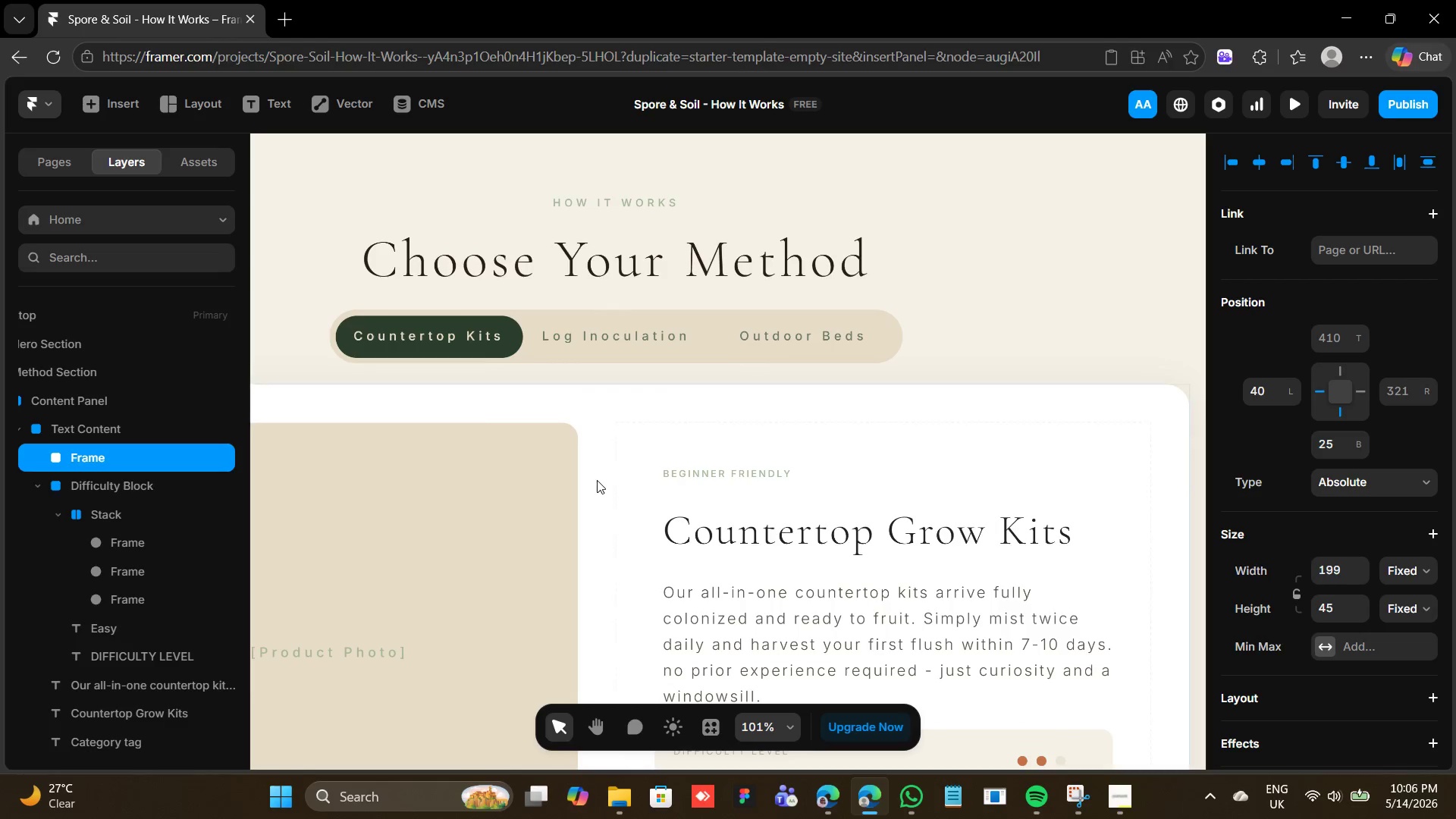 
wait(81.62)
 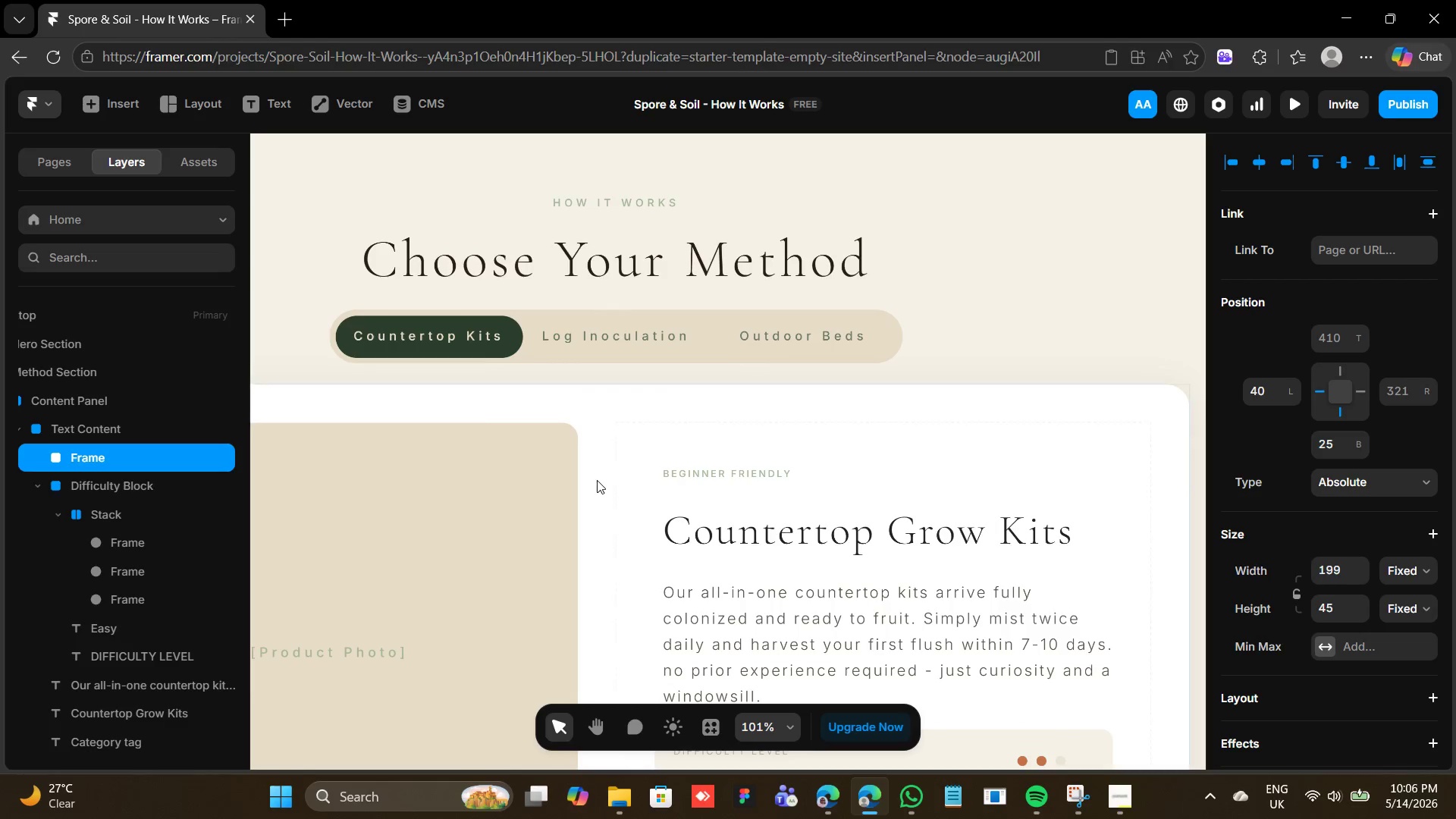 
scroll: coordinate [364, 400], scroll_direction: down, amount: 5.0
 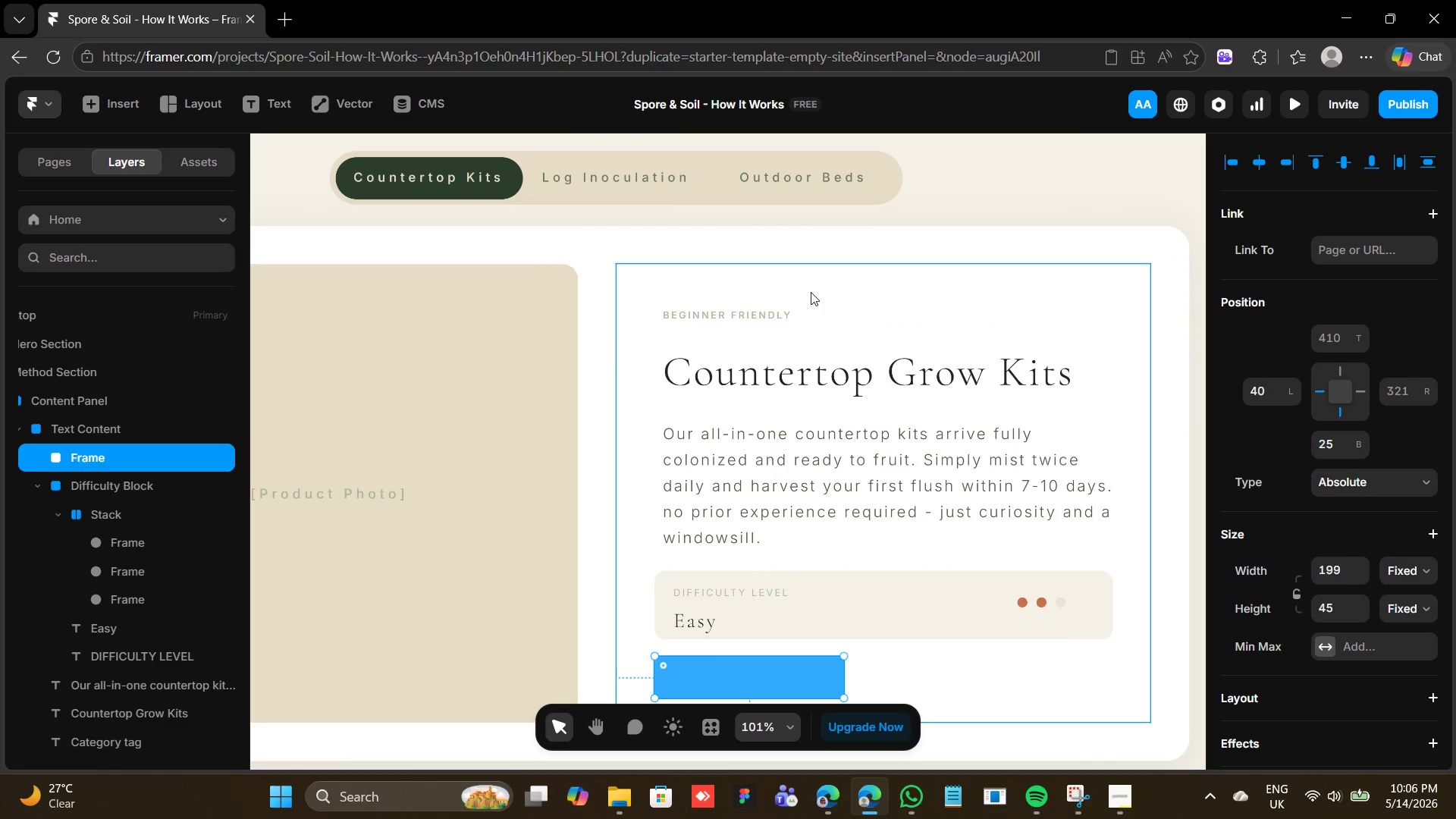 
scroll: coordinate [772, 255], scroll_direction: none, amount: 0.0
 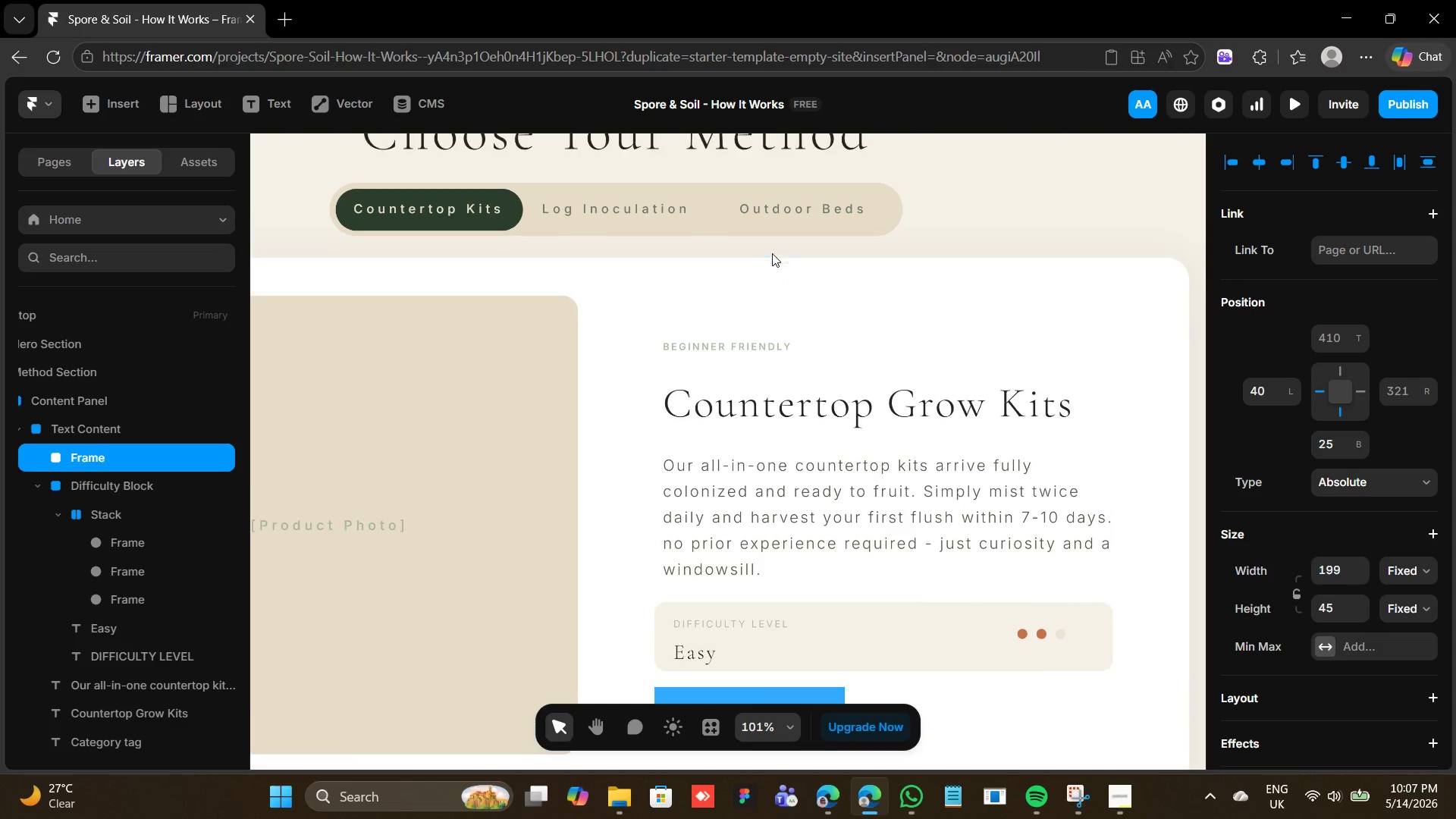 
scroll: coordinate [774, 246], scroll_direction: up, amount: 3.0
 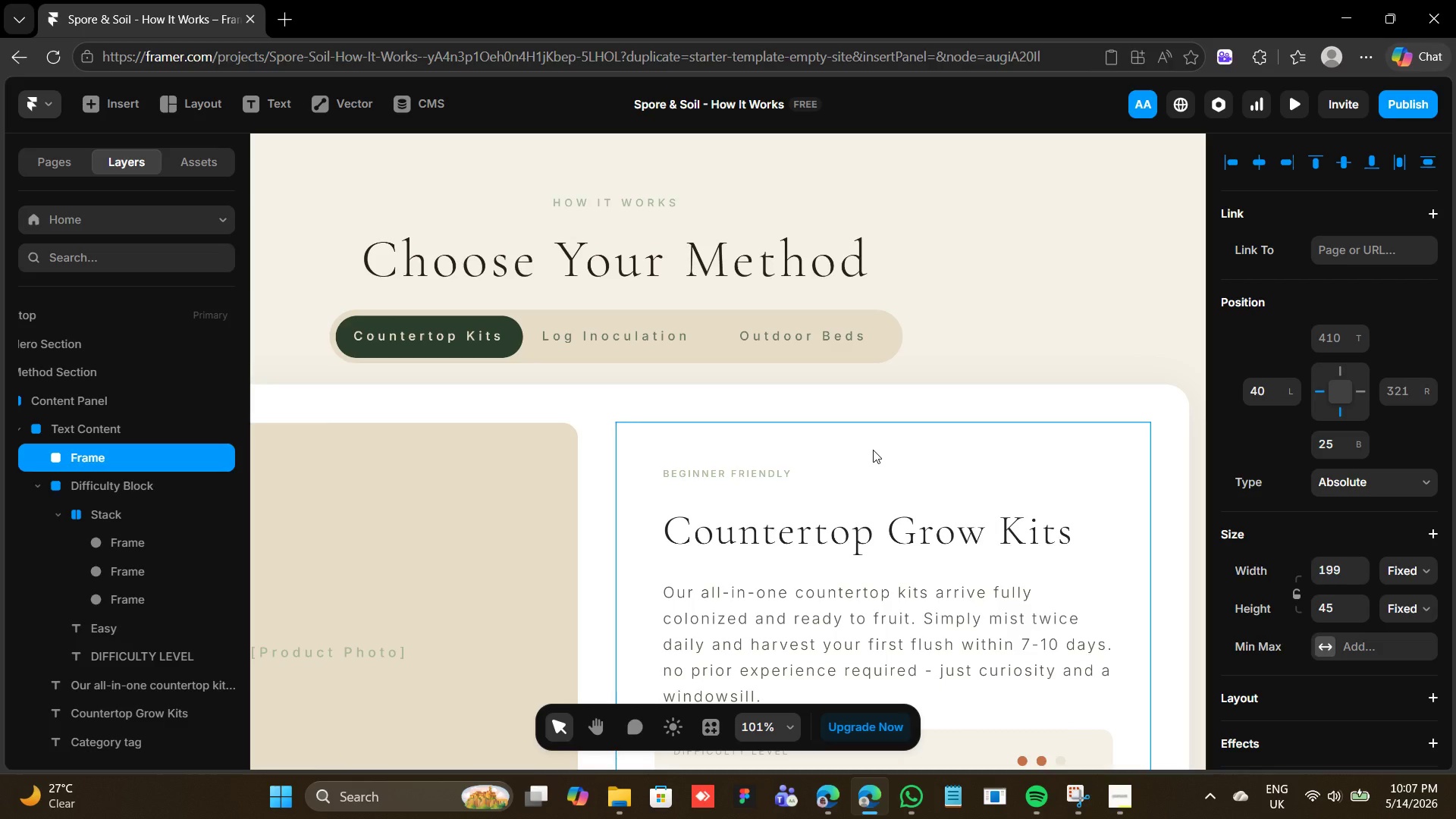 
wait(46.59)
 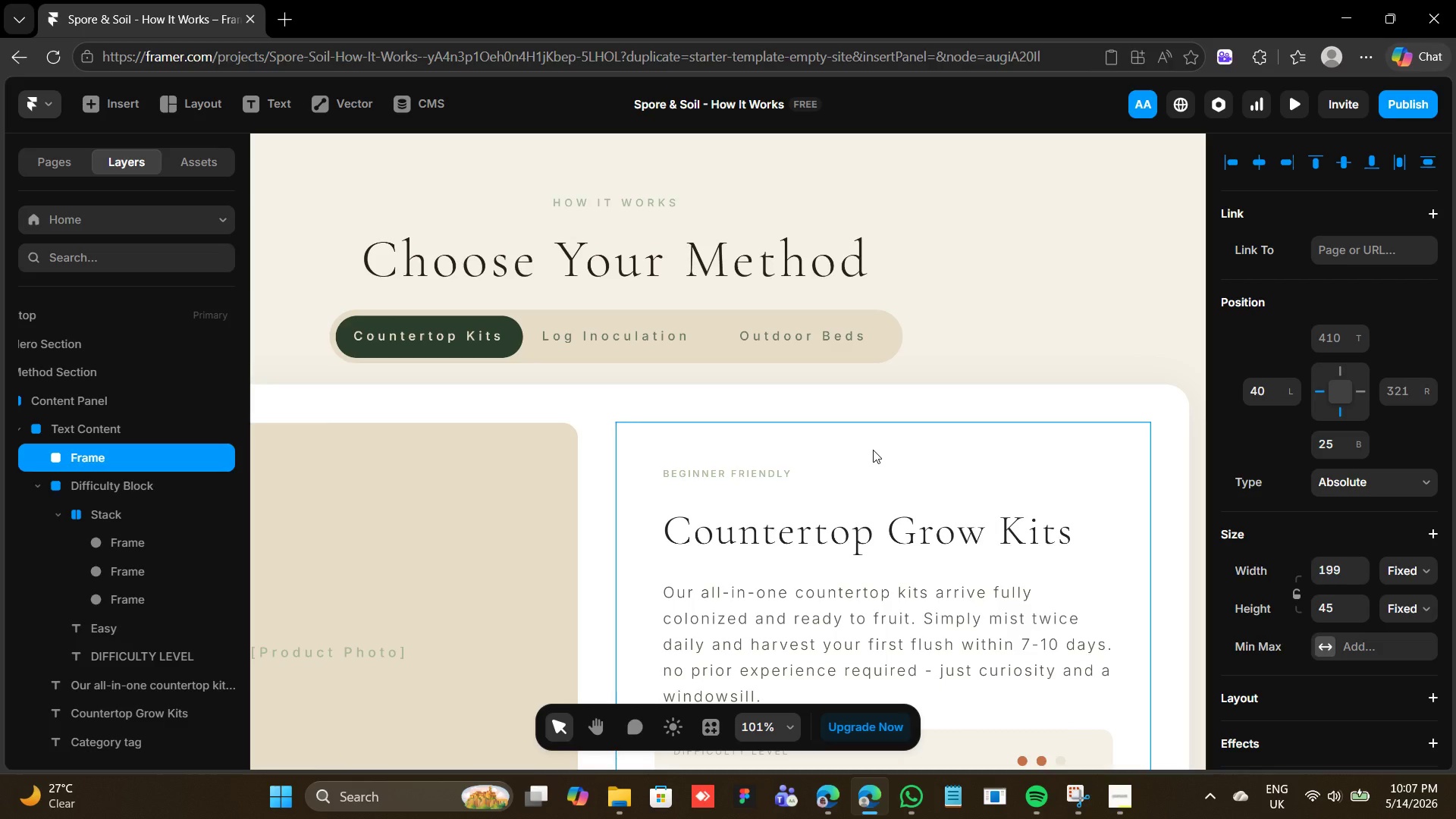 
scroll: coordinate [932, 555], scroll_direction: down, amount: 7.0
 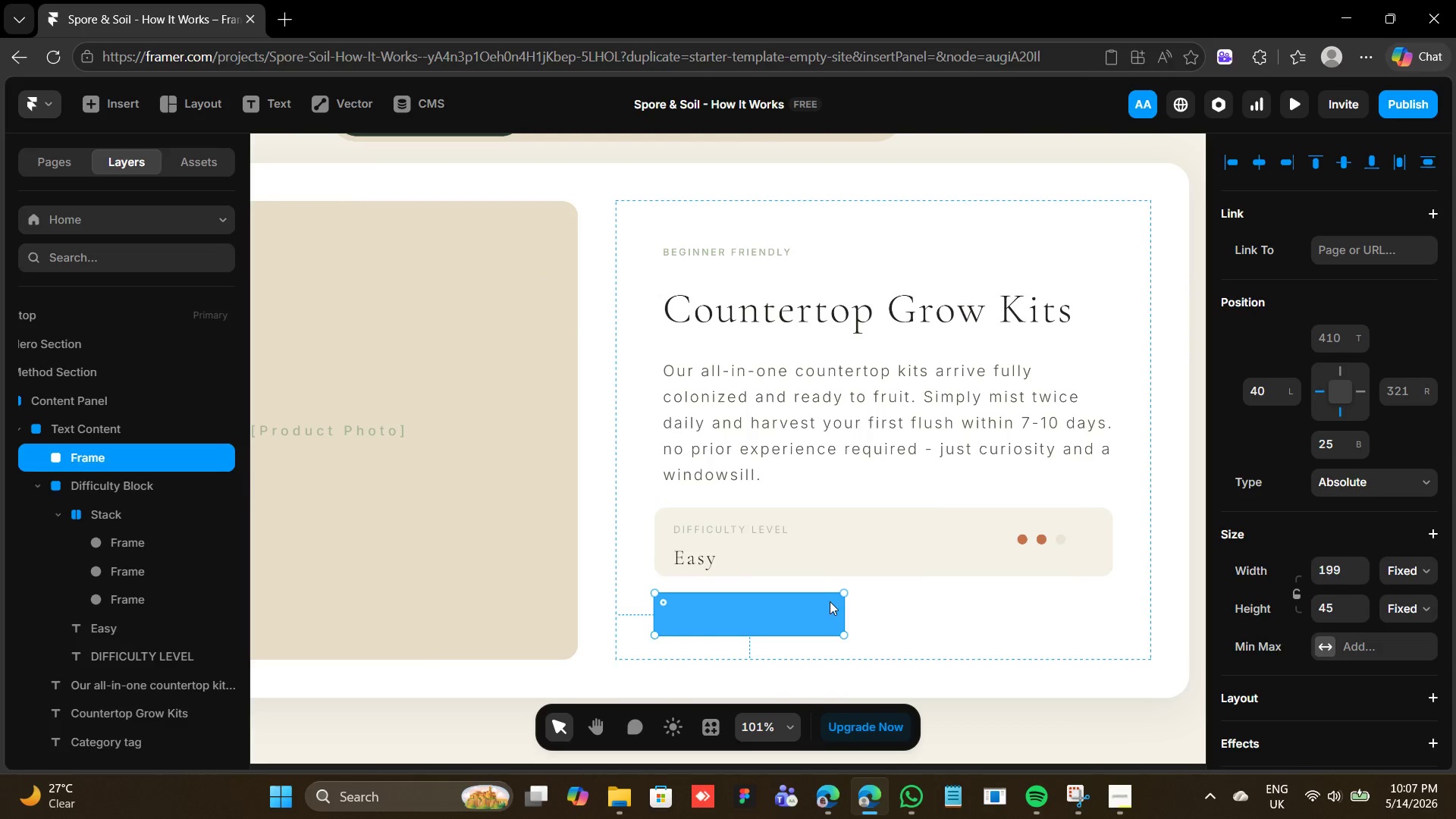 
wait(8.81)
 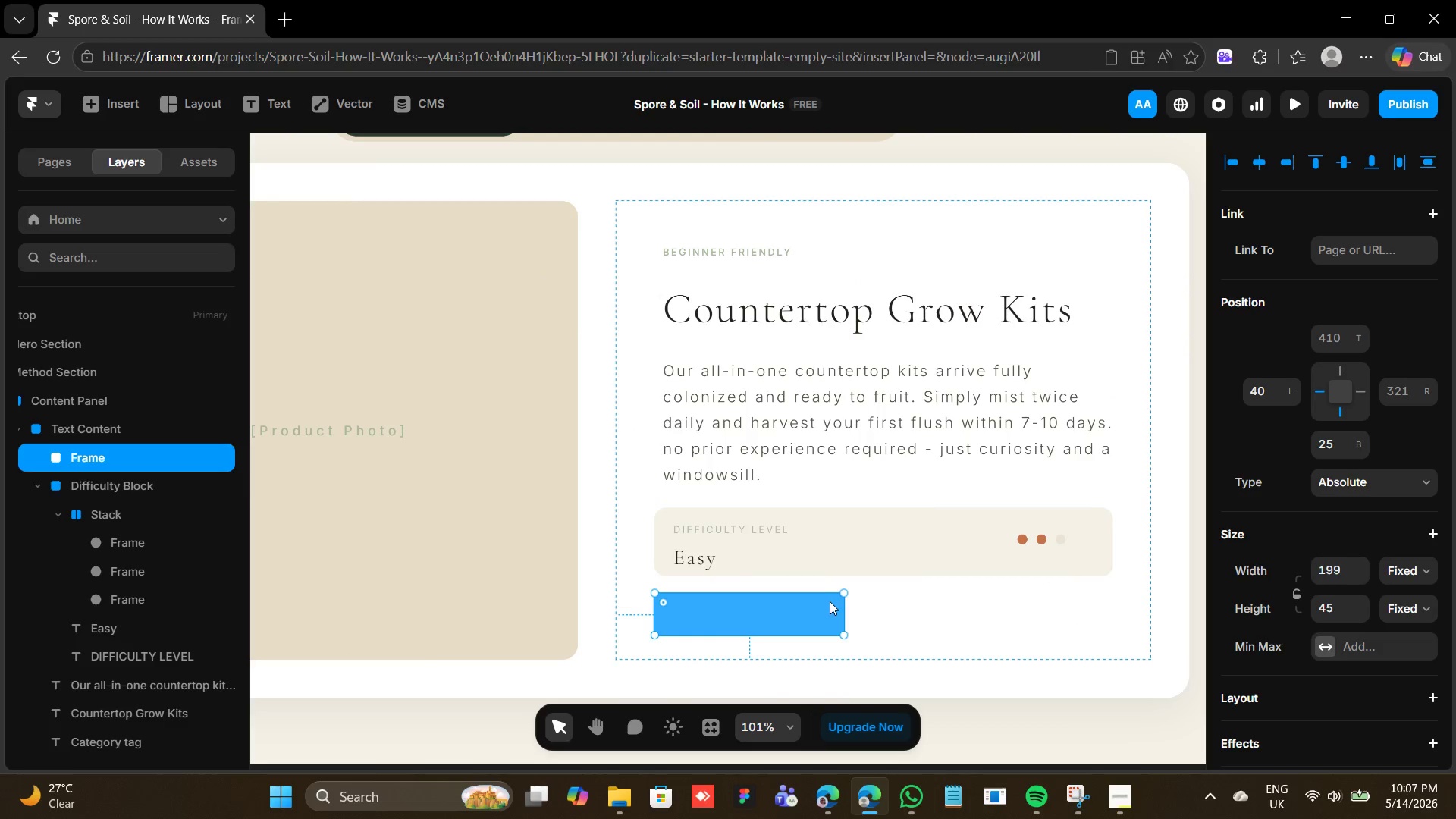 
left_click([1352, 597])
 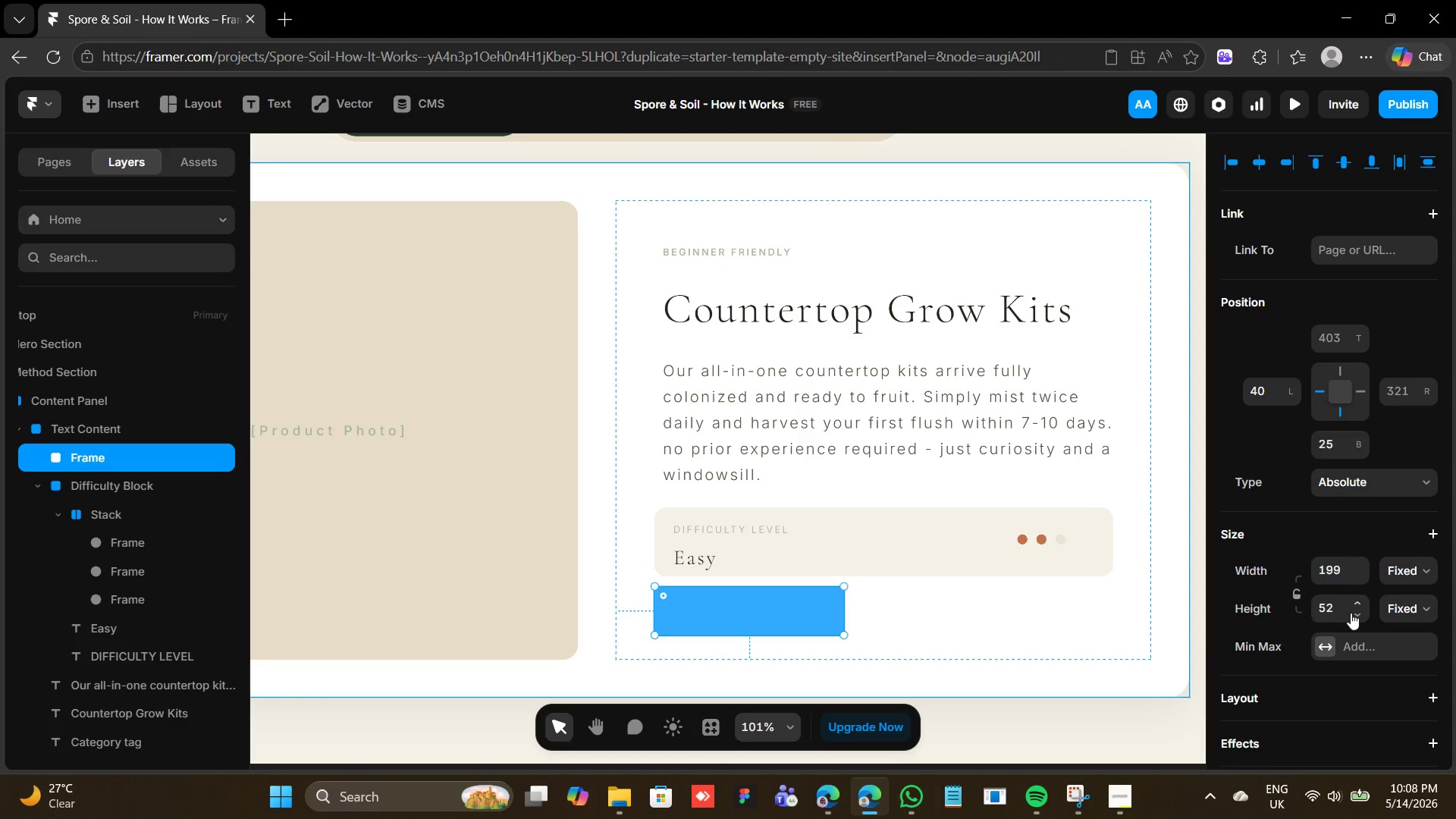 
scroll: coordinate [1077, 664], scroll_direction: down, amount: 7.0
 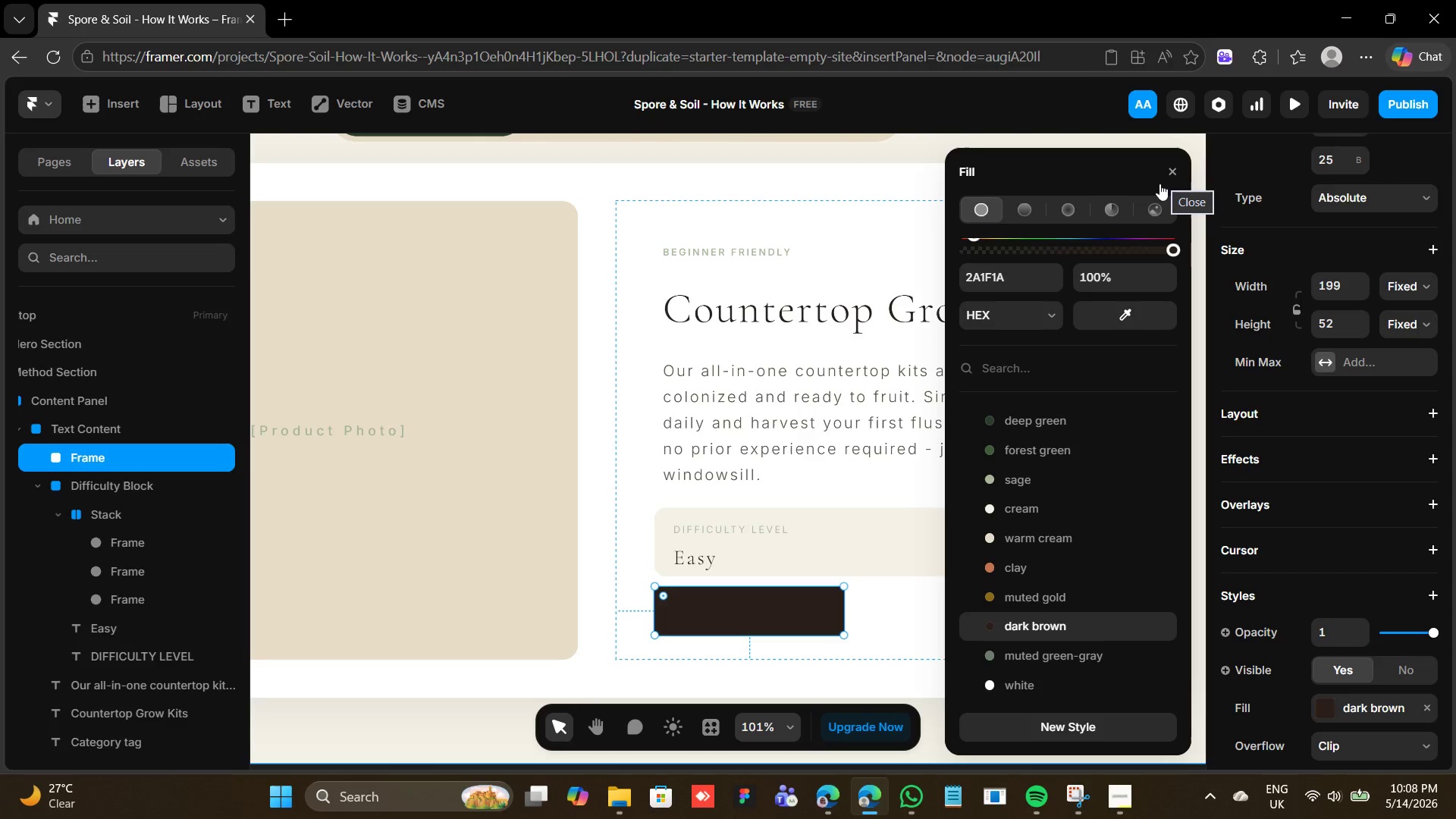 
wait(6.25)
 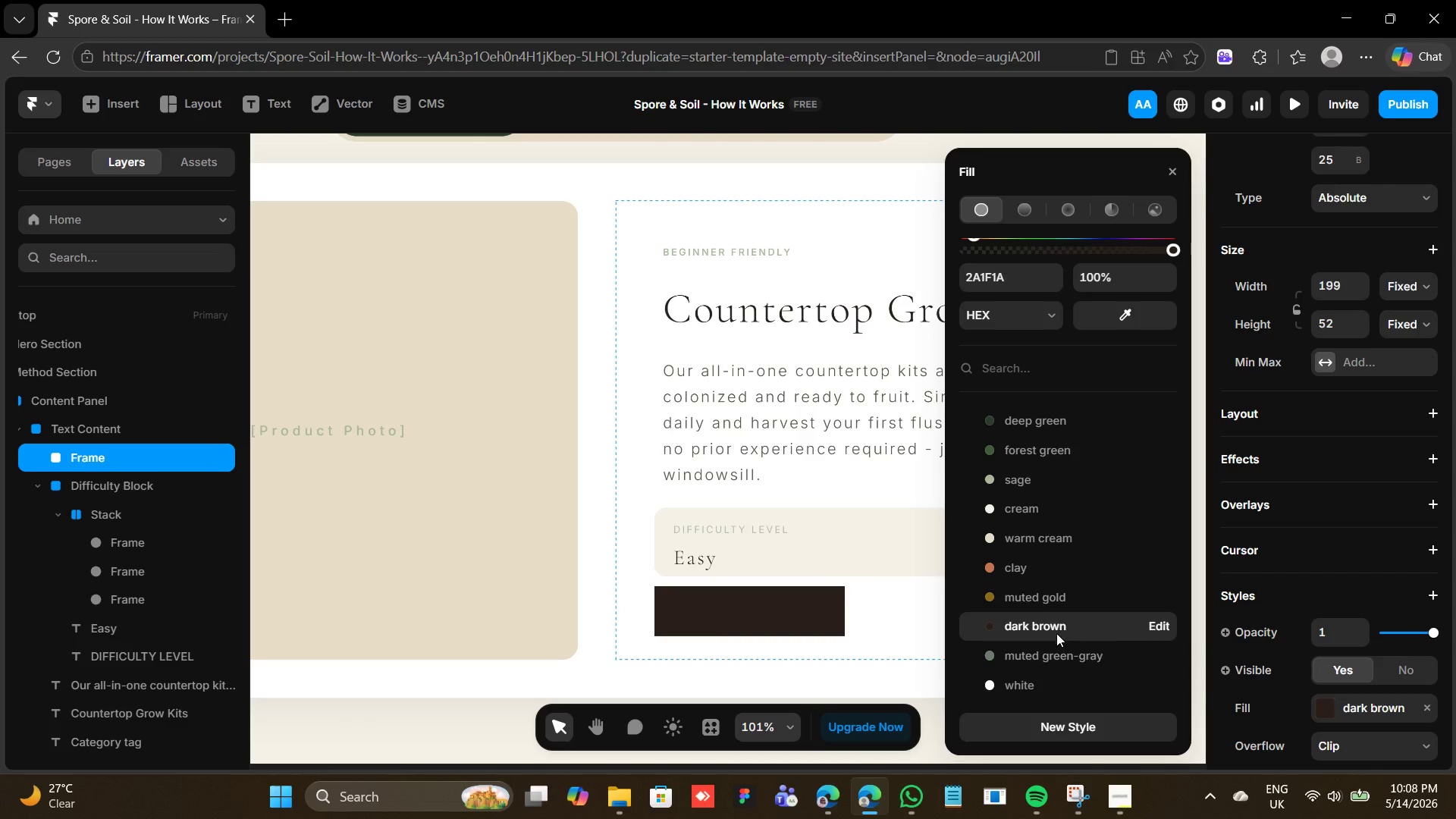 
left_click([1035, 425])
 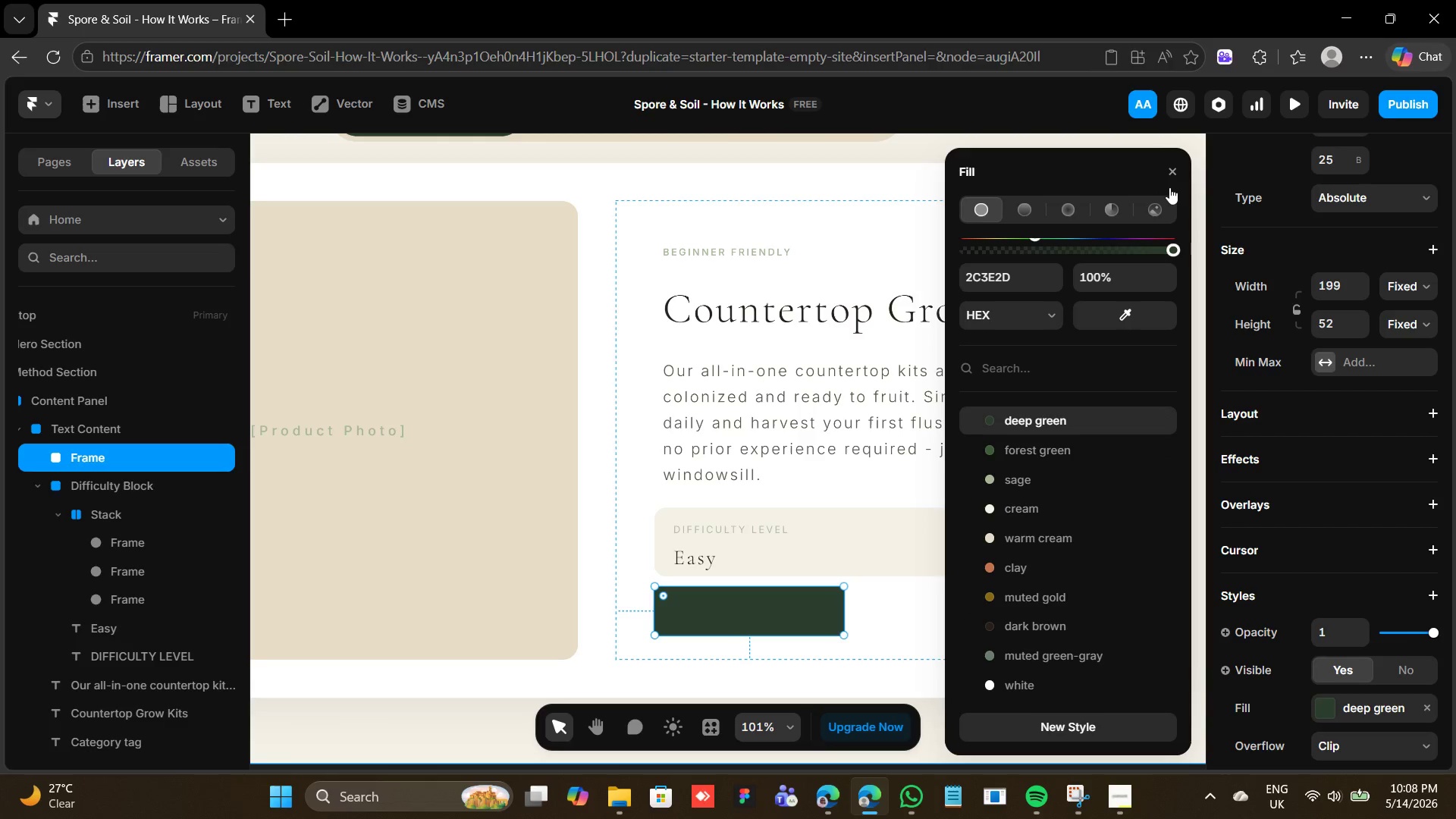 
left_click([1169, 181])
 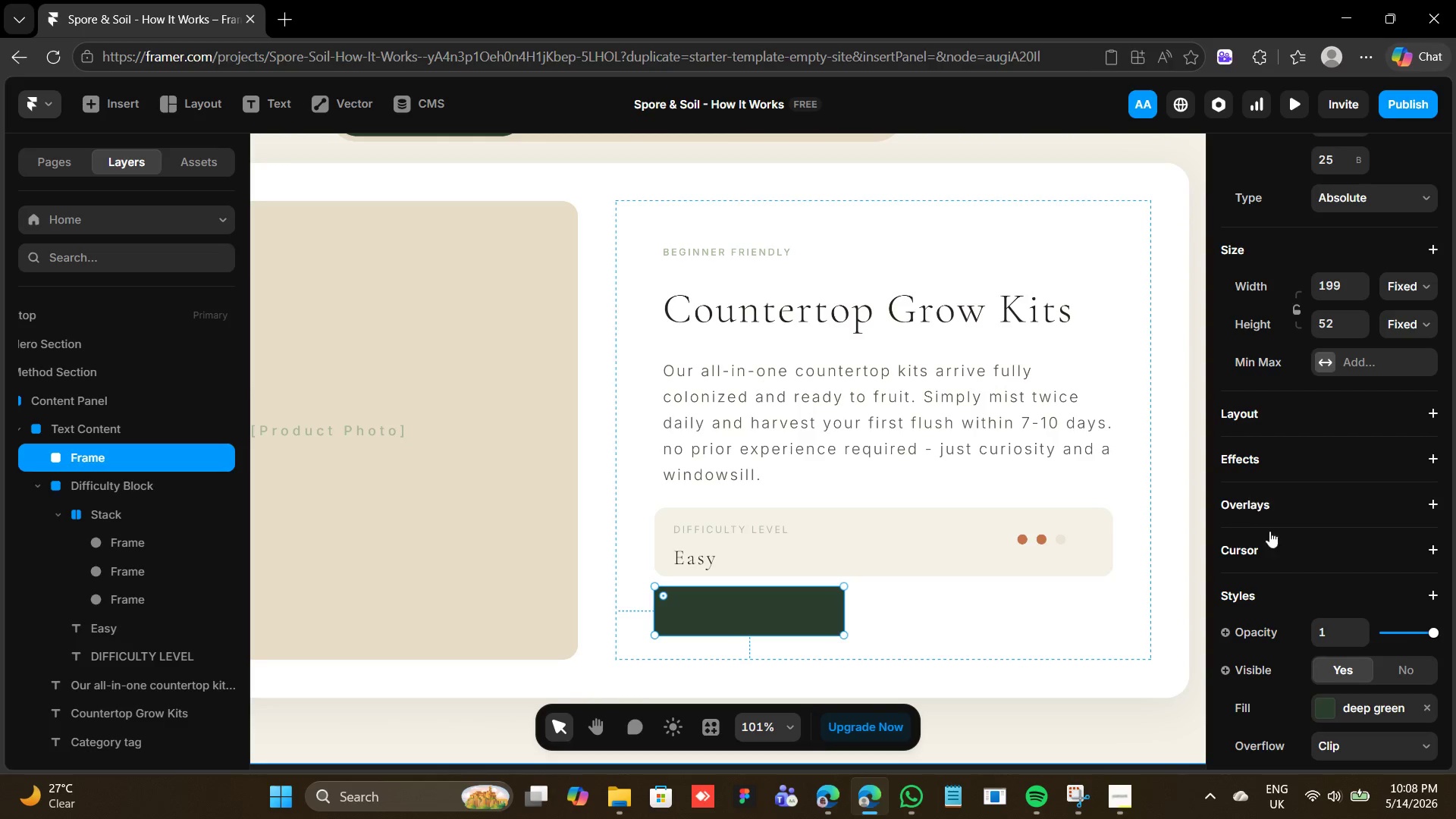 
scroll: coordinate [1299, 594], scroll_direction: down, amount: 3.0
 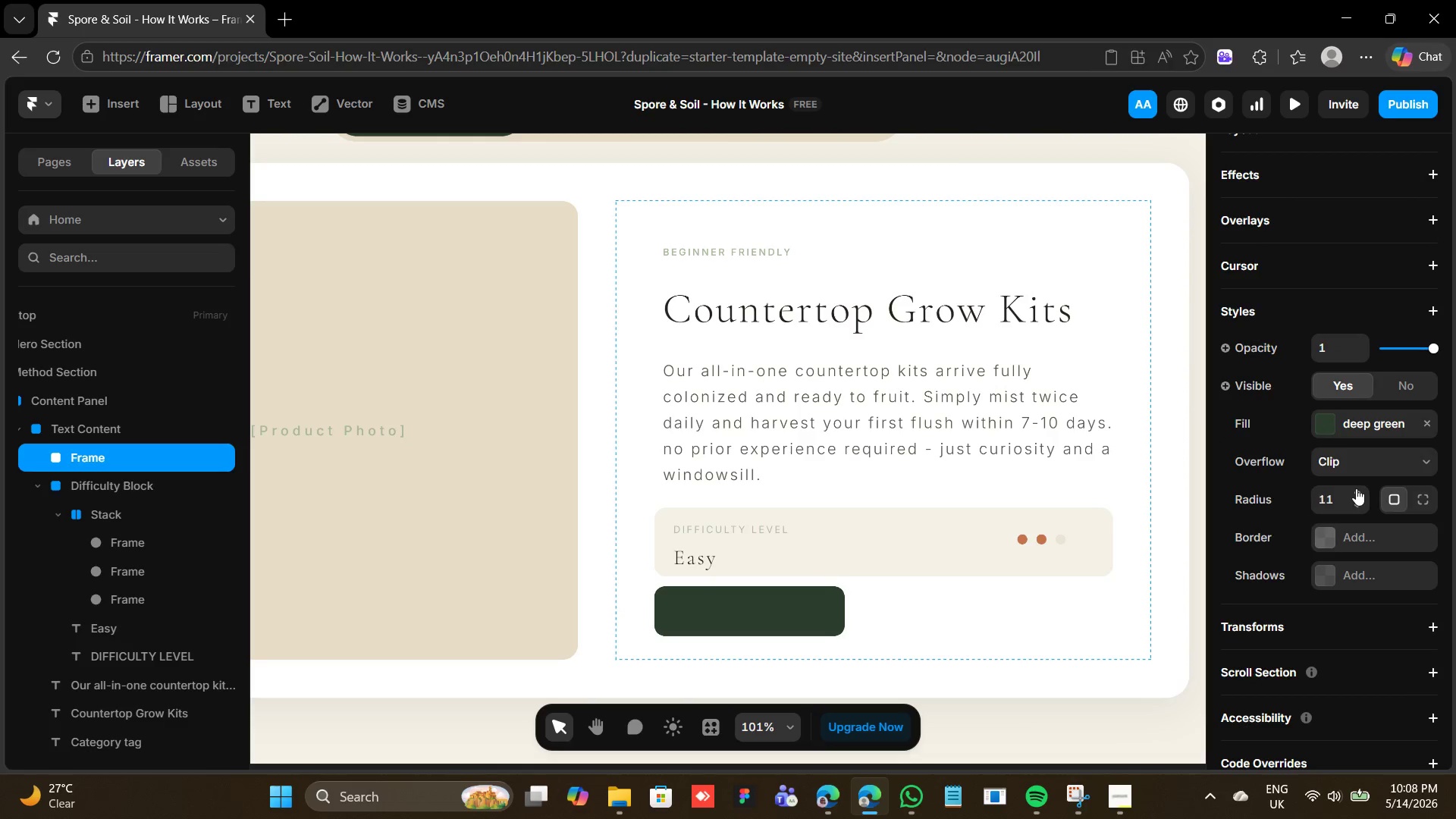 
left_click([1356, 488])
 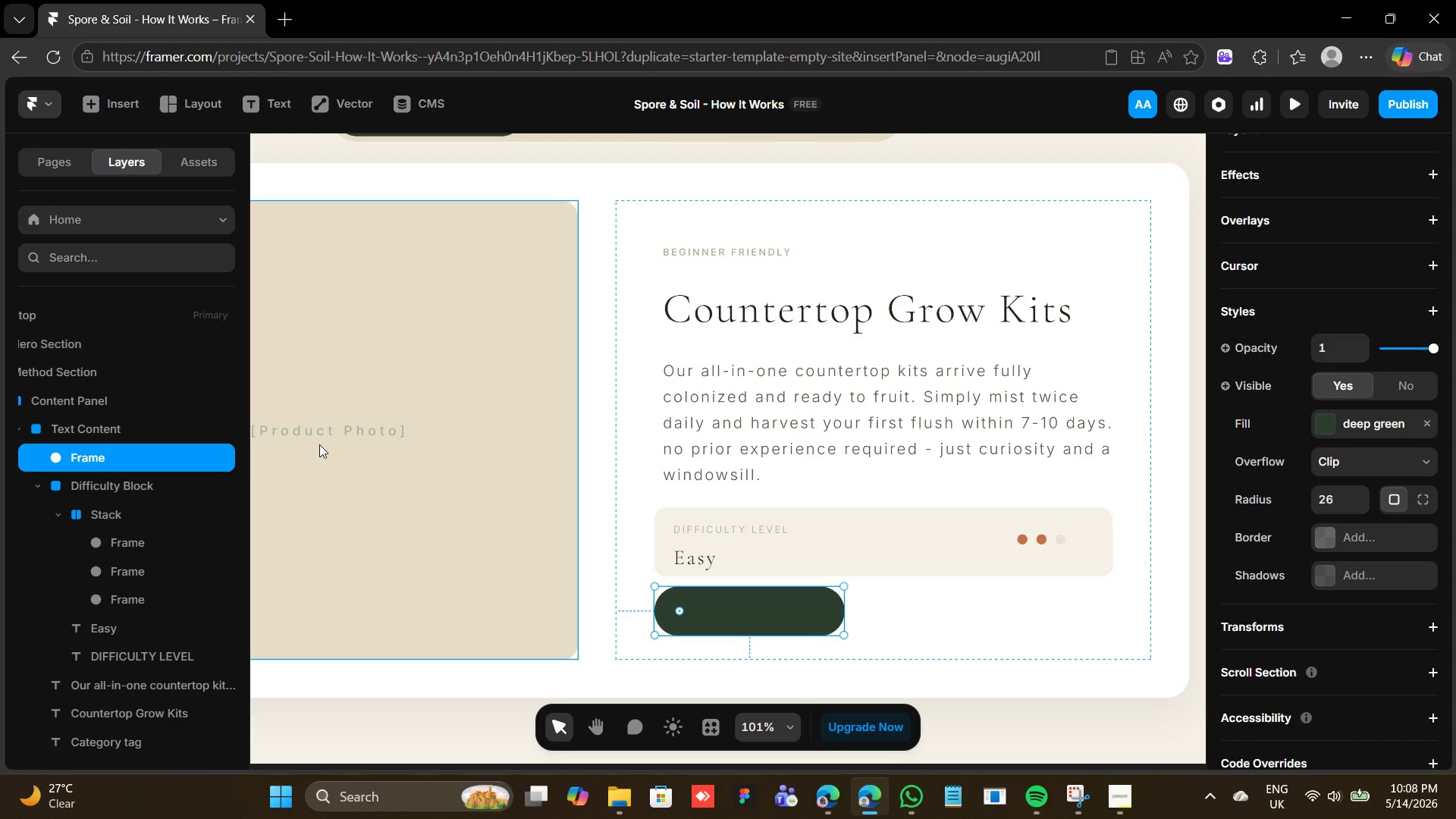 
double_click([100, 459])
 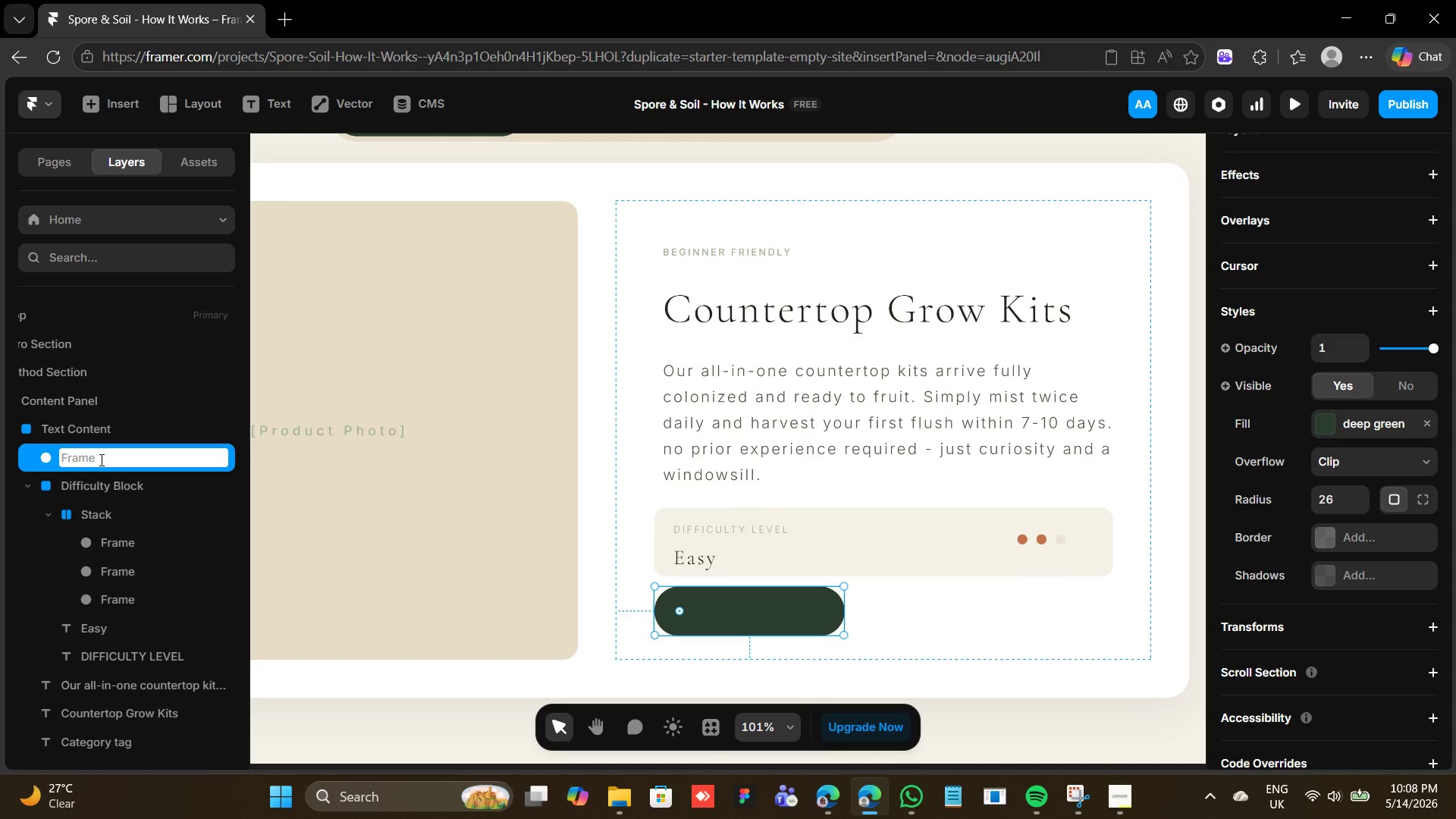 
type(CTA Button)
 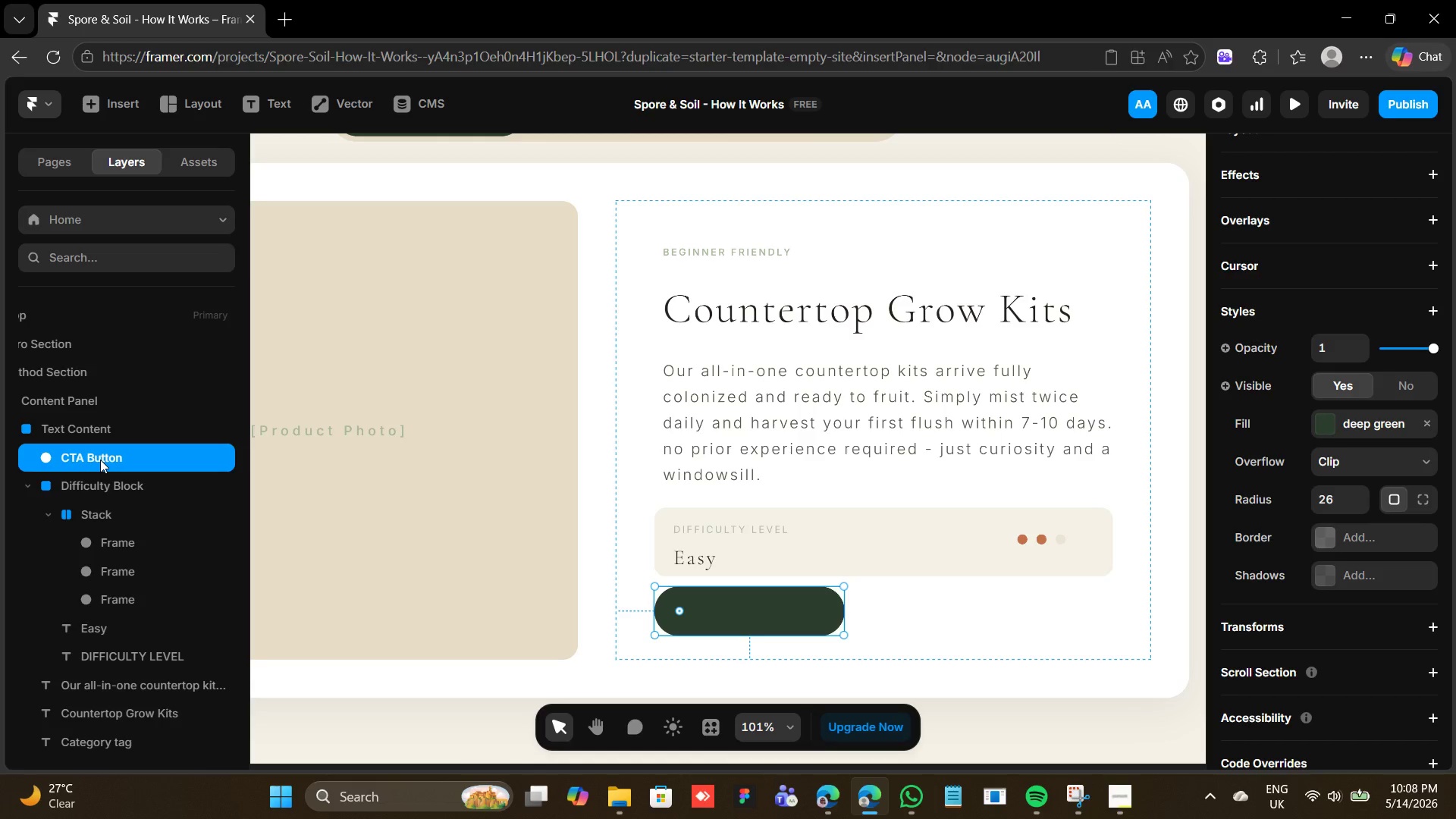 
key(Enter)
 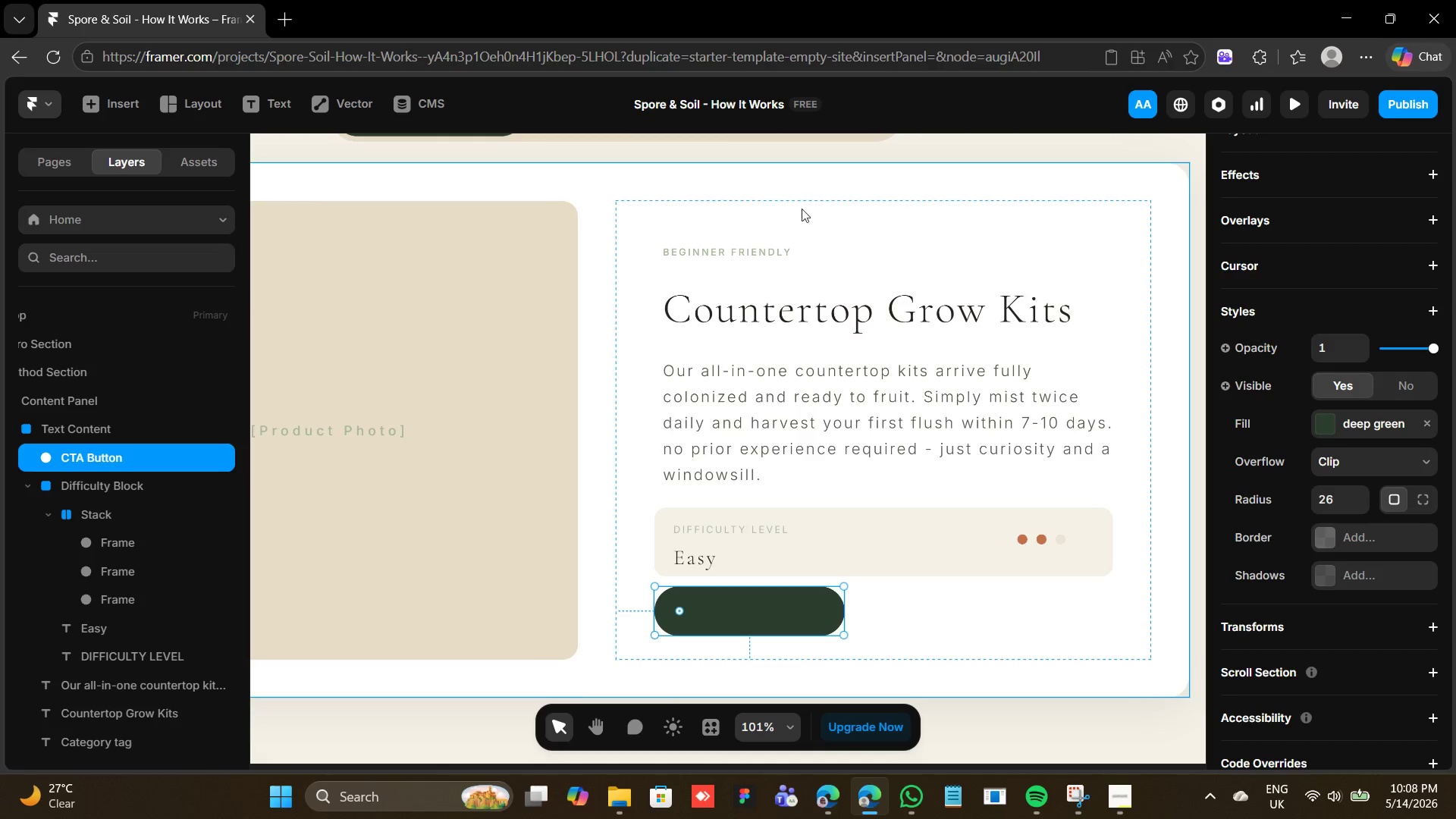 
wait(5.44)
 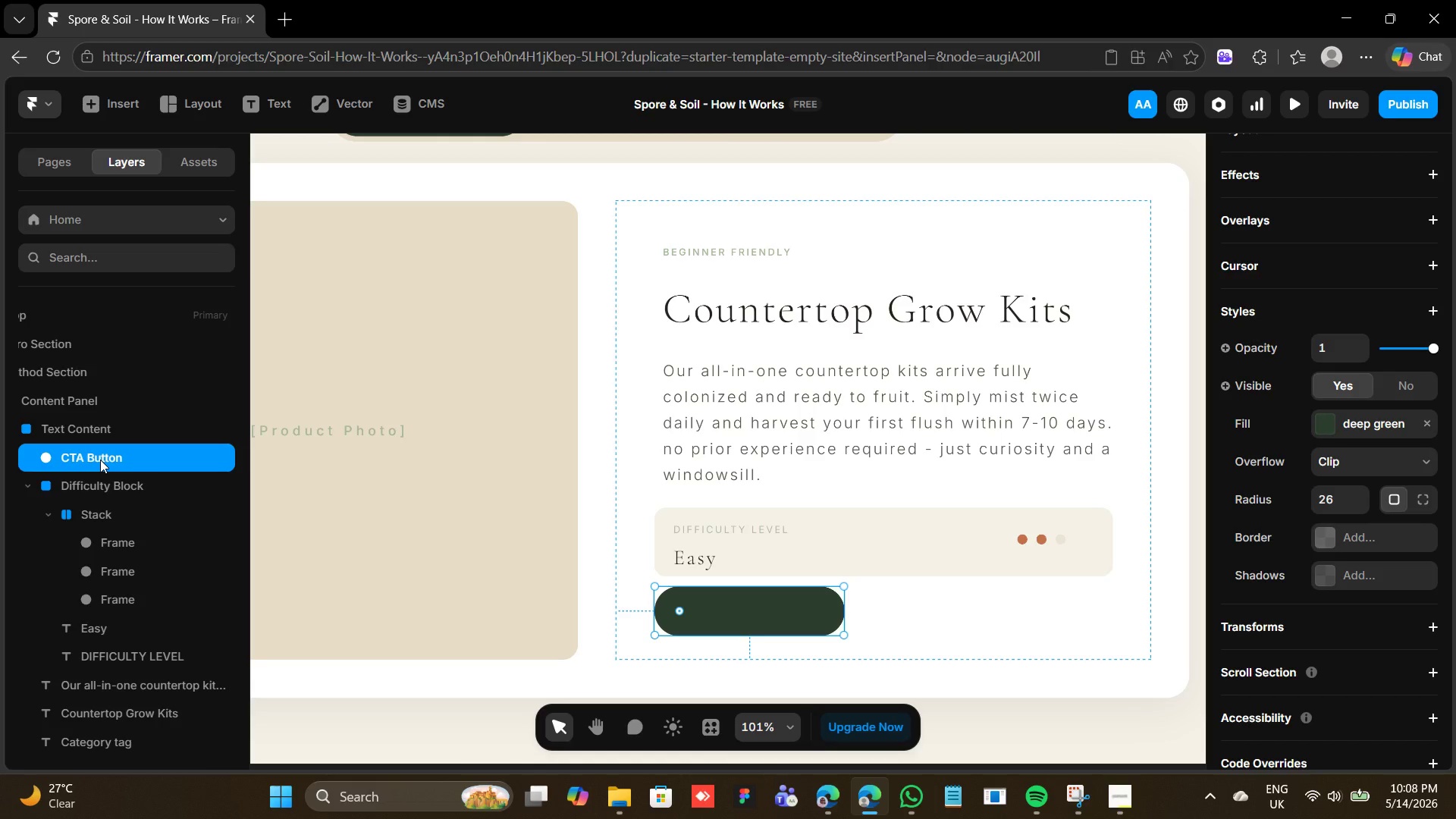 
scroll: coordinate [1303, 386], scroll_direction: up, amount: 10.0
 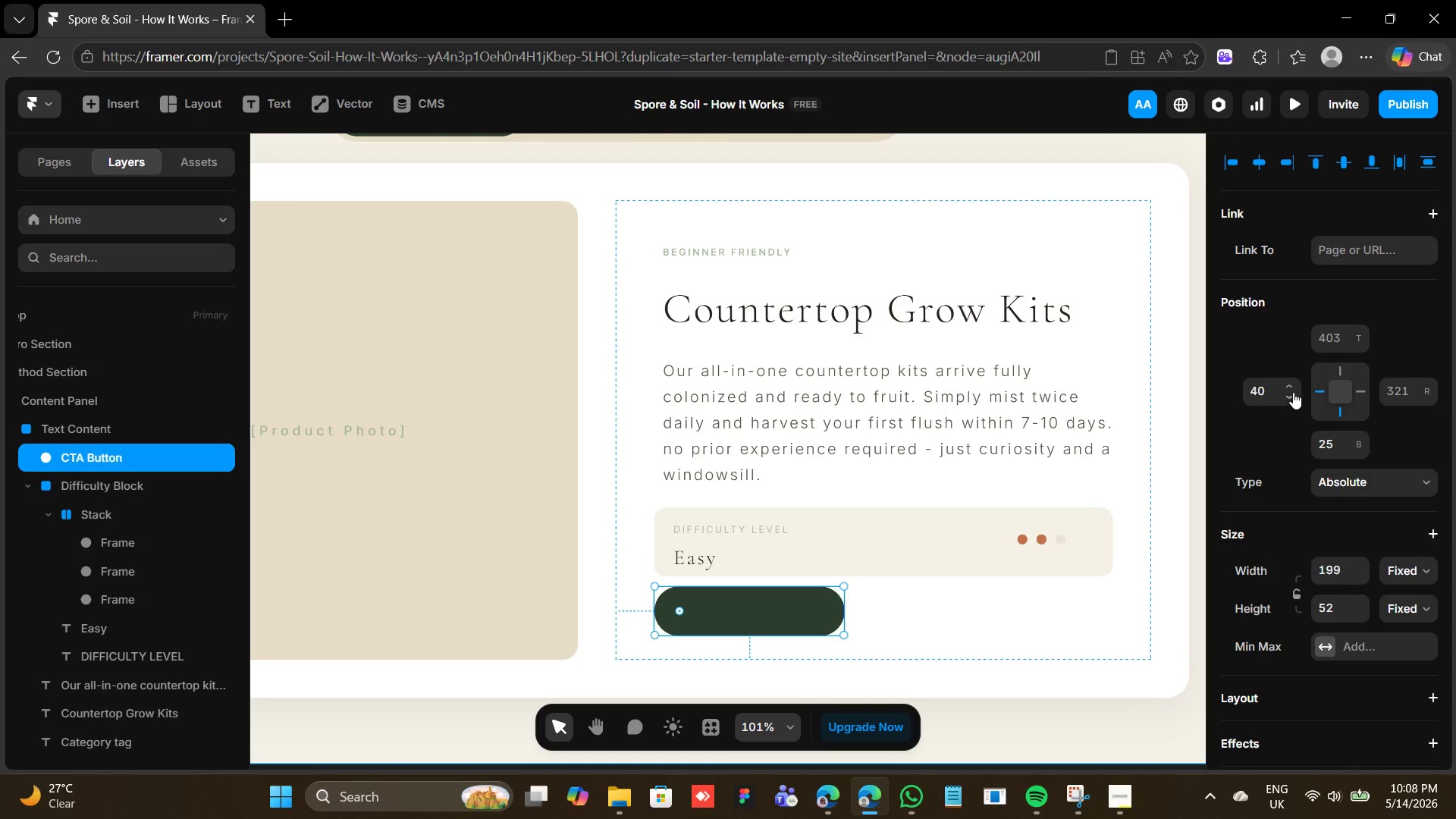 
mouse_move([1358, 362])
 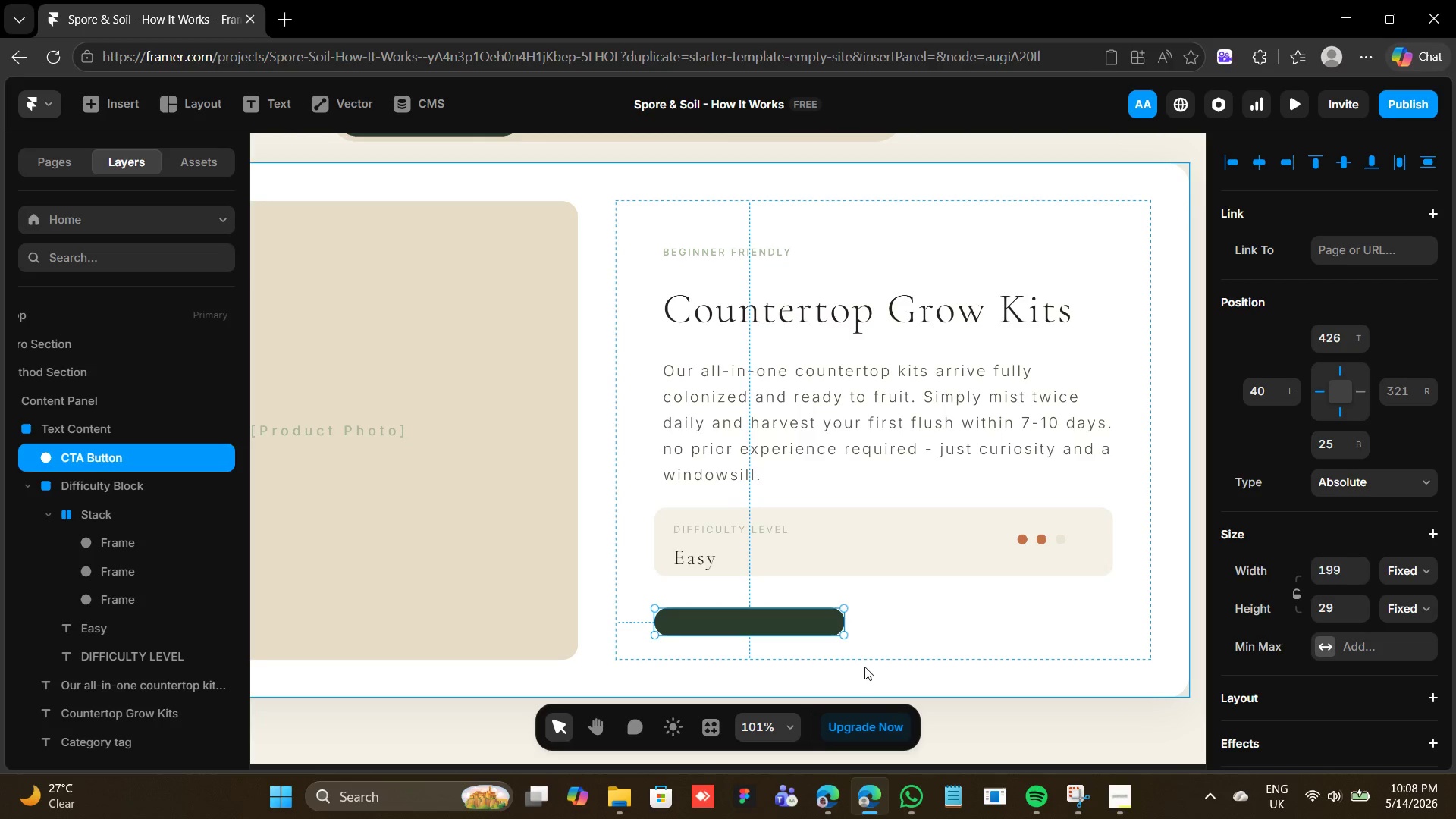 
wait(5.84)
 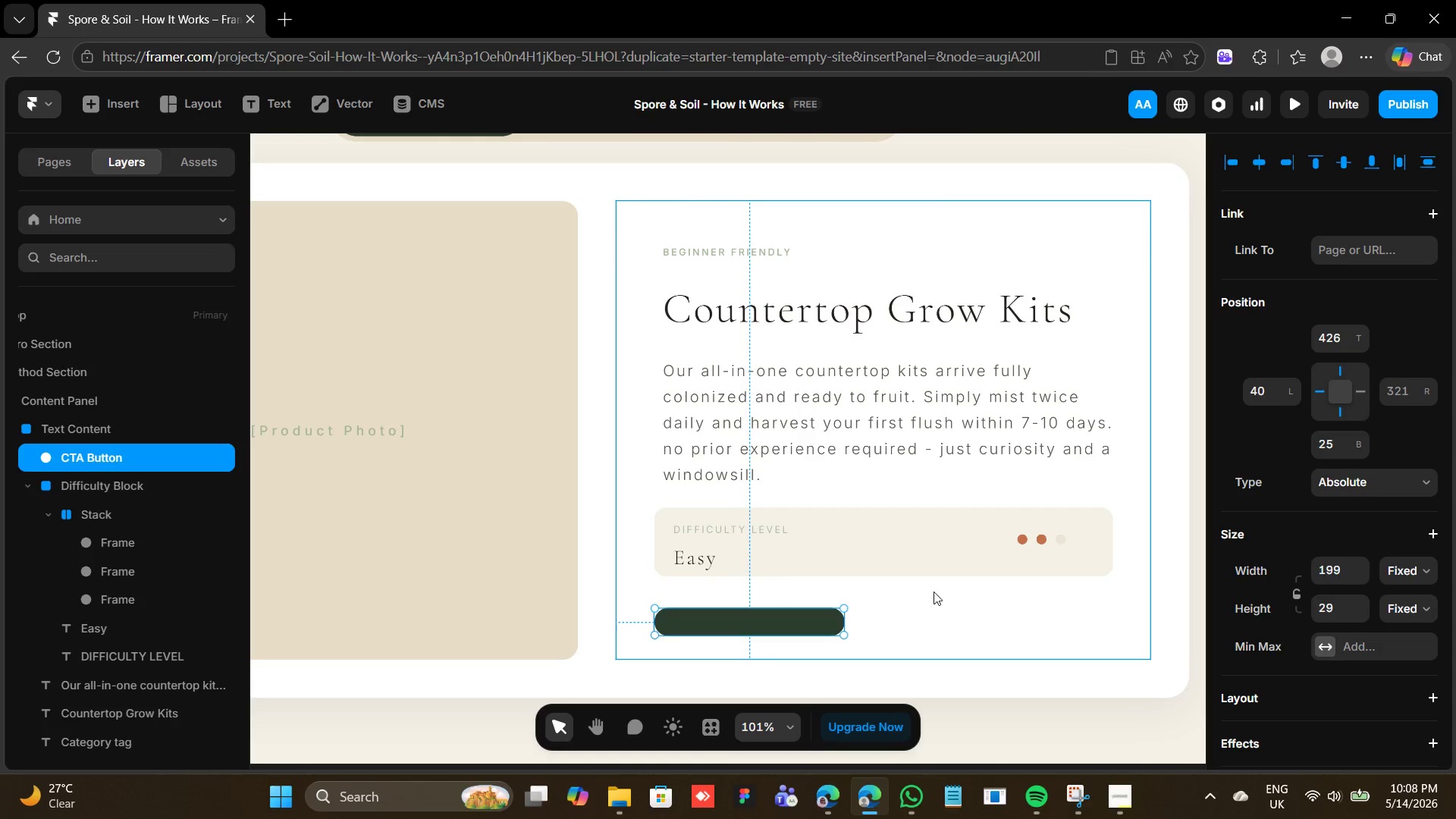 
key(Control+Z)
 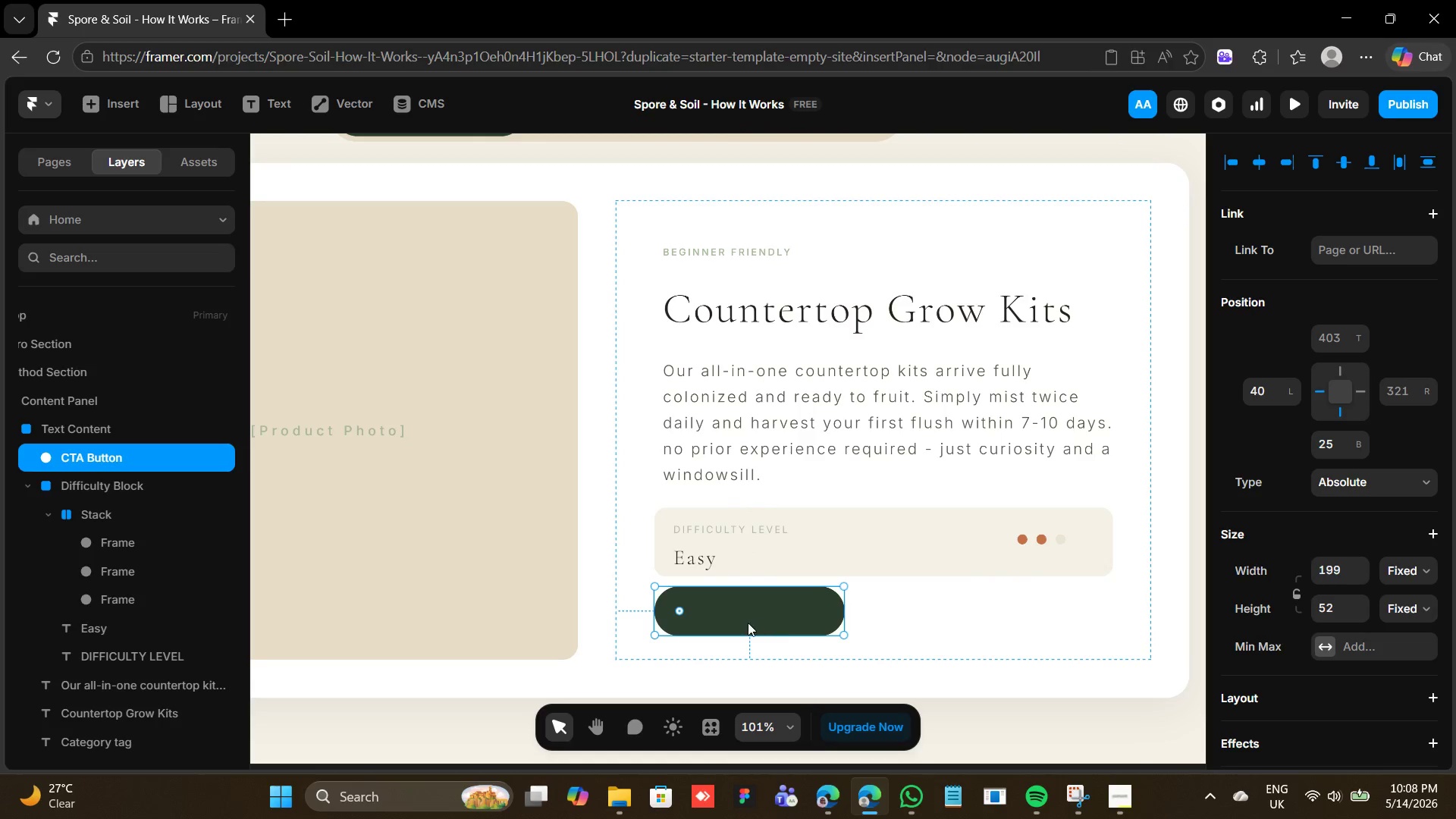 
left_click_drag(start_coordinate=[741, 617], to_coordinate=[739, 621])
 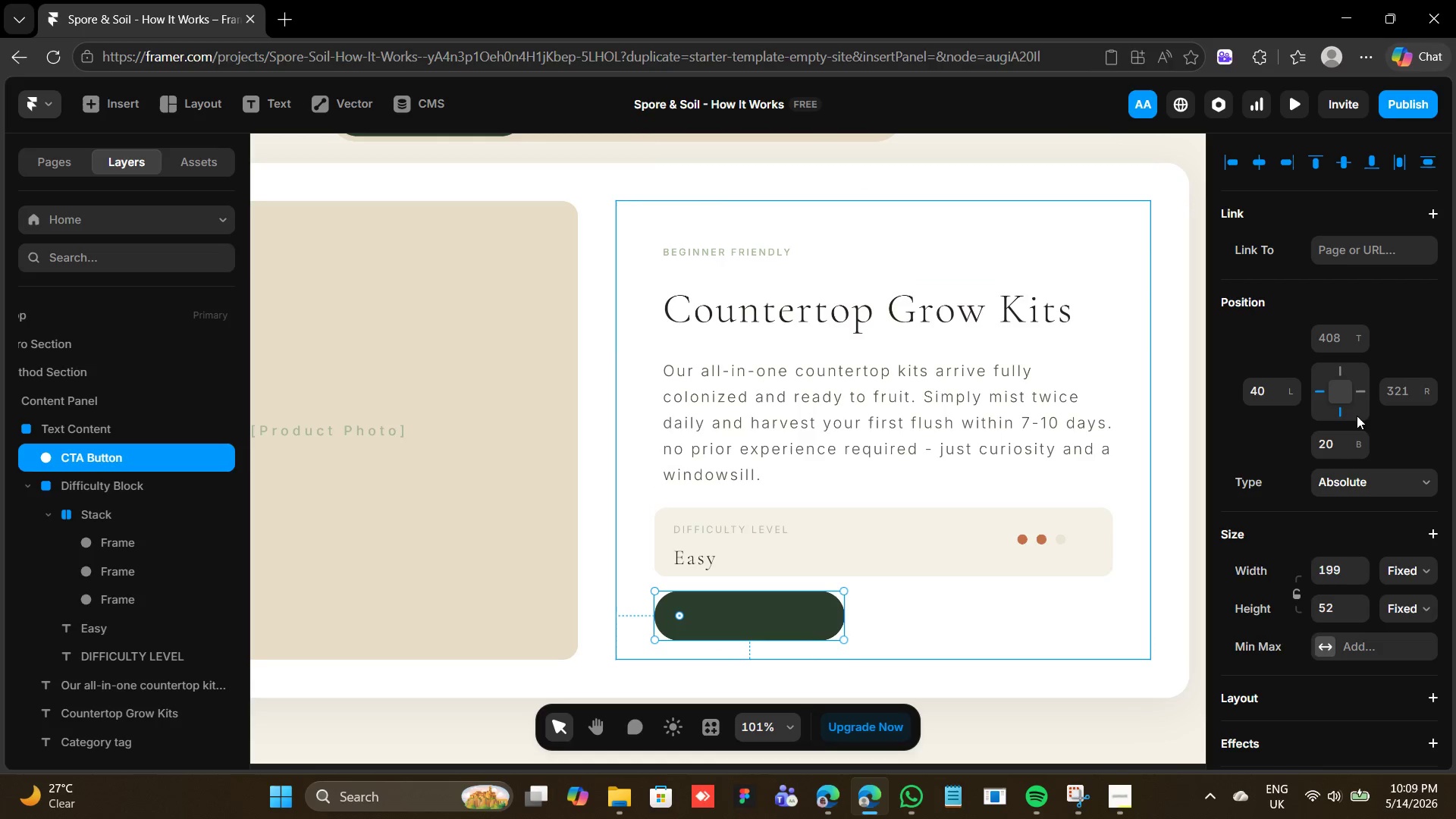 
wait(10.03)
 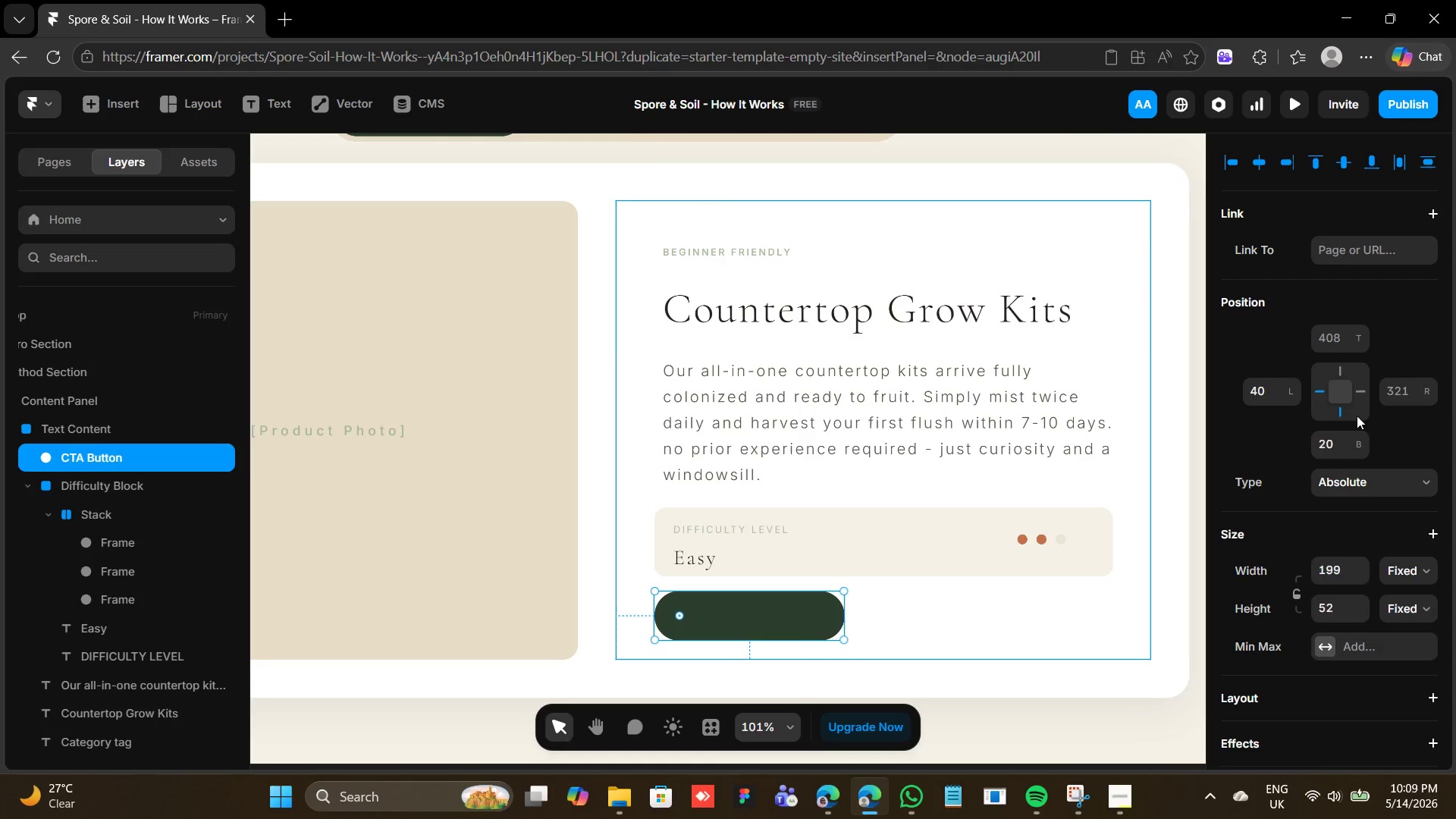 
left_click_drag(start_coordinate=[1426, 391], to_coordinate=[1426, 395])
 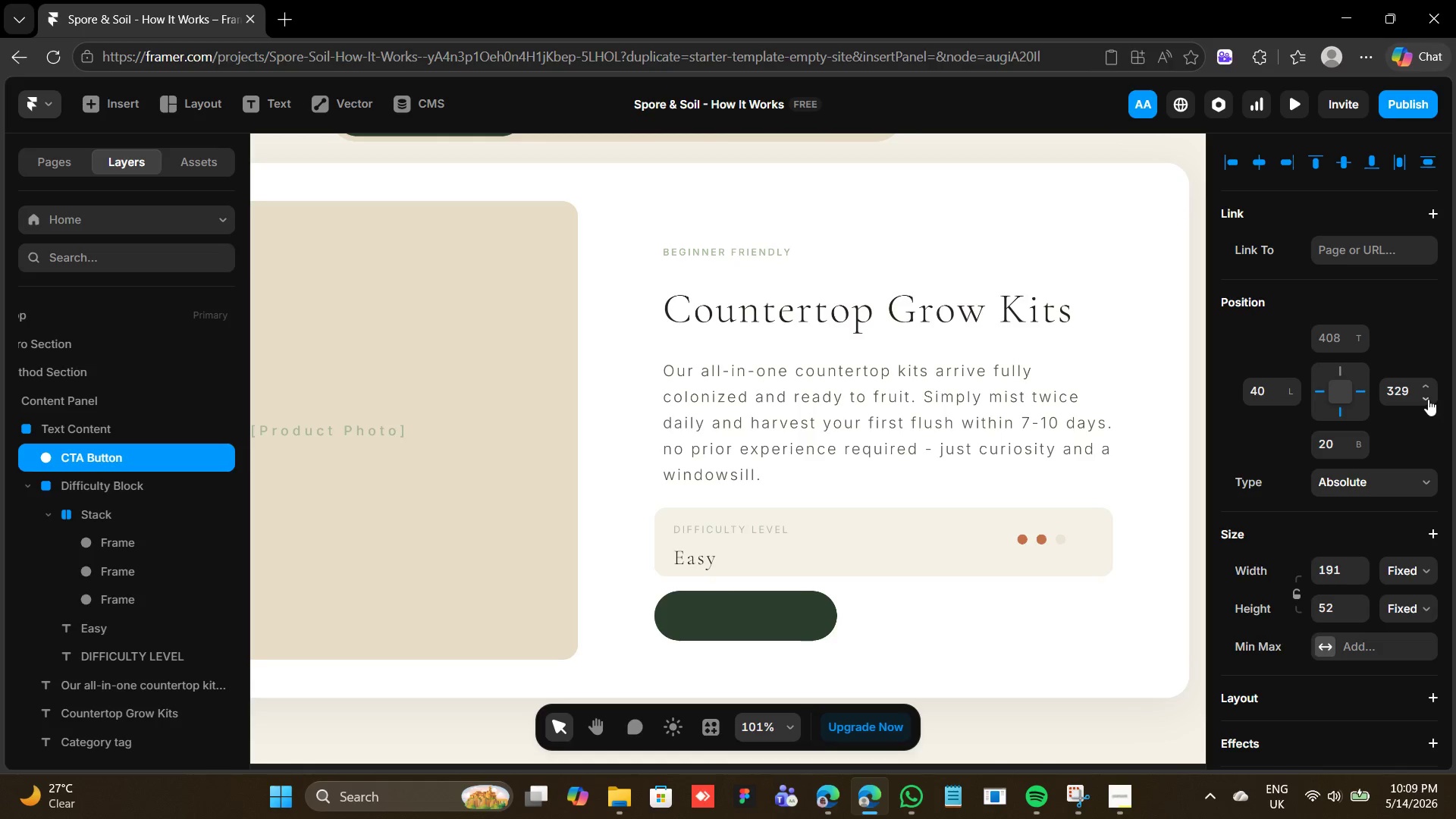 
double_click([1428, 399])
 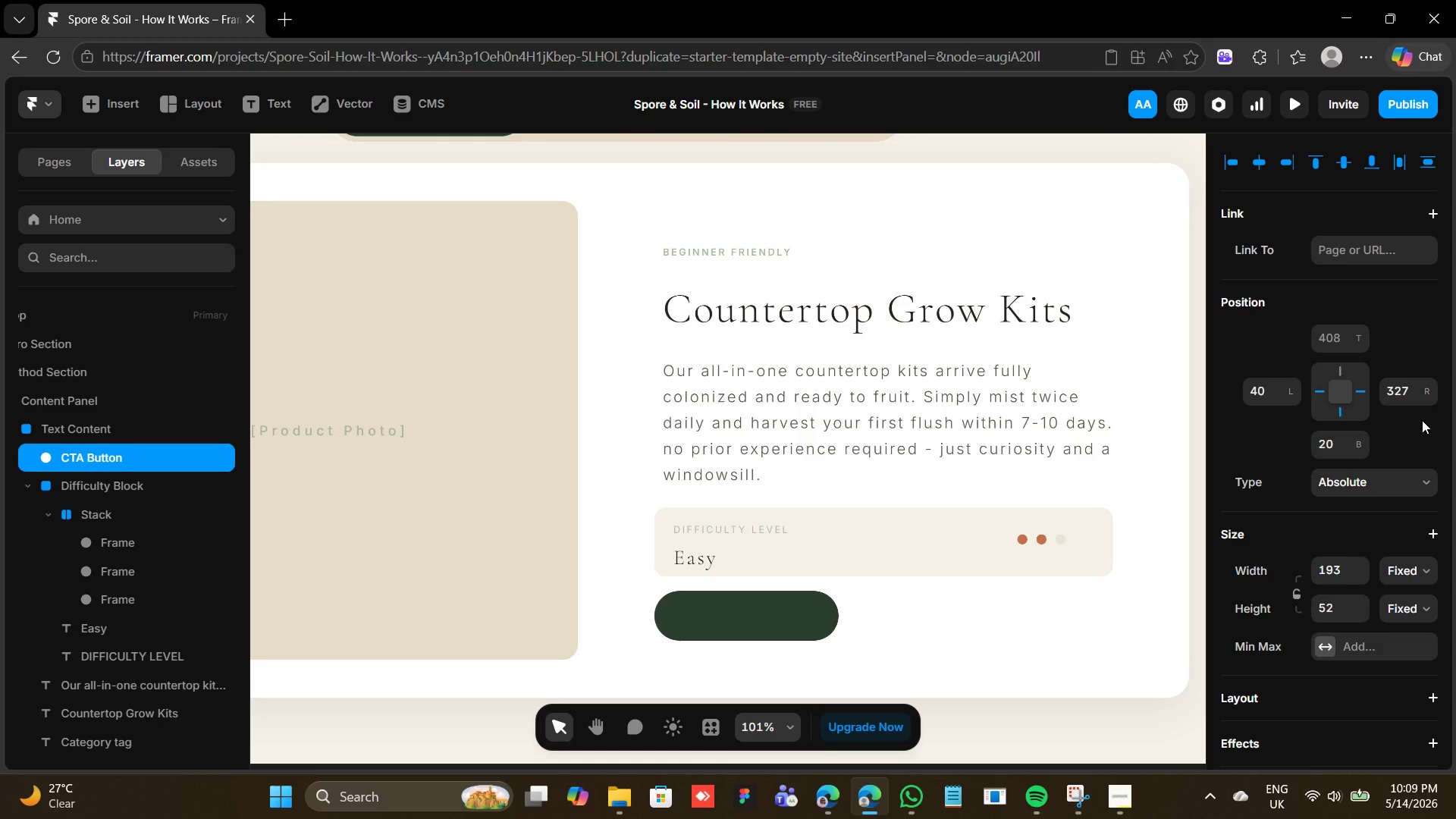 
key(ArrowLeft)
 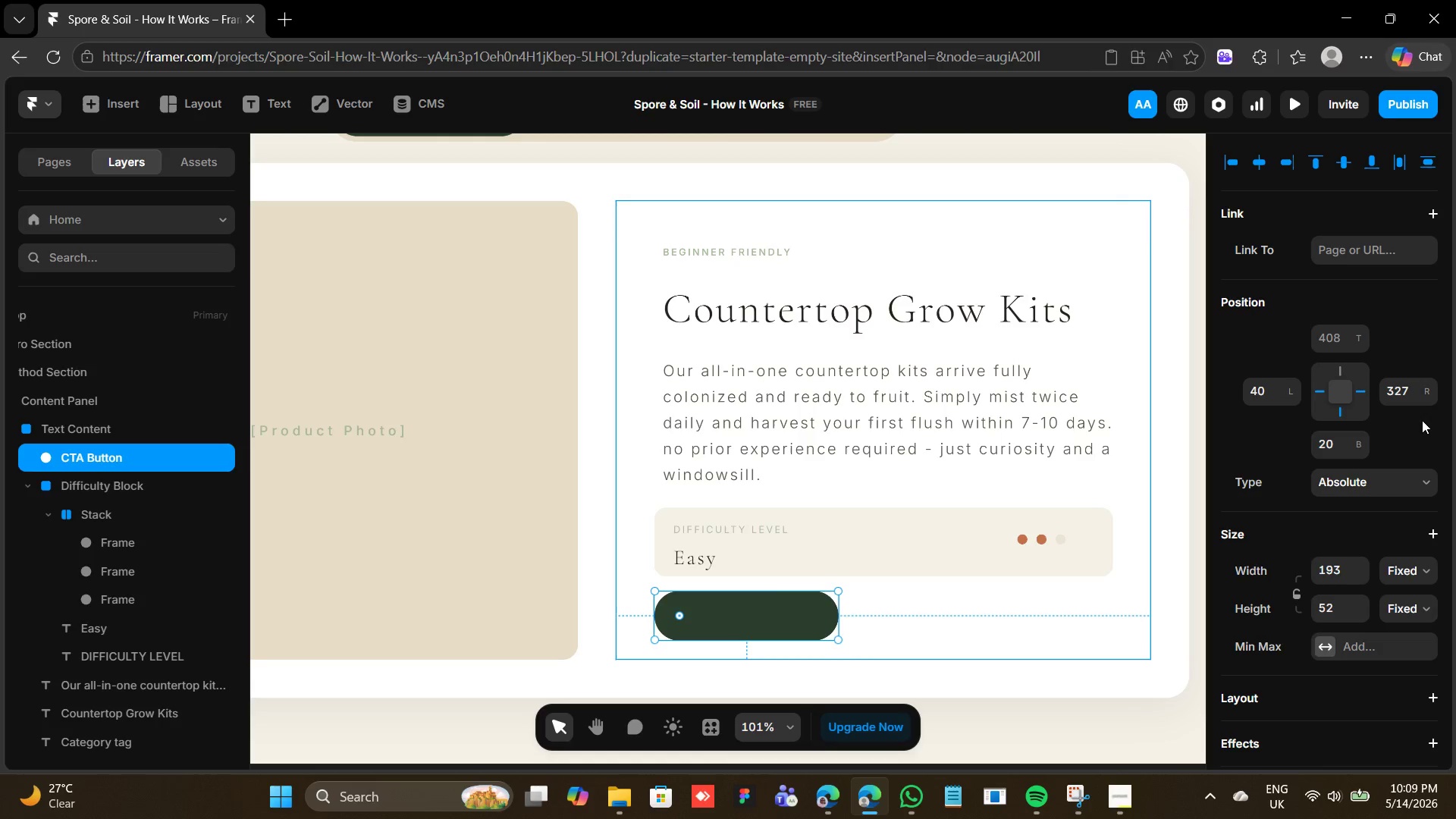 
key(Control+Z)
 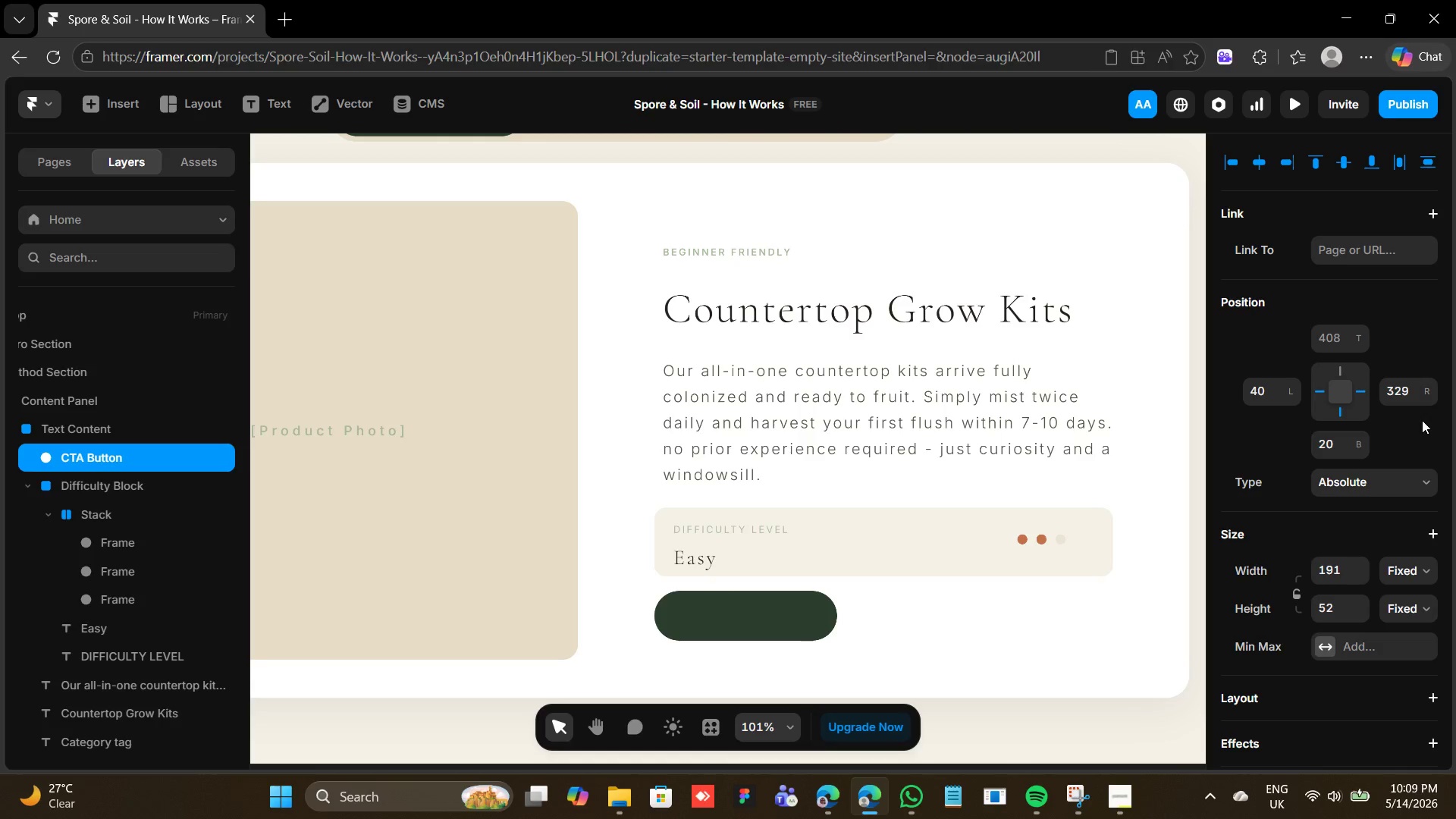 
key(Control+Z)
 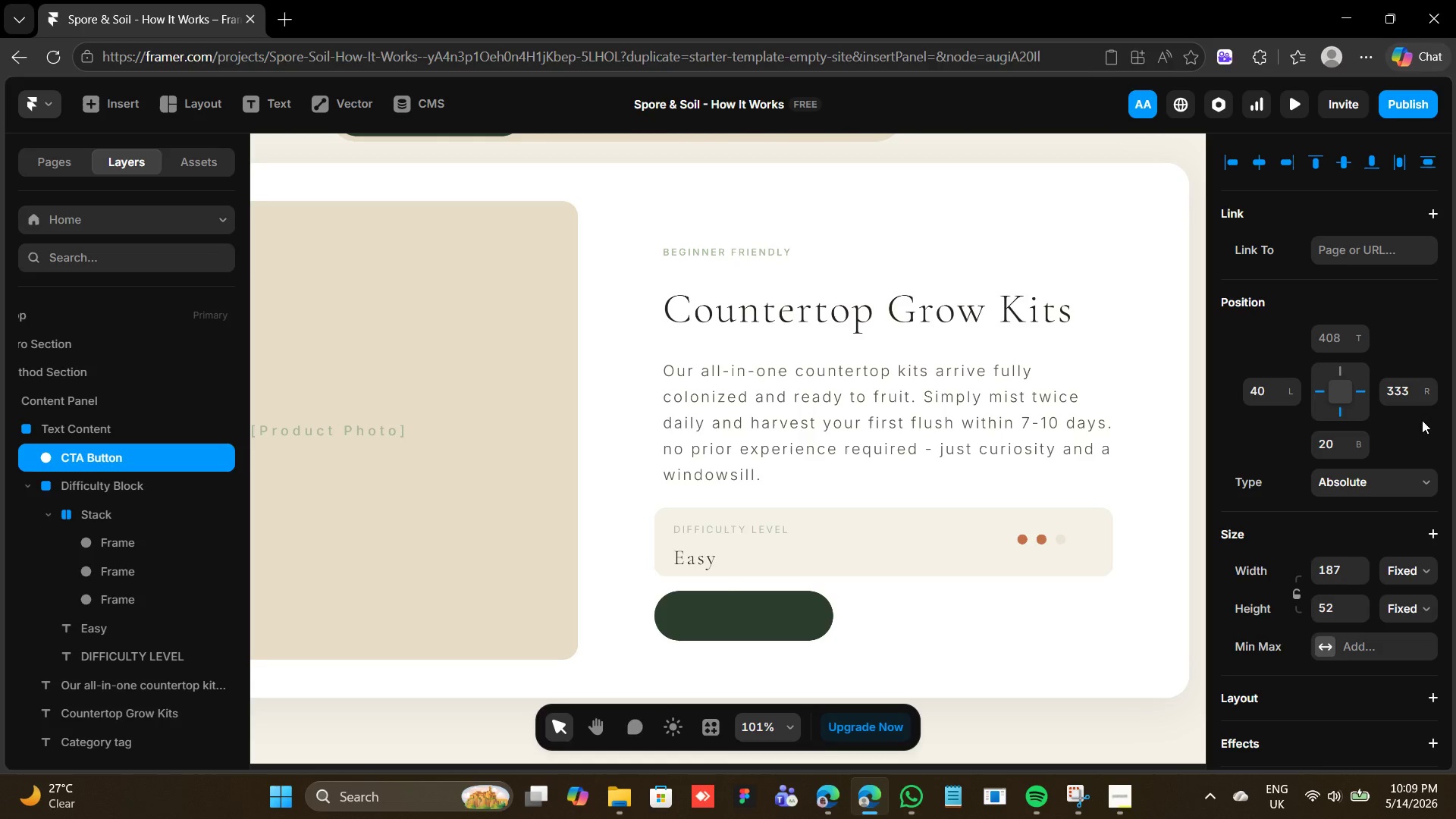 
key(Control+Z)
 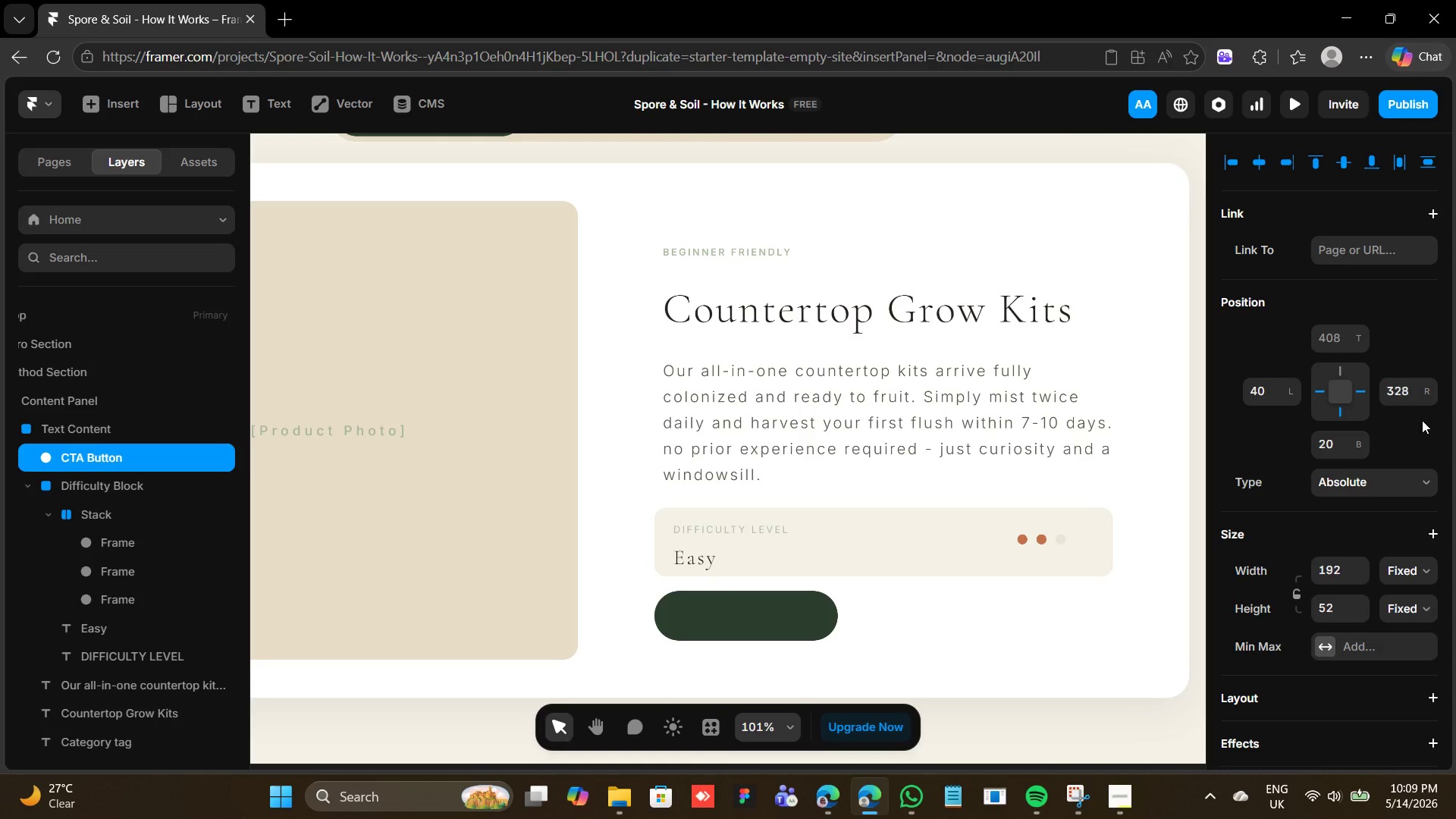 
key(Control+Z)
 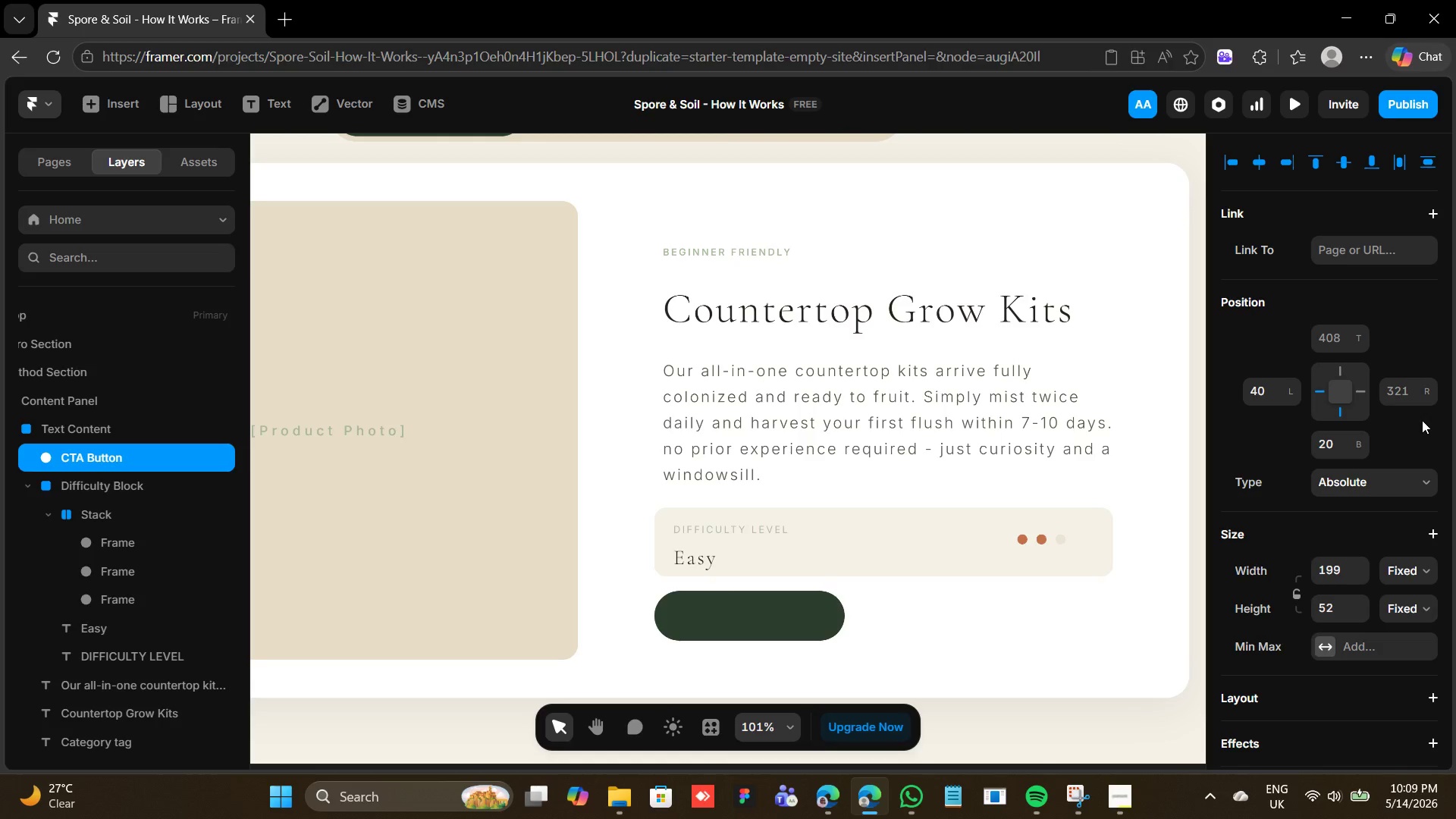 
key(Control+Z)
 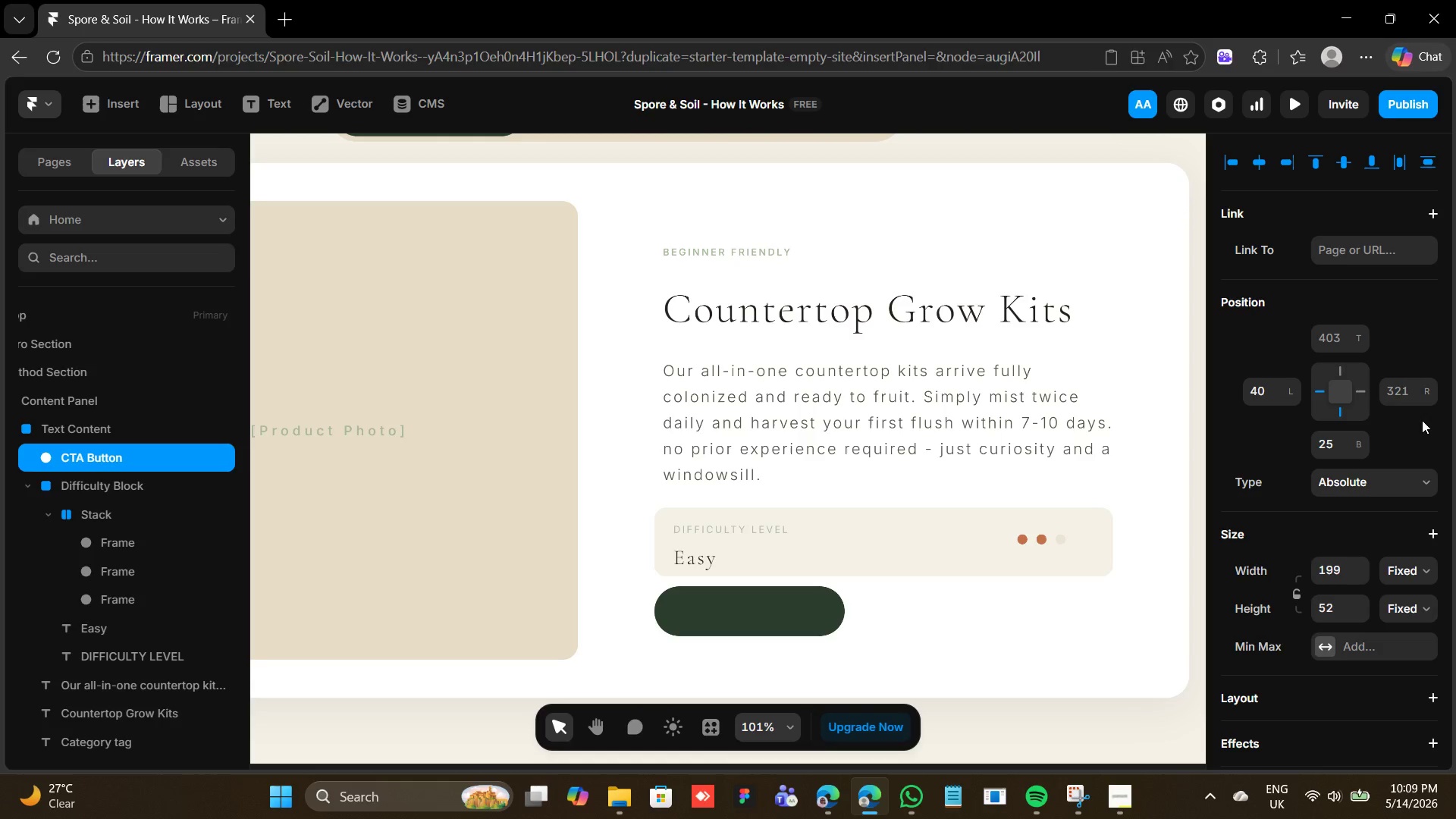 
key(Control+Z)
 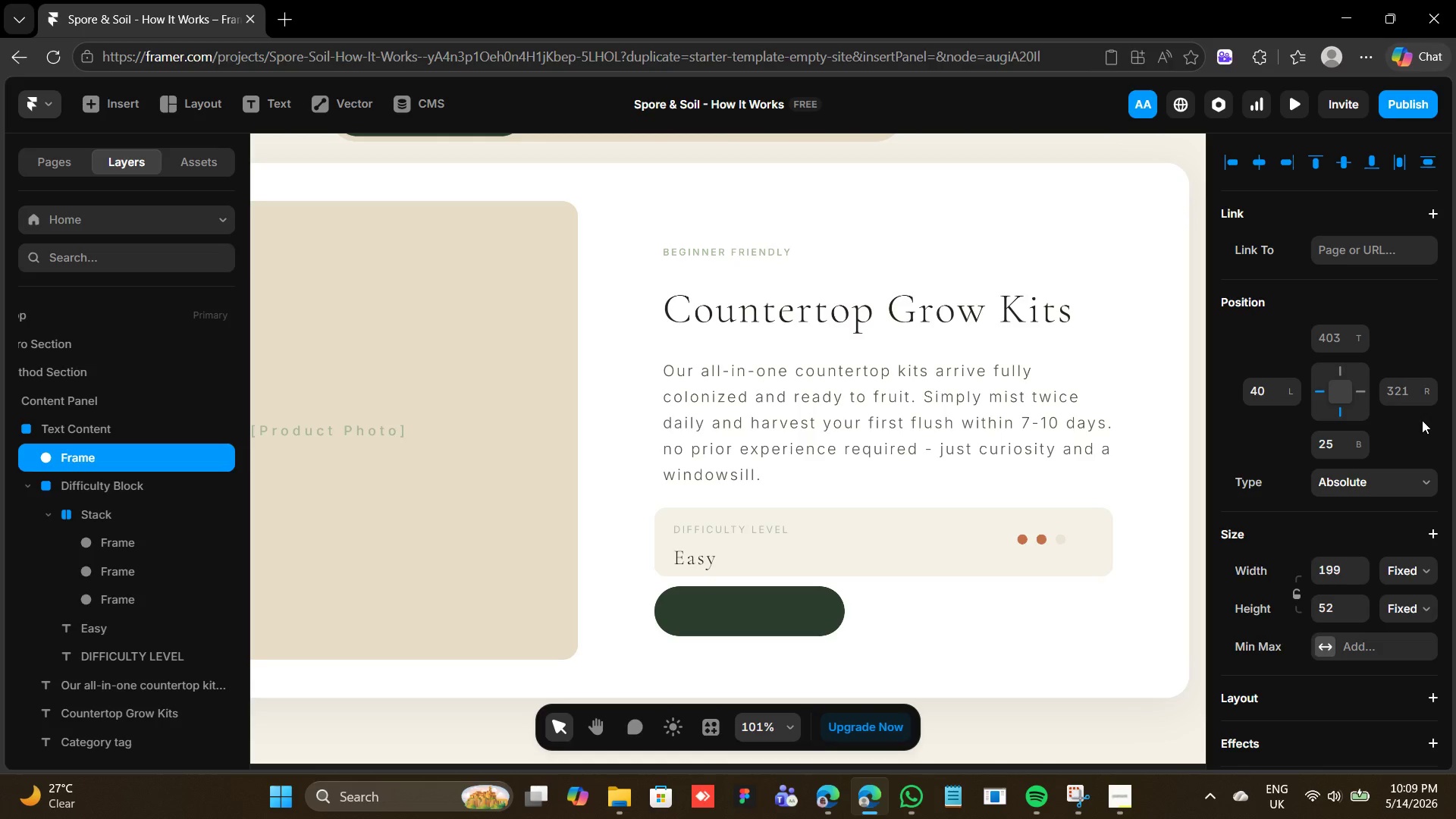 
key(Control+Z)
 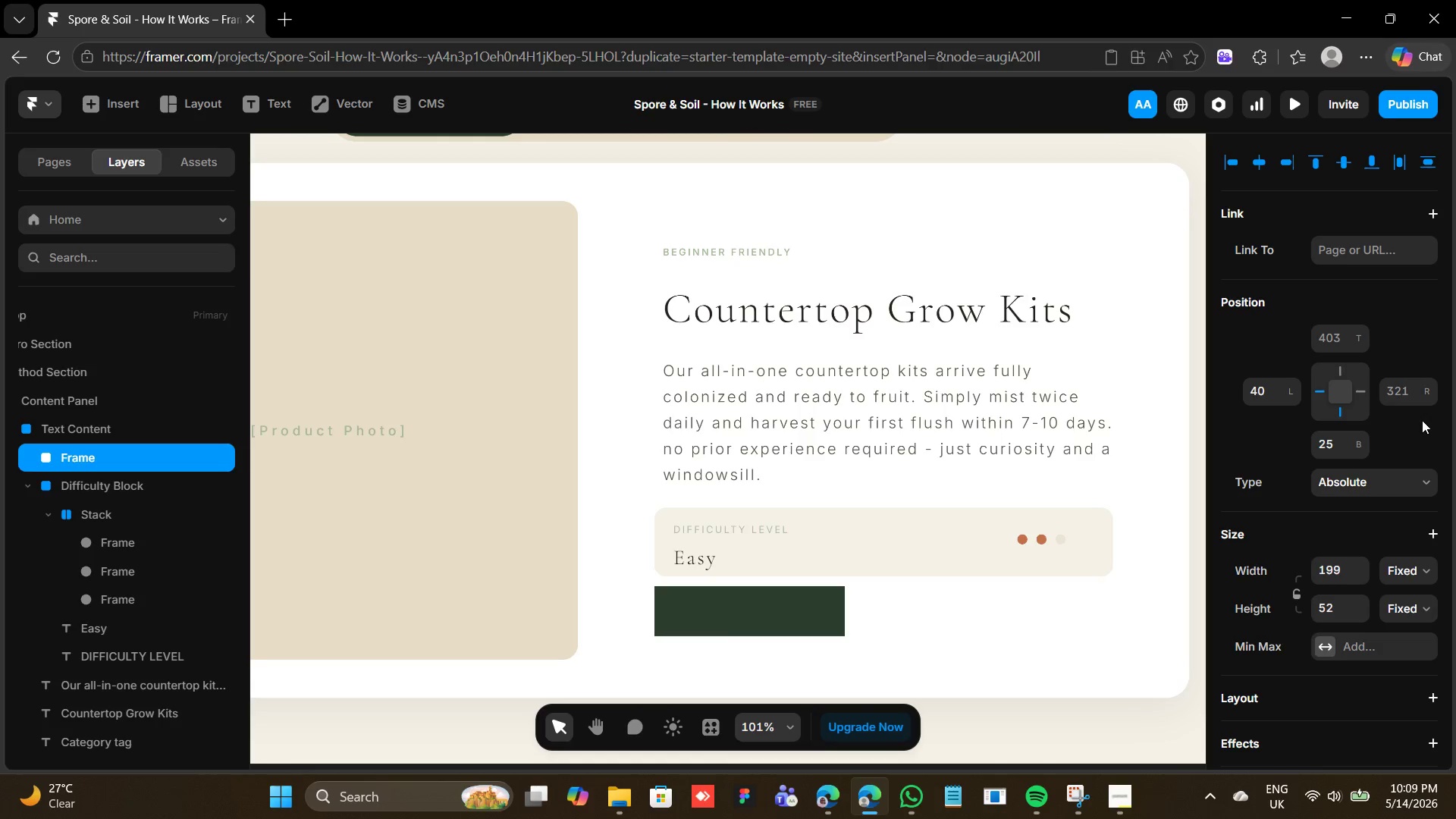 
key(Control+Z)
 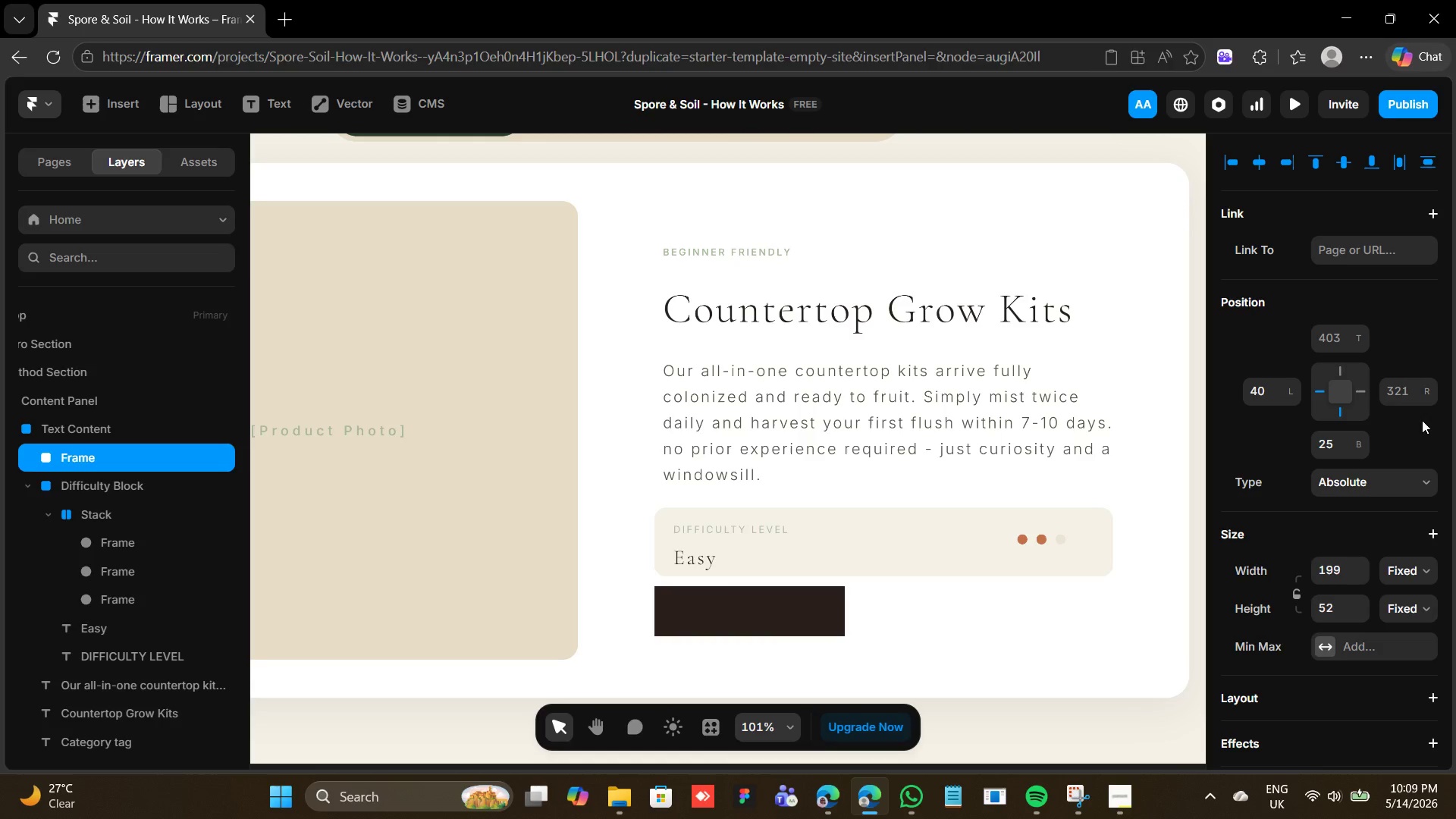 
key(Control+Z)
 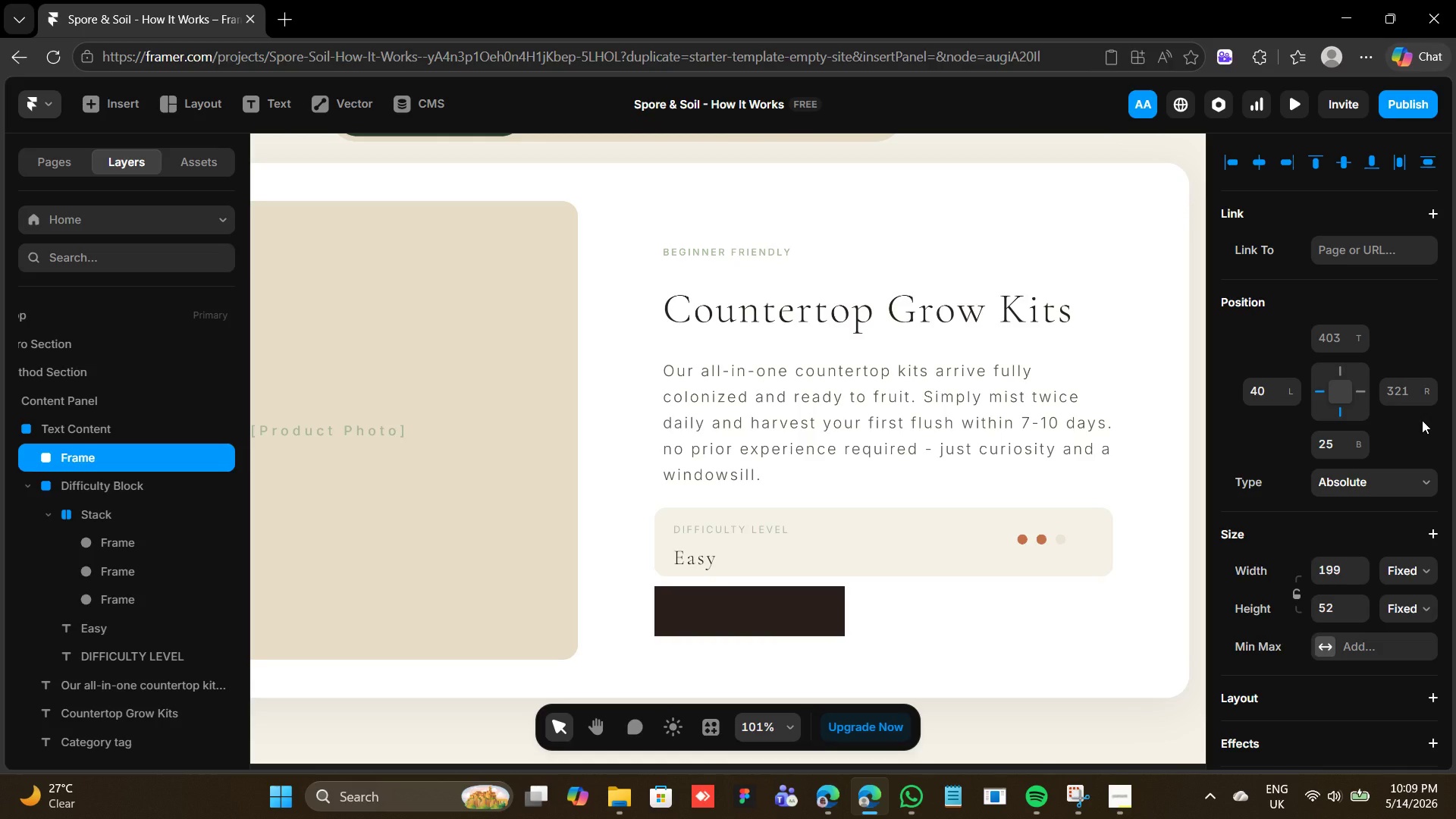 
key(Control+ArrowLeft)
 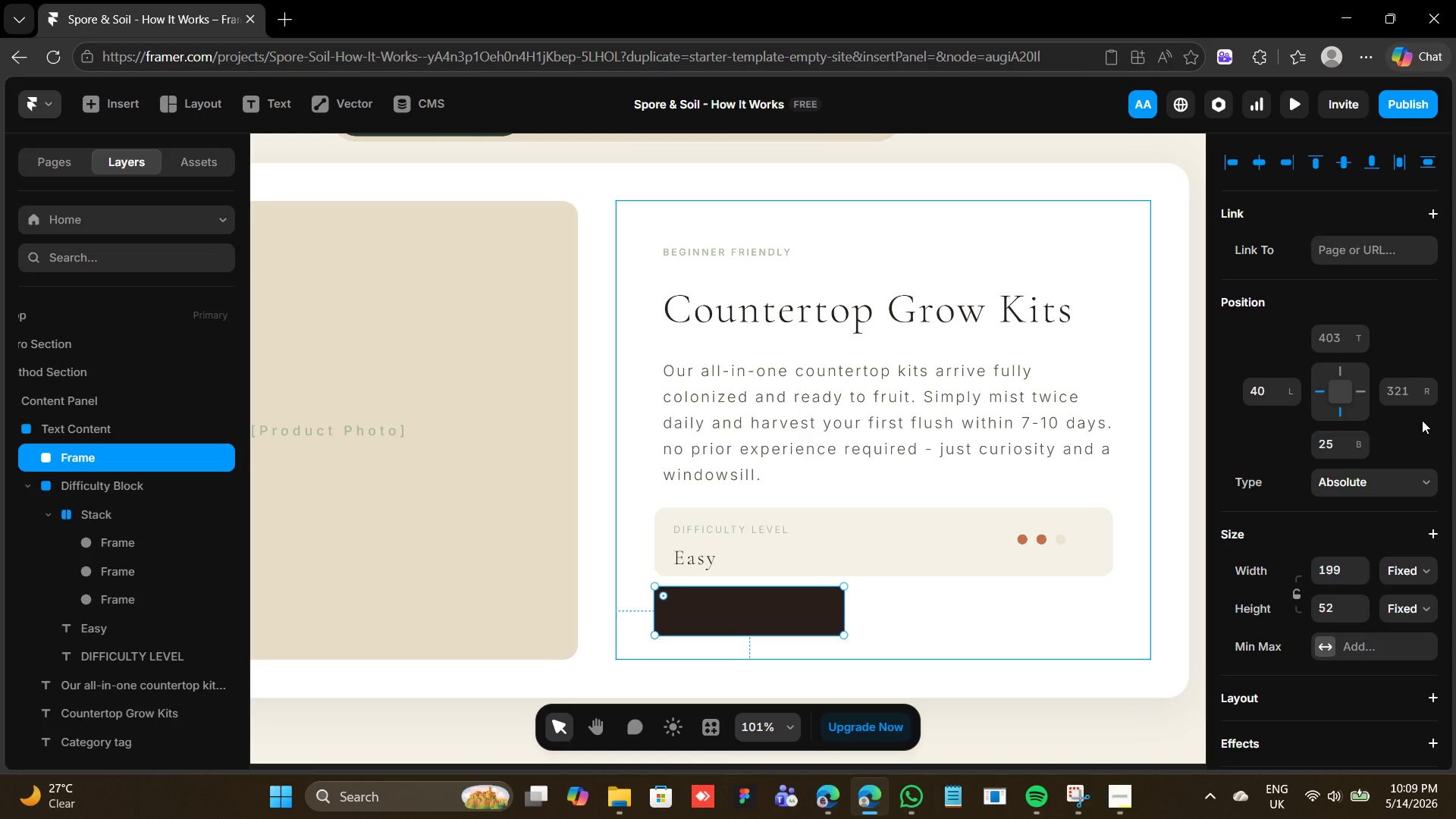 
key(Control+Shift+Y)
 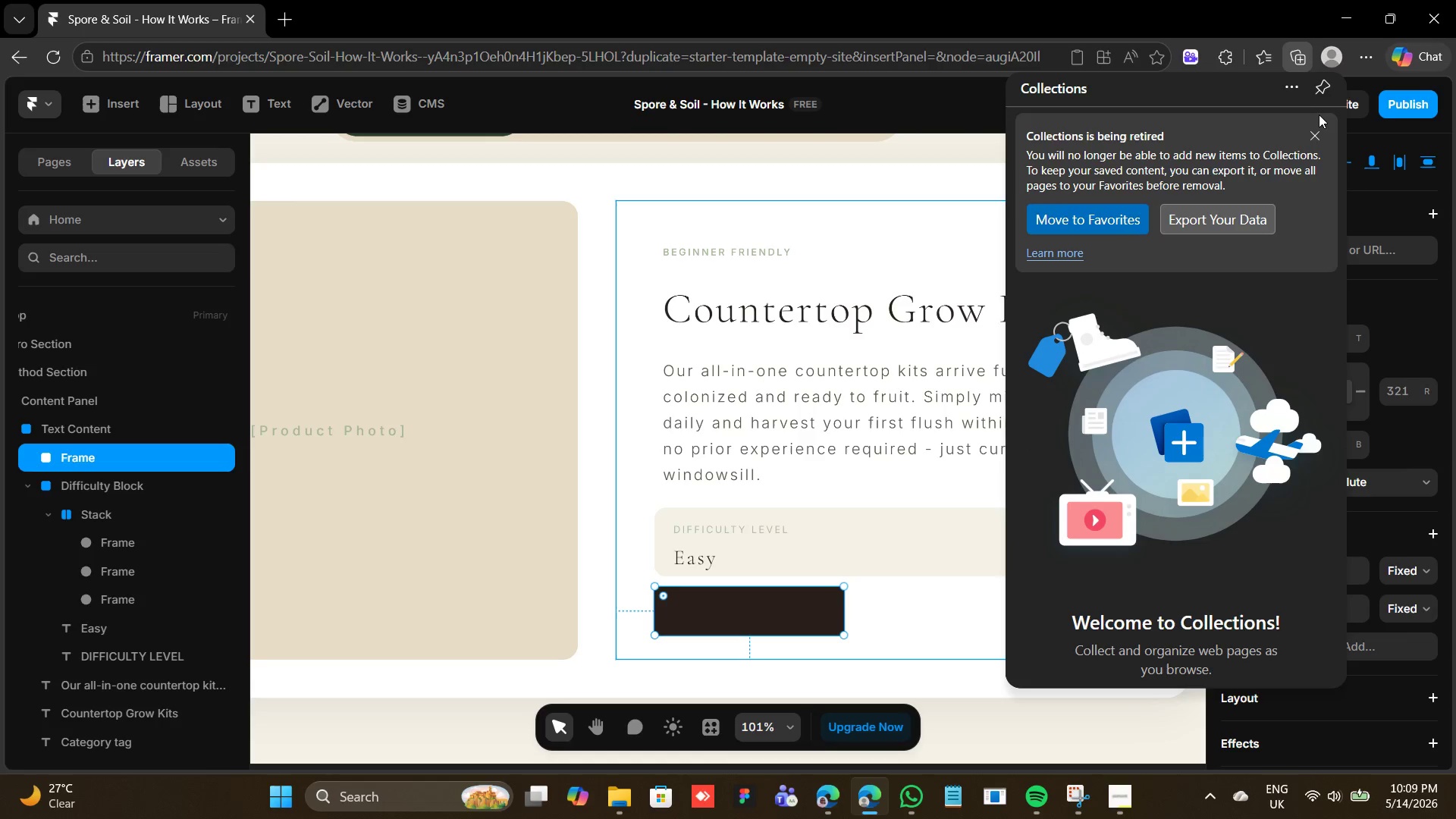 
left_click([1313, 128])
 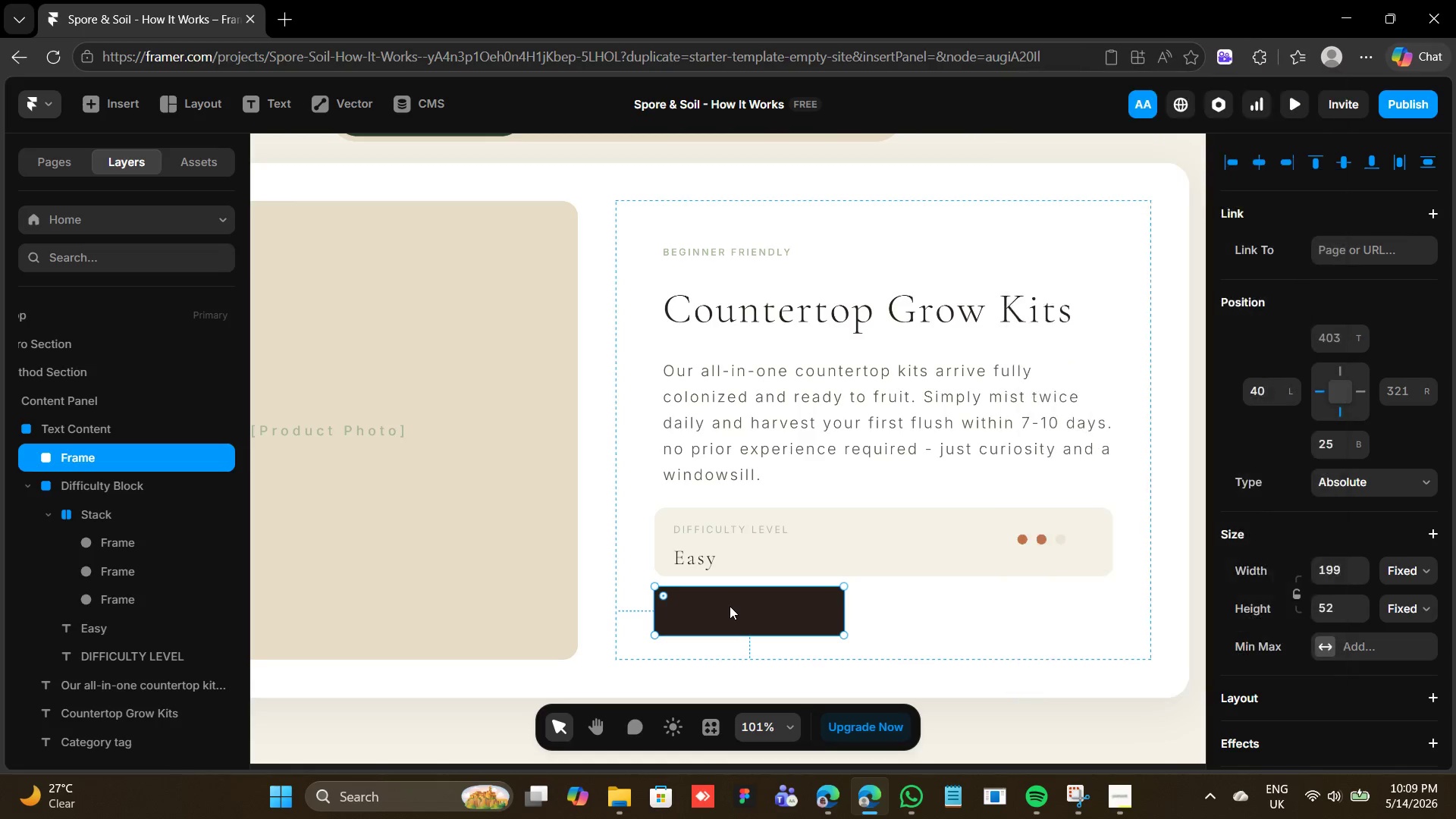 
key(Control+Shift+Z)
 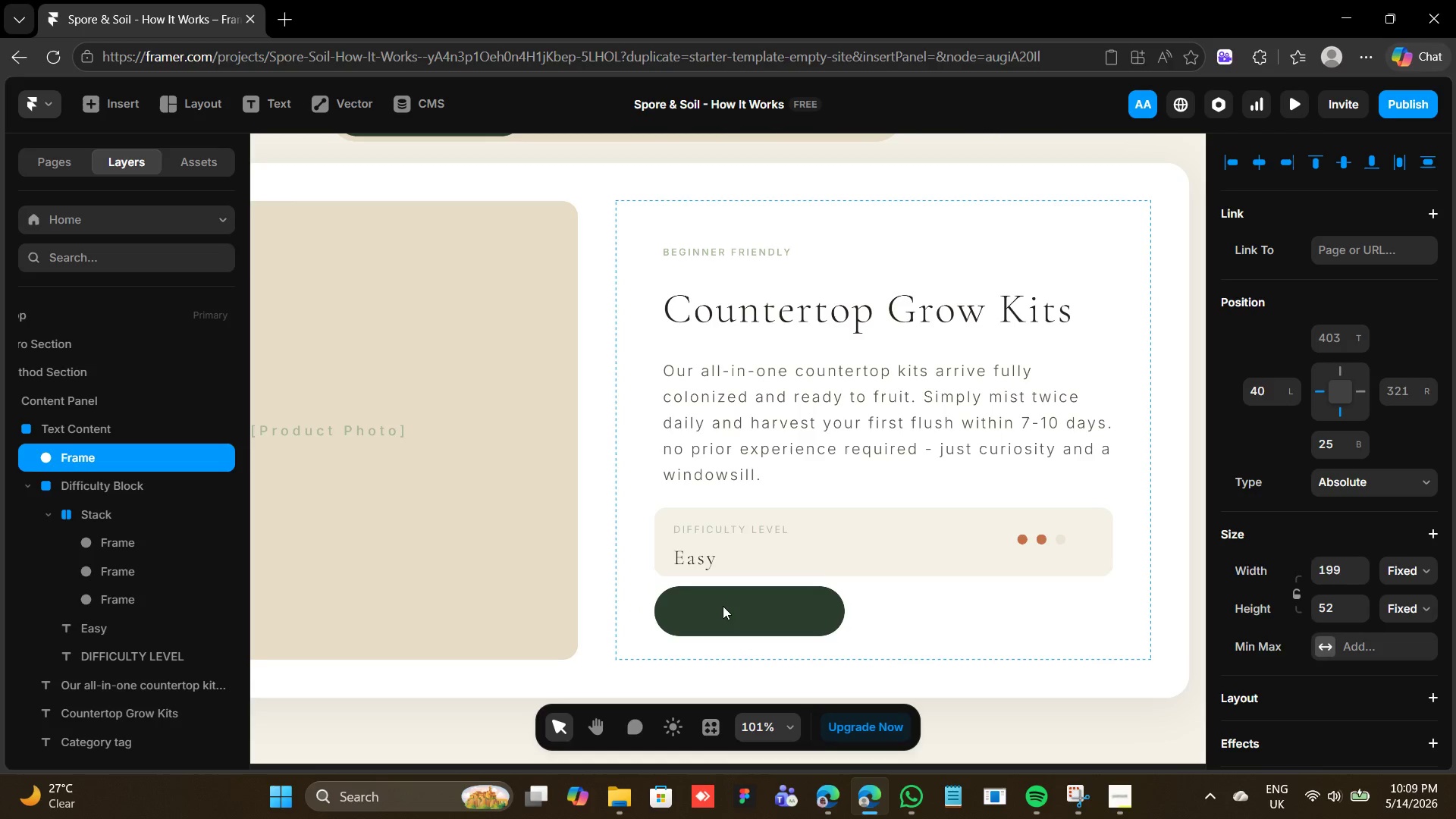 
key(Control+Shift+Z)
 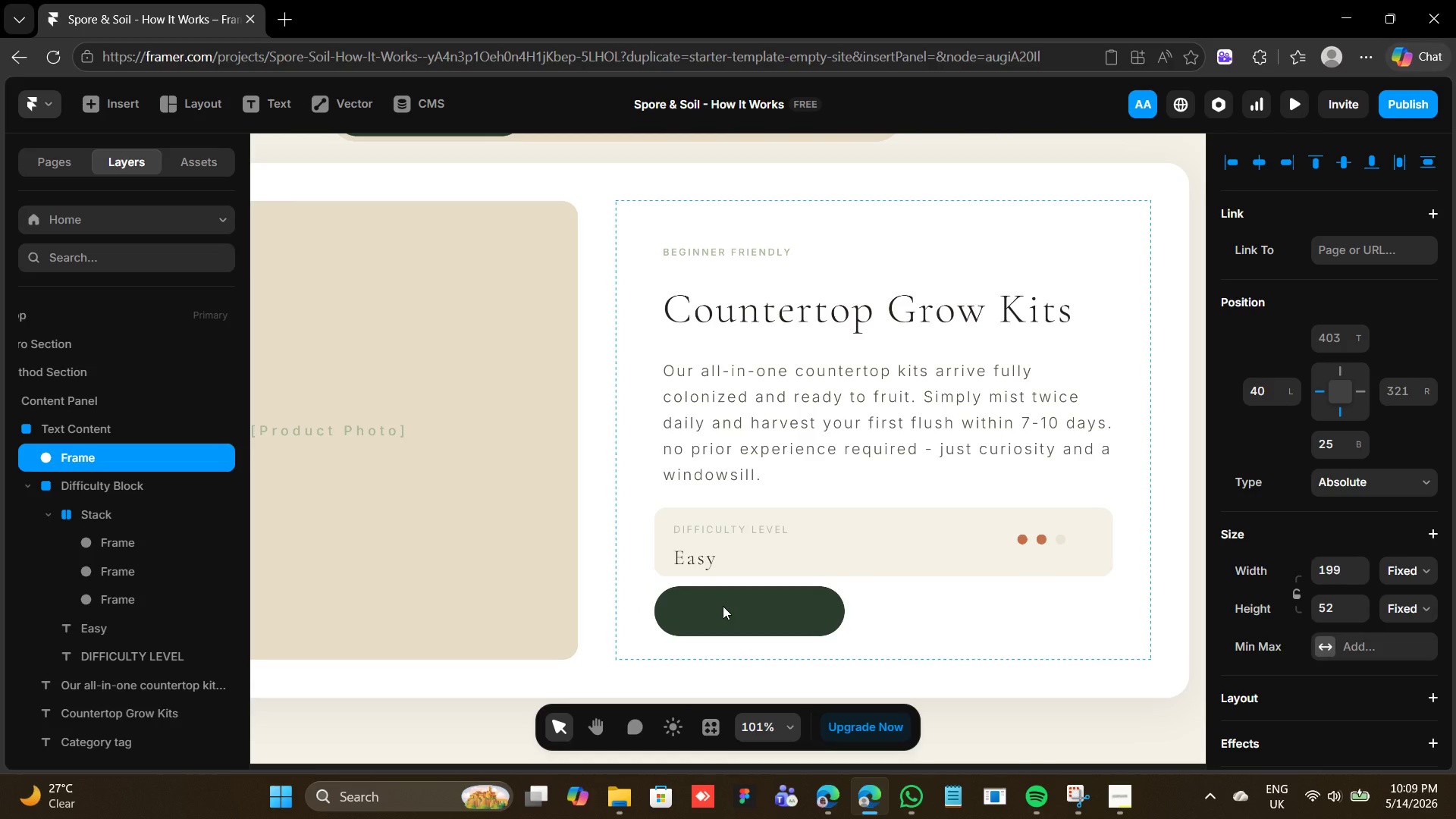 
key(Control+Shift+Z)
 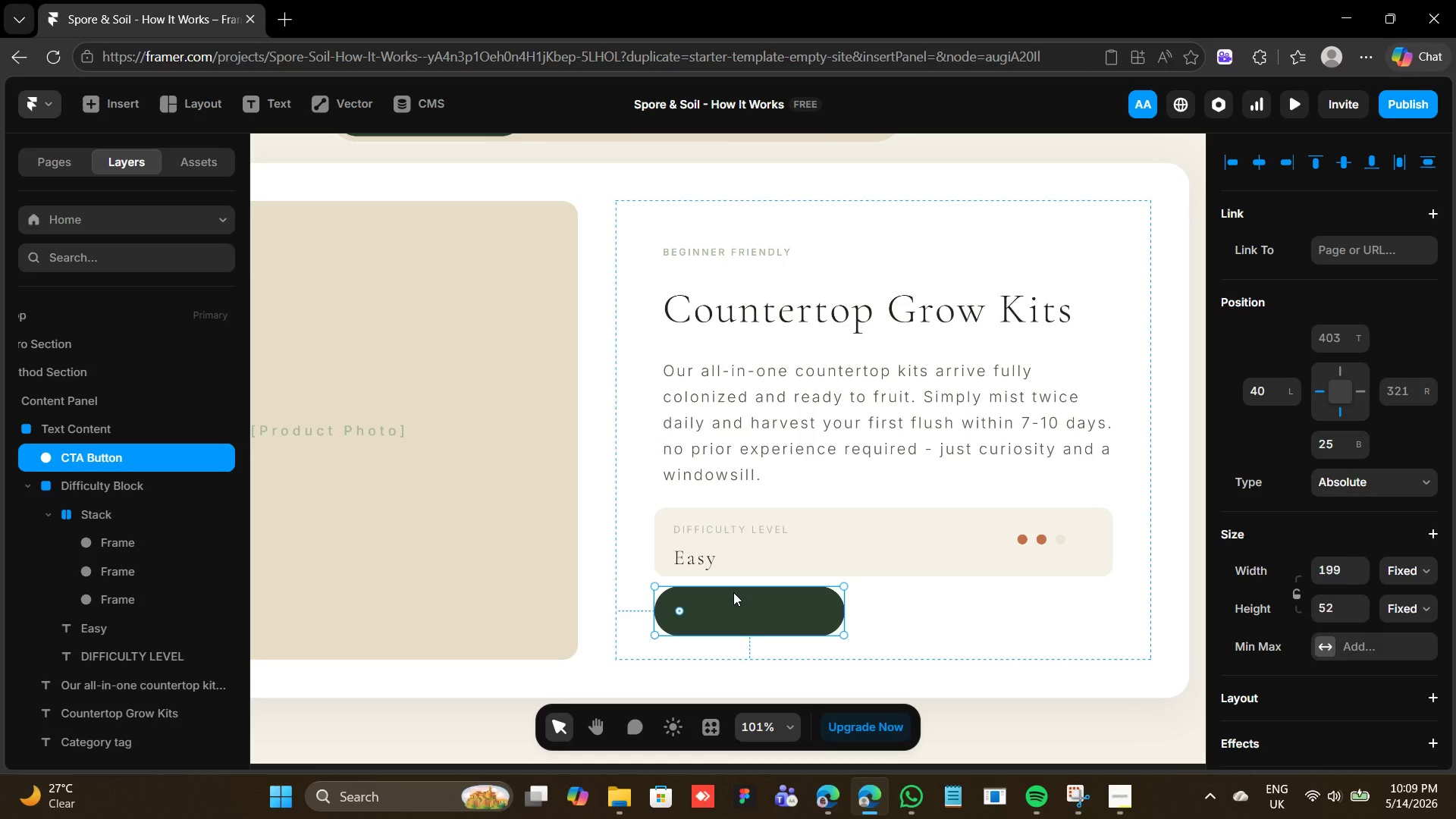 
wait(25.95)
 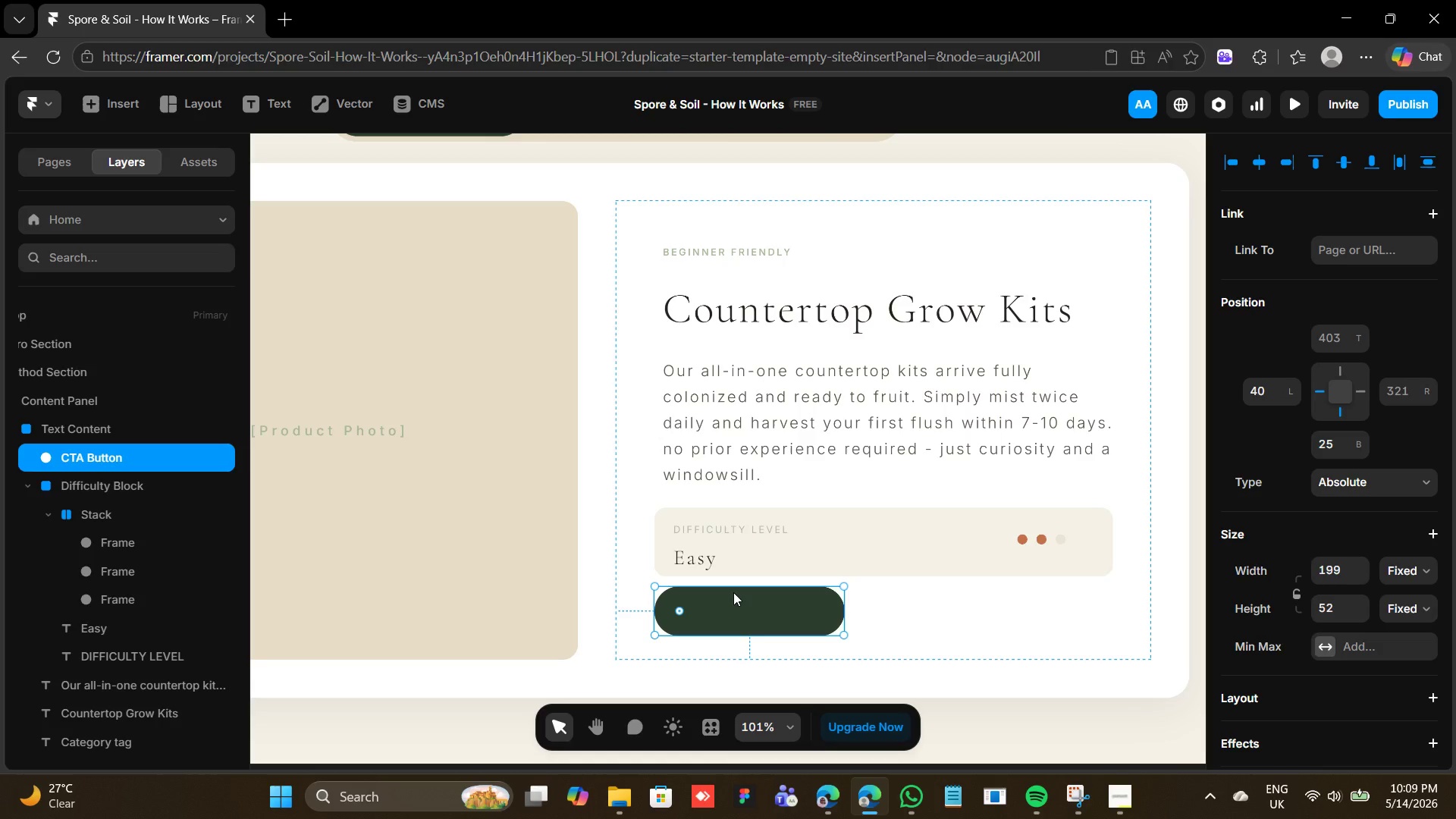 
key(T)
 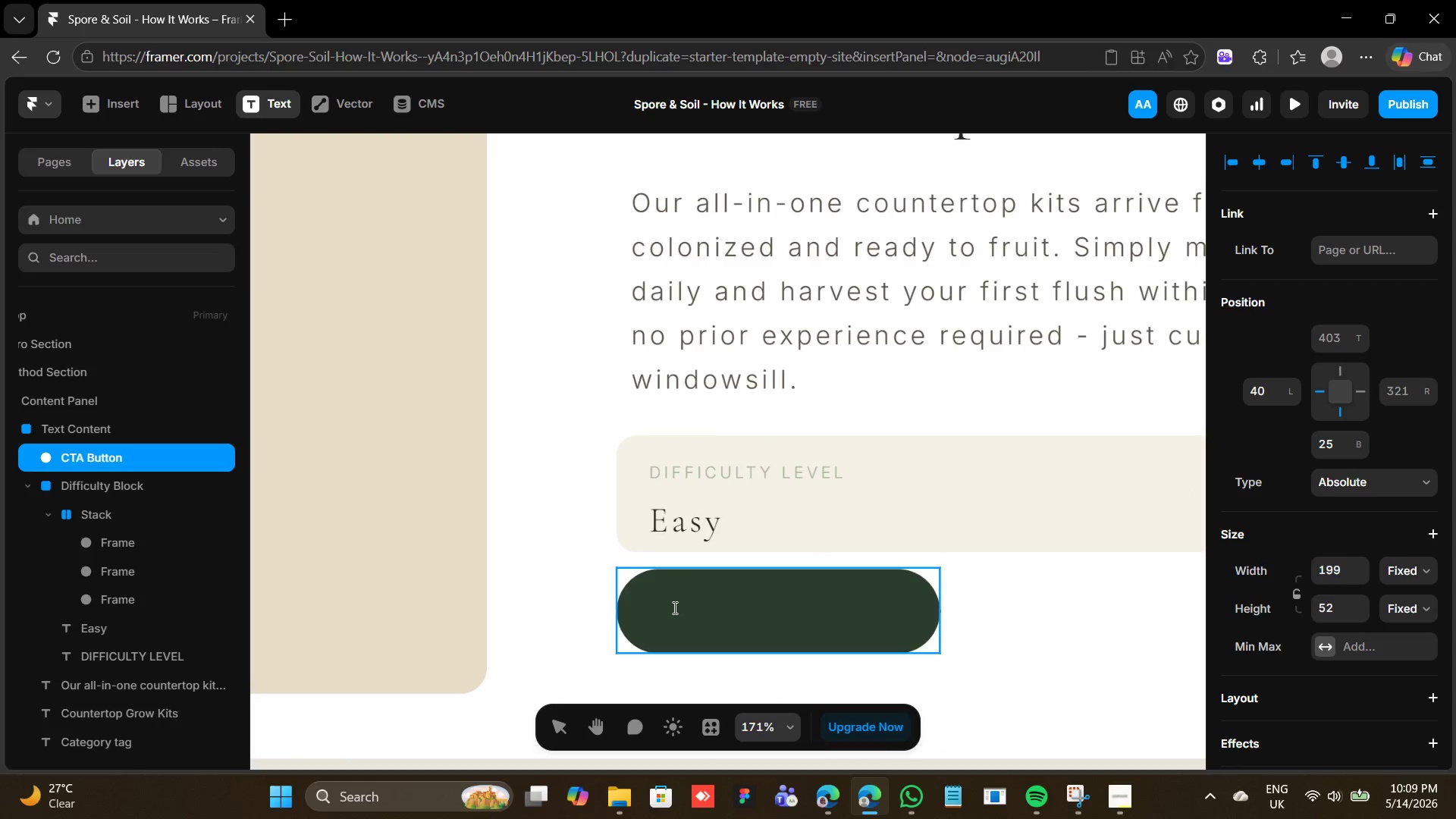 
left_click([673, 607])
 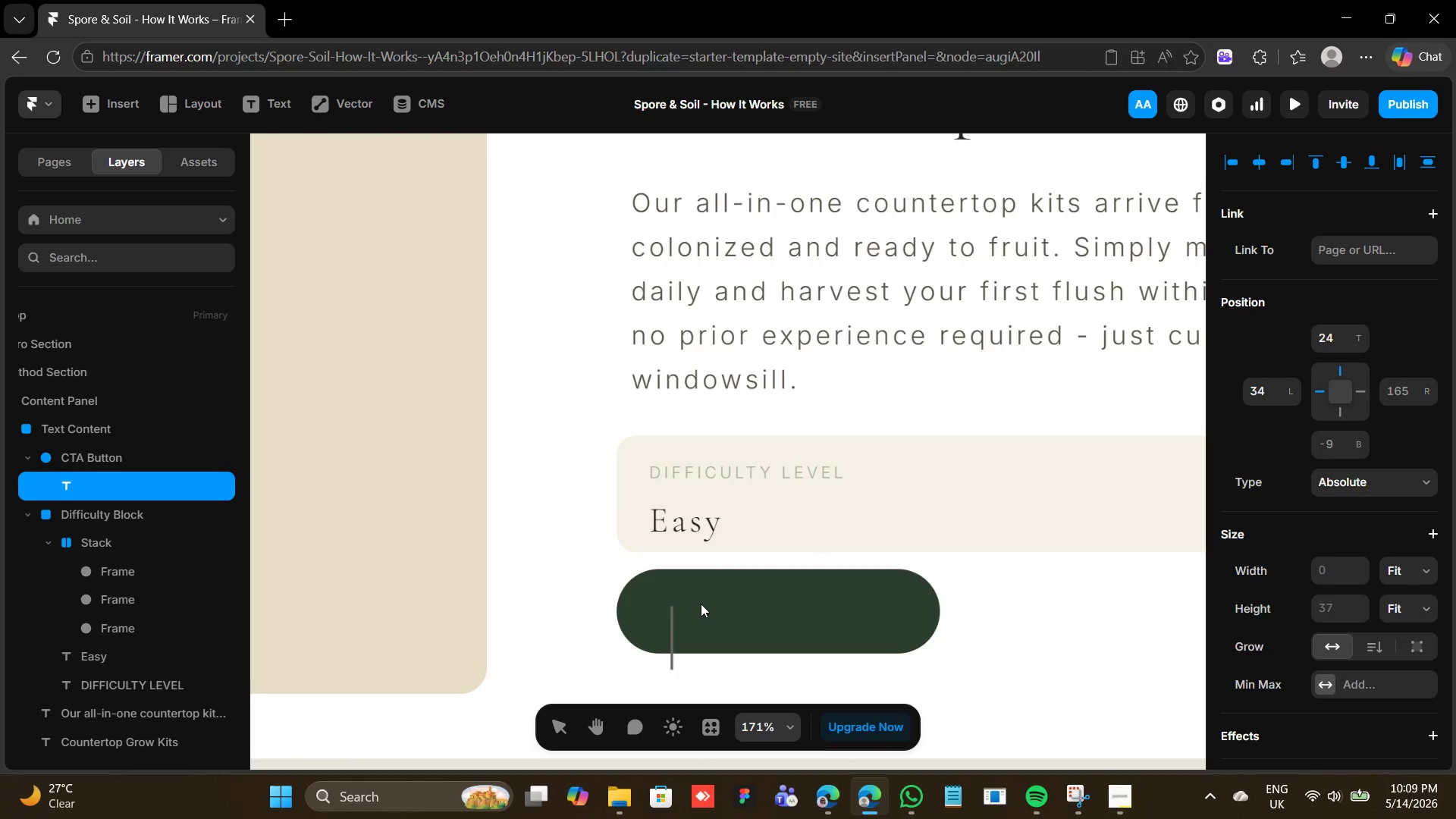 
type(Shop Countertop Kits)
 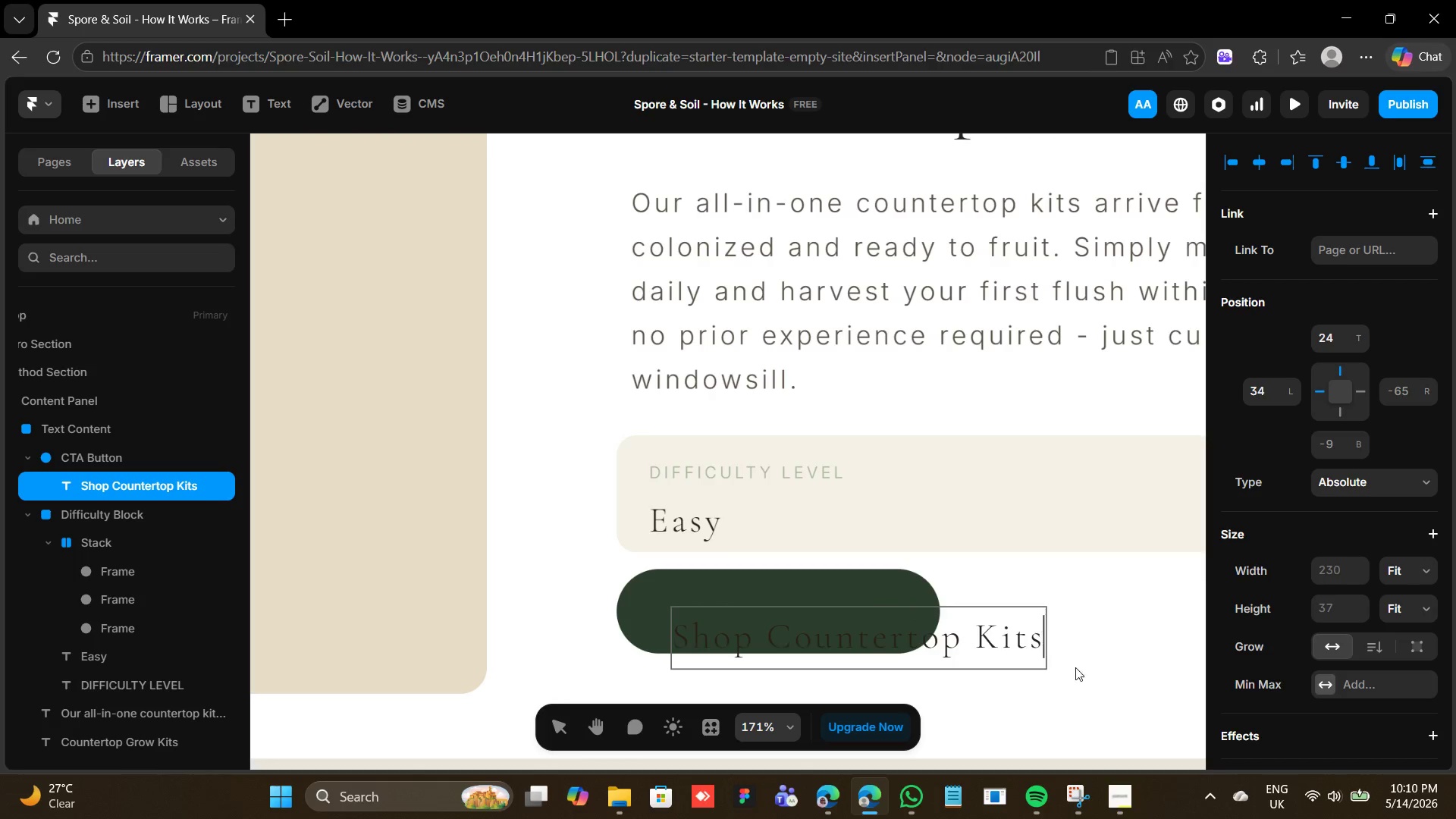 
scroll: coordinate [1329, 594], scroll_direction: down, amount: 7.0
 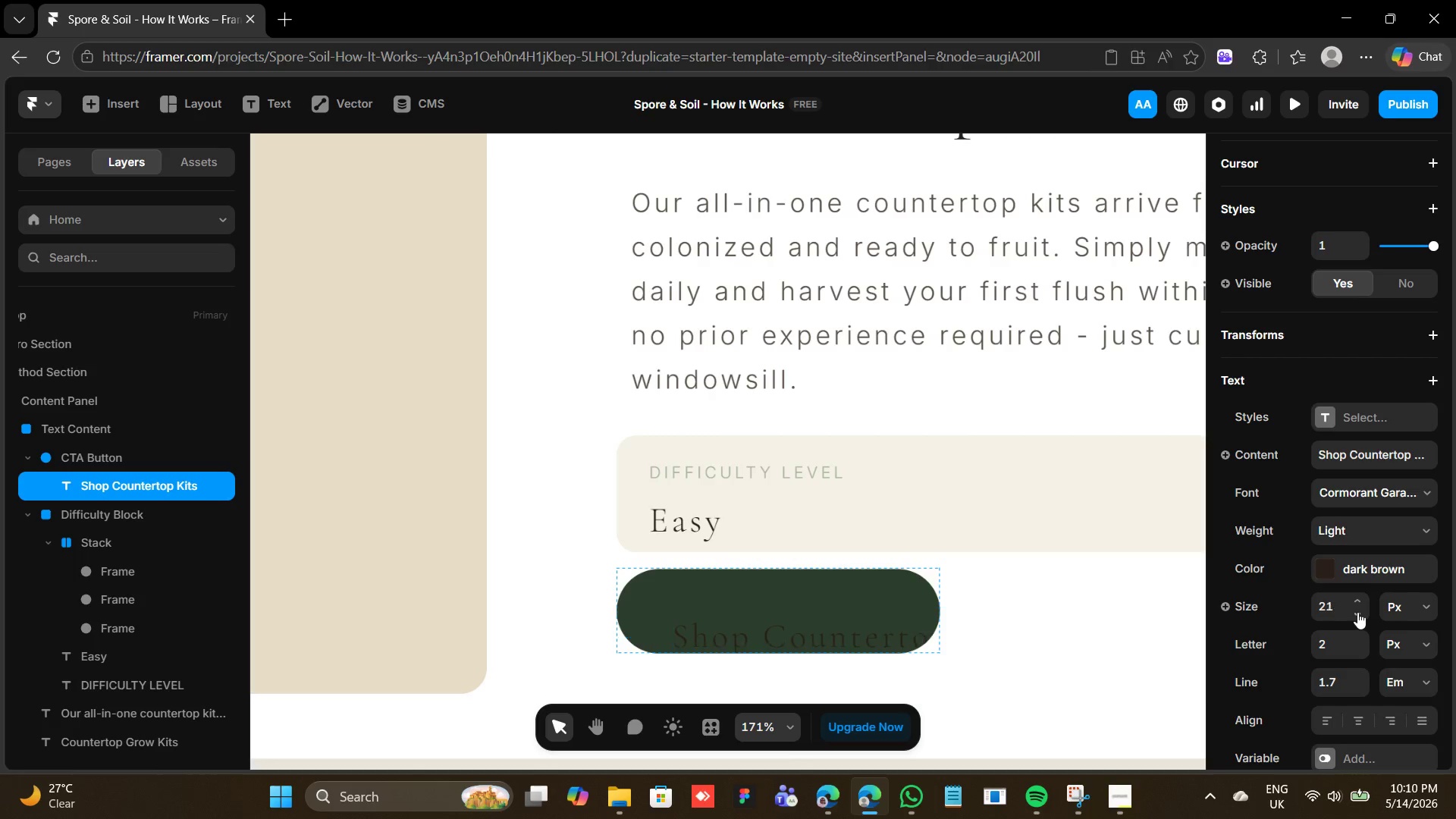 
left_click([1357, 612])
 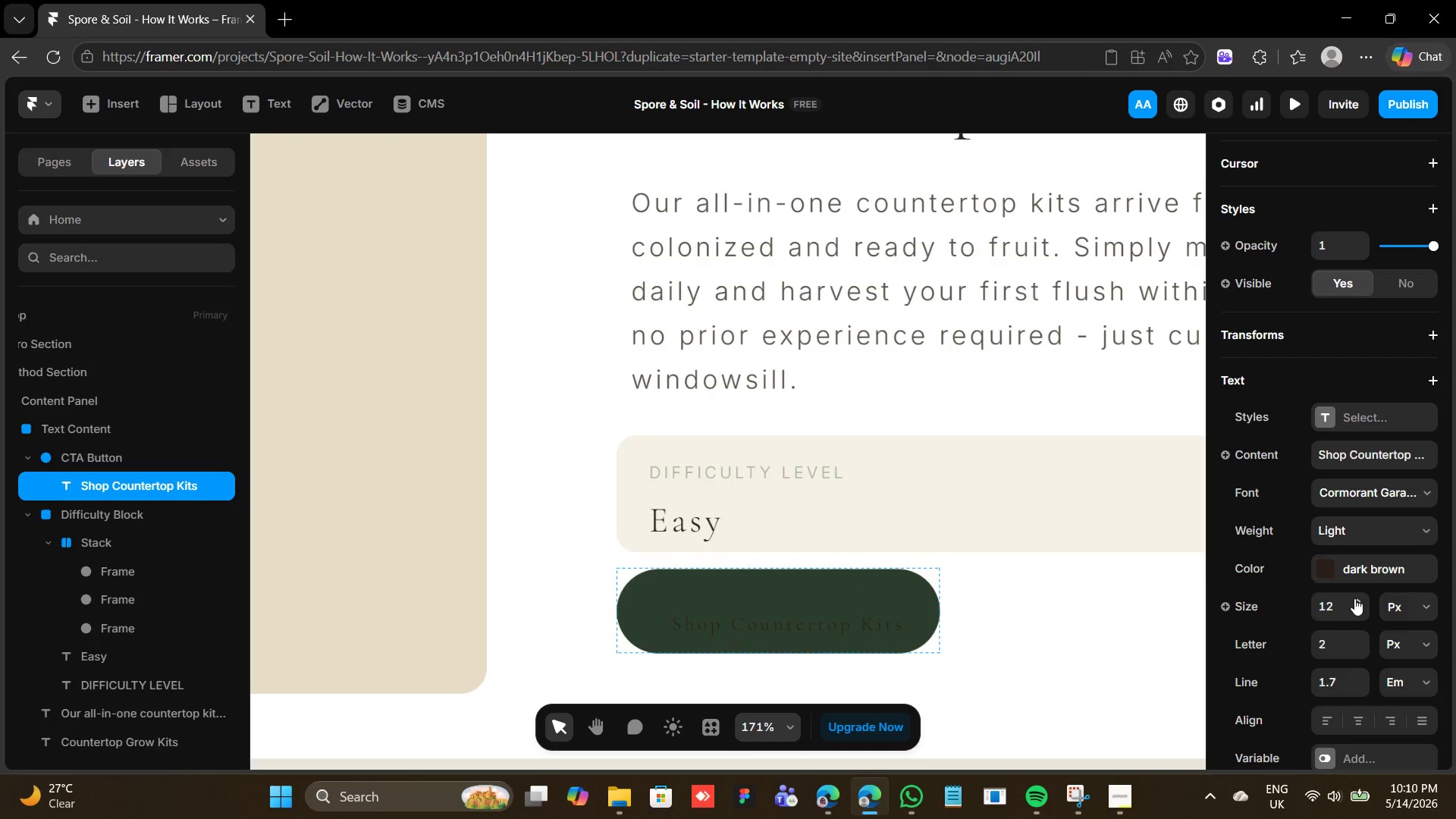 
left_click([1354, 598])
 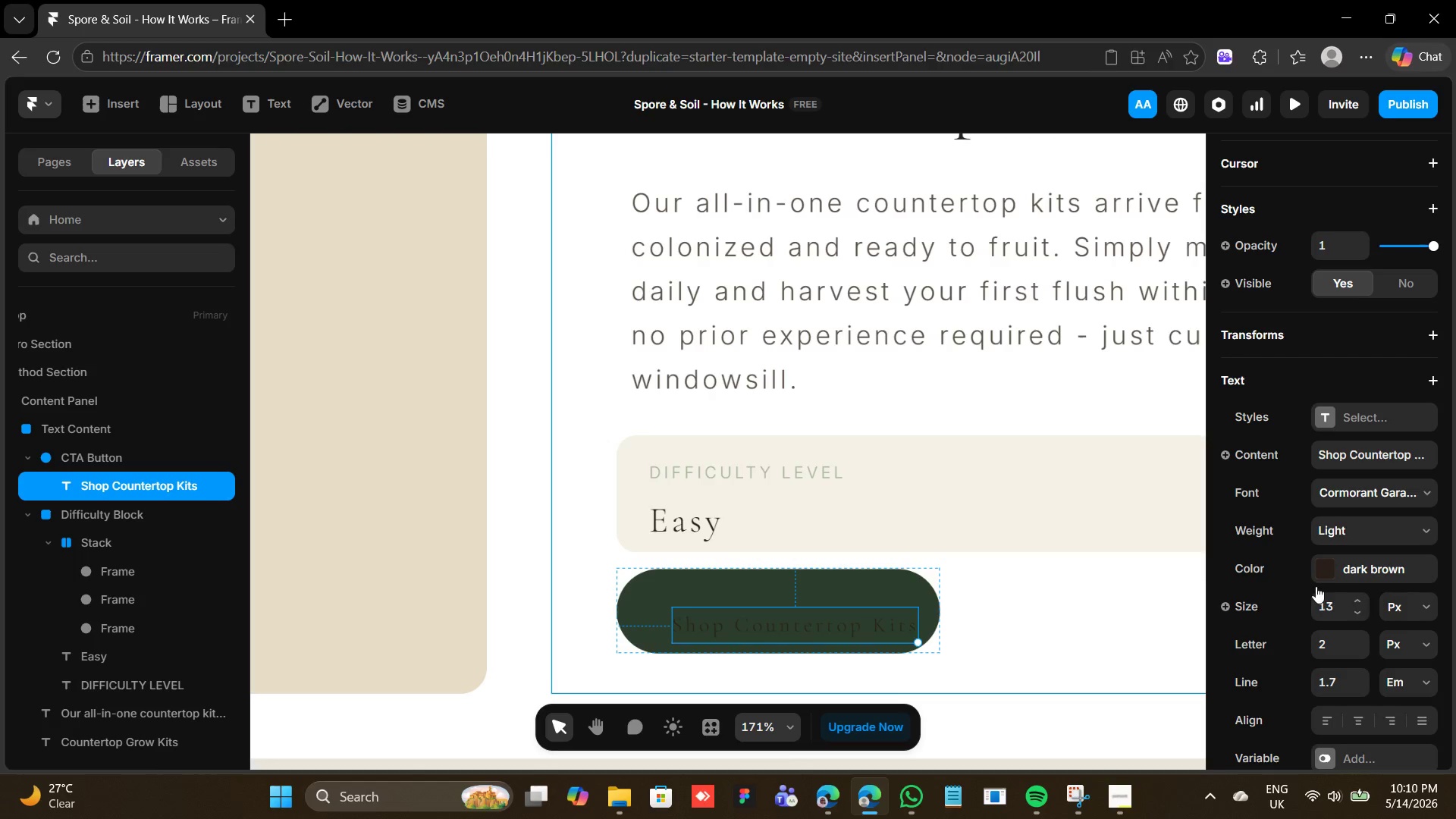 
left_click([1323, 566])
 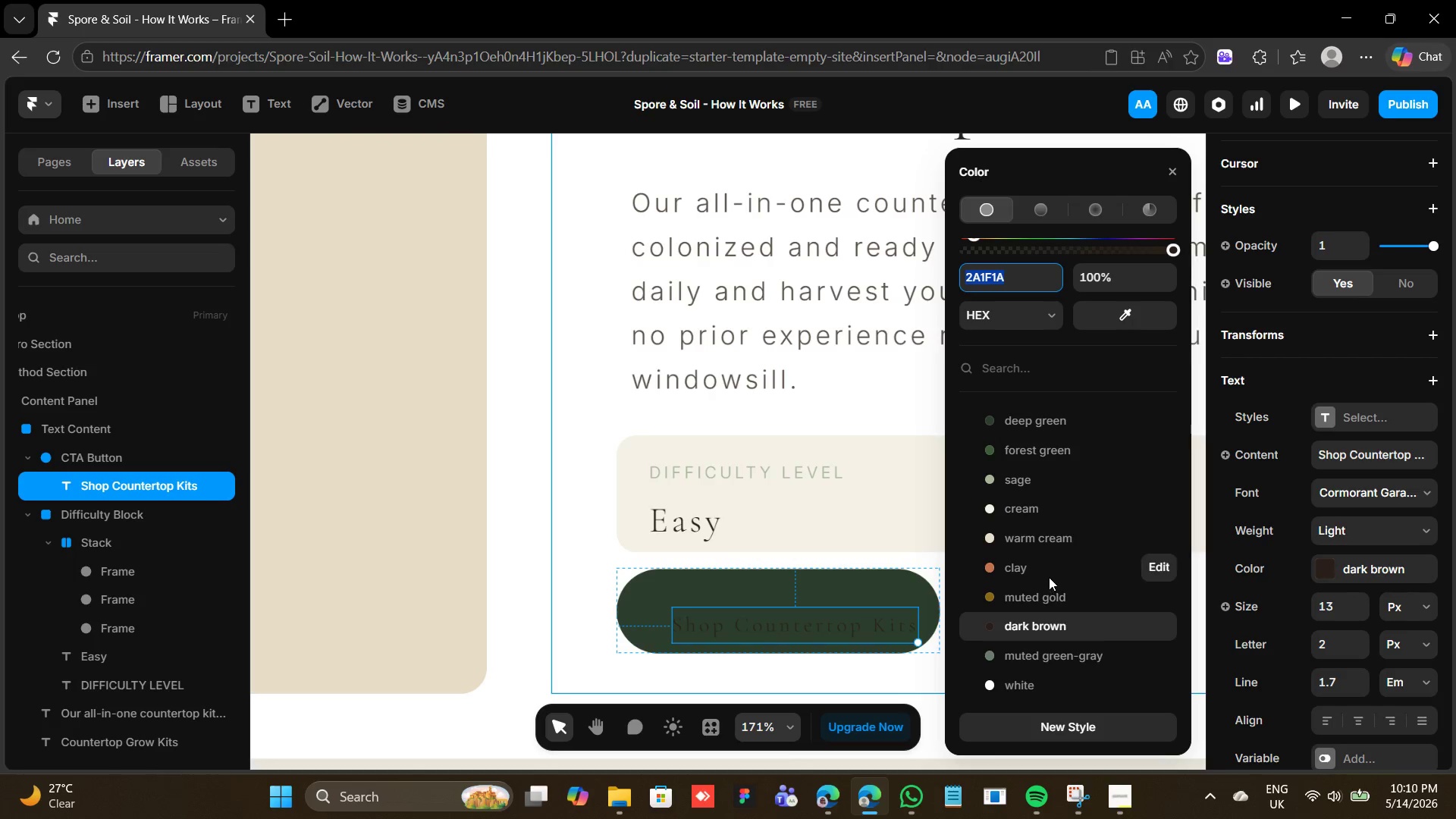 
scroll: coordinate [1043, 563], scroll_direction: up, amount: 4.0
 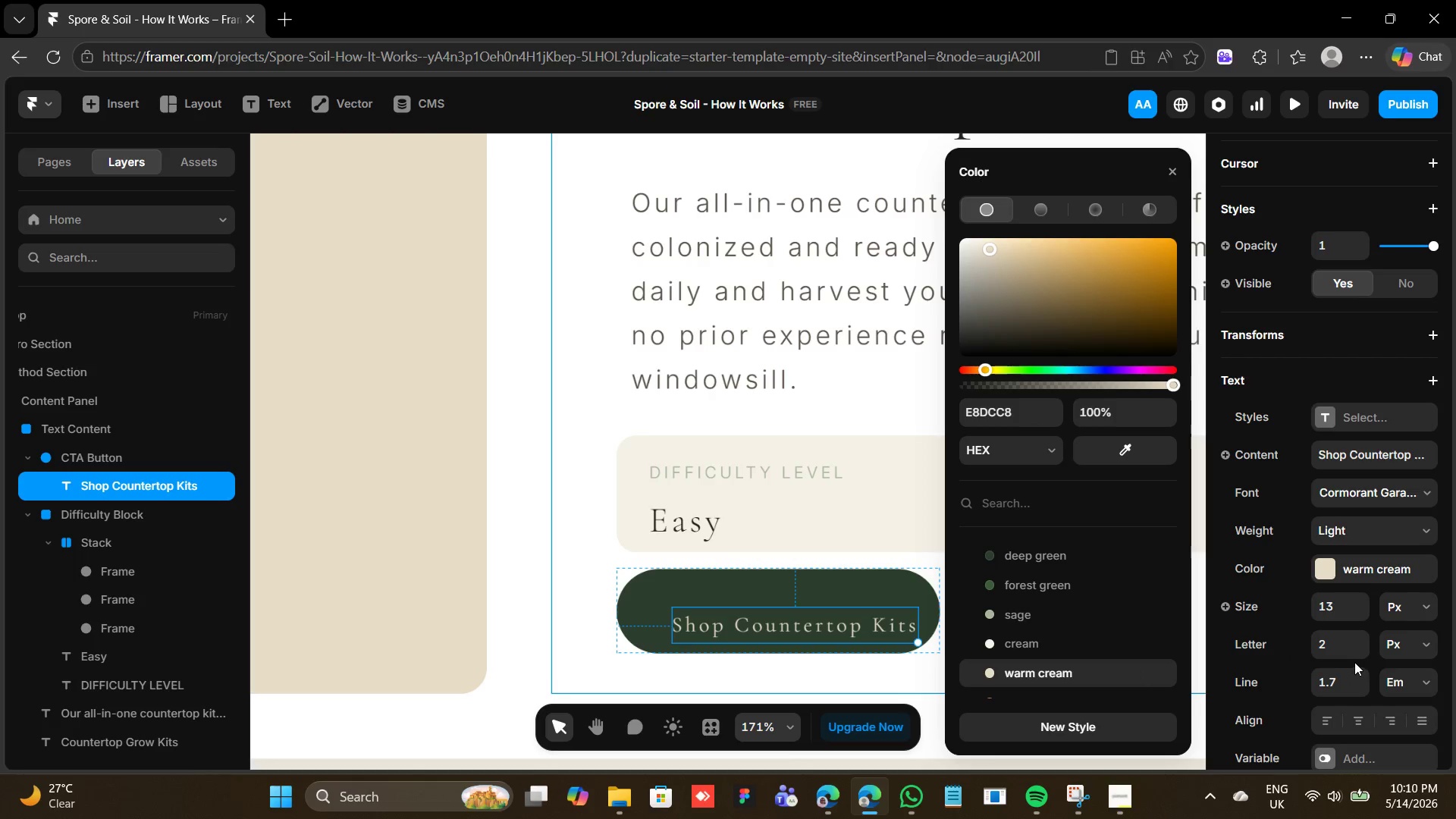 
wait(7.39)
 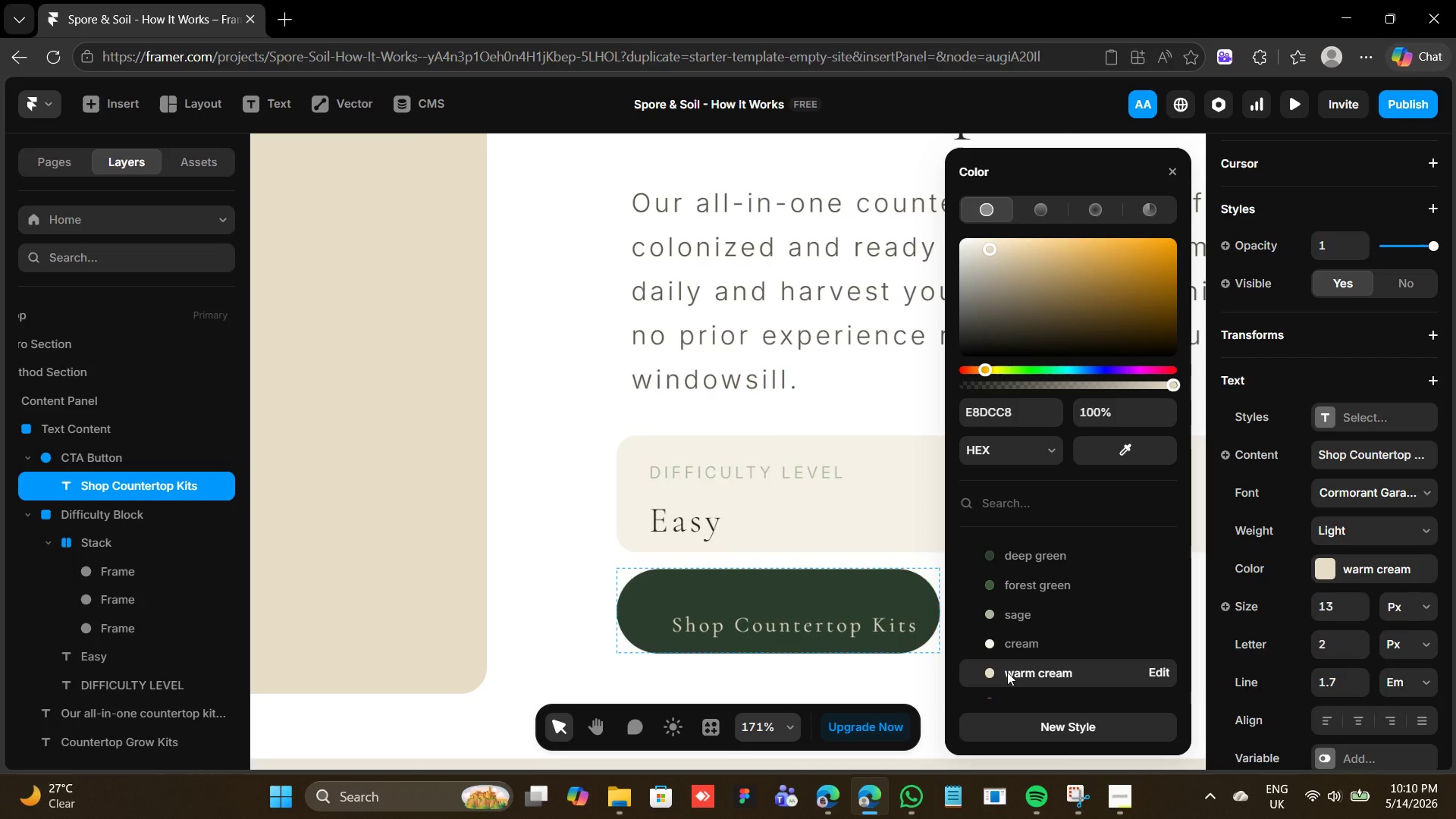 
left_click([1357, 650])
 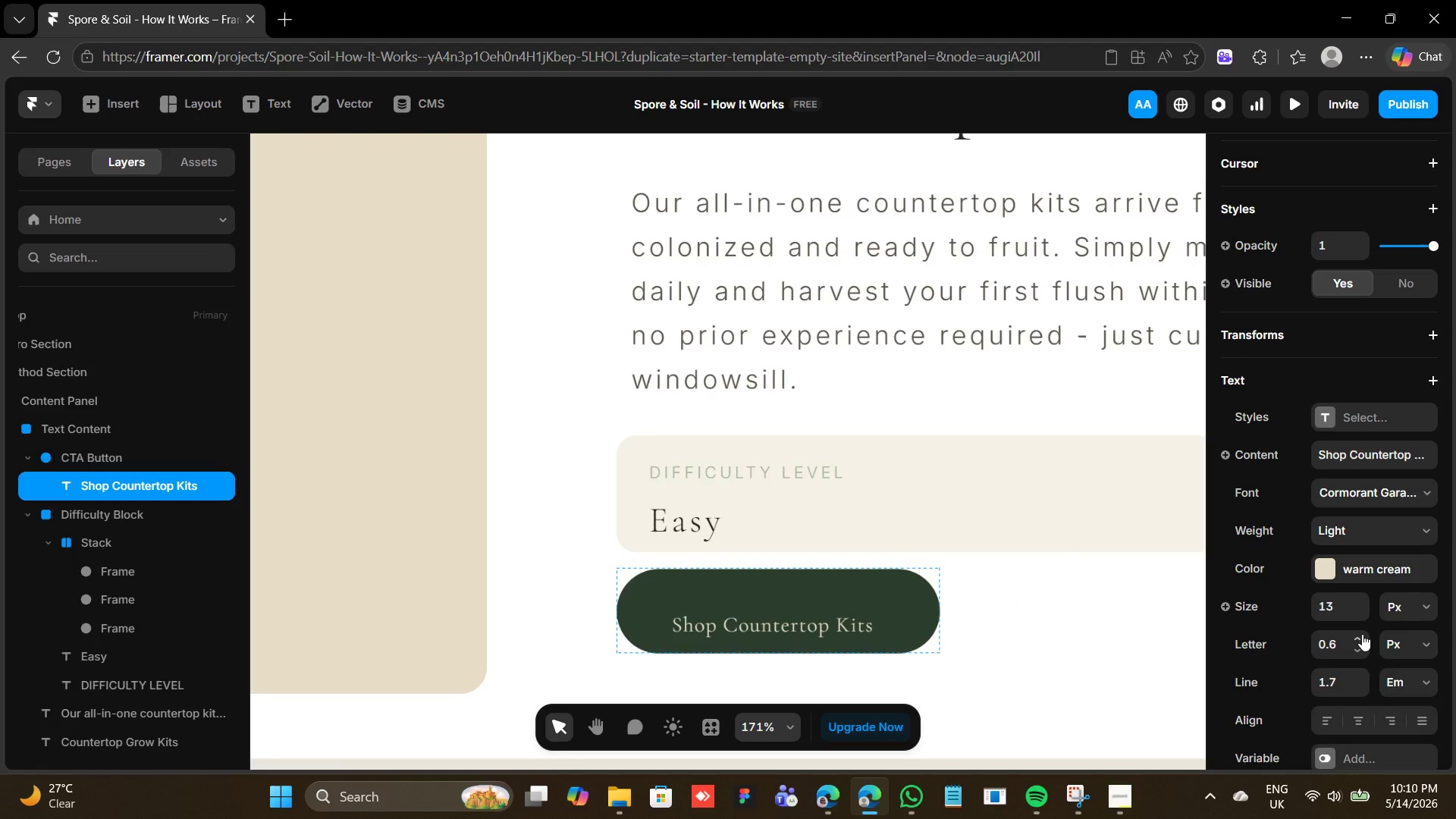 
left_click([1357, 649])
 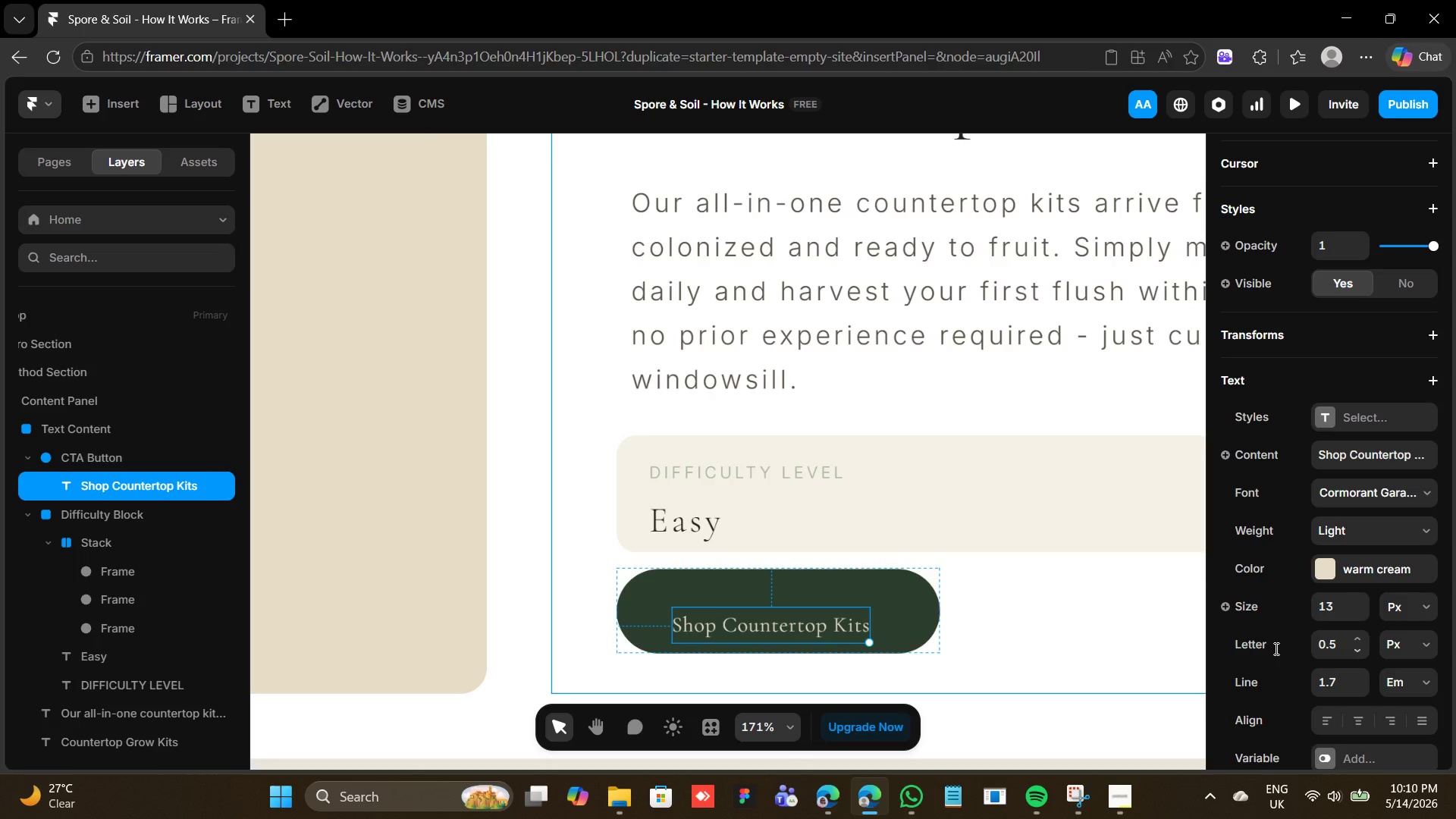 
scroll: coordinate [1337, 333], scroll_direction: up, amount: 12.0
 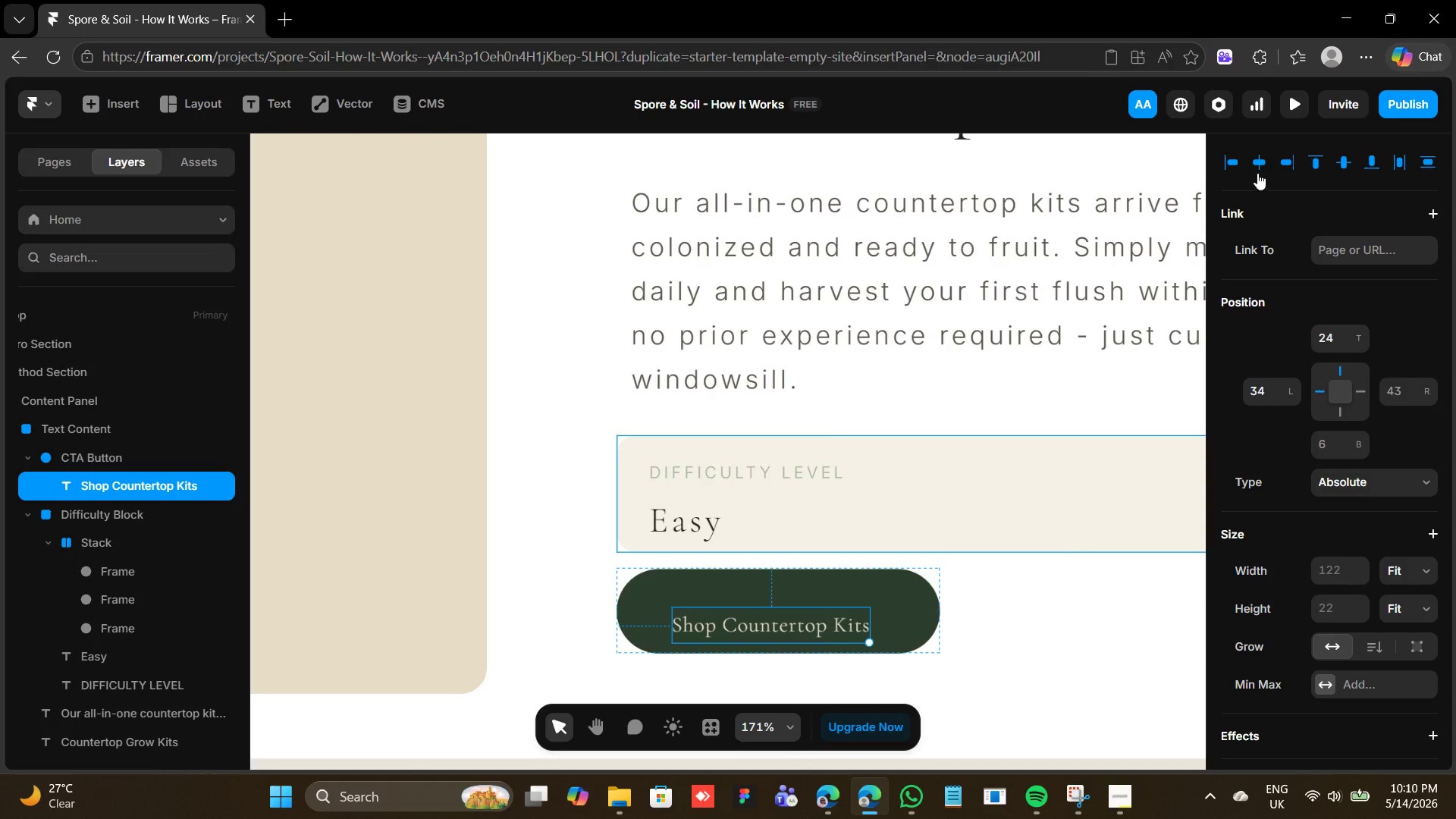 
left_click([1257, 171])
 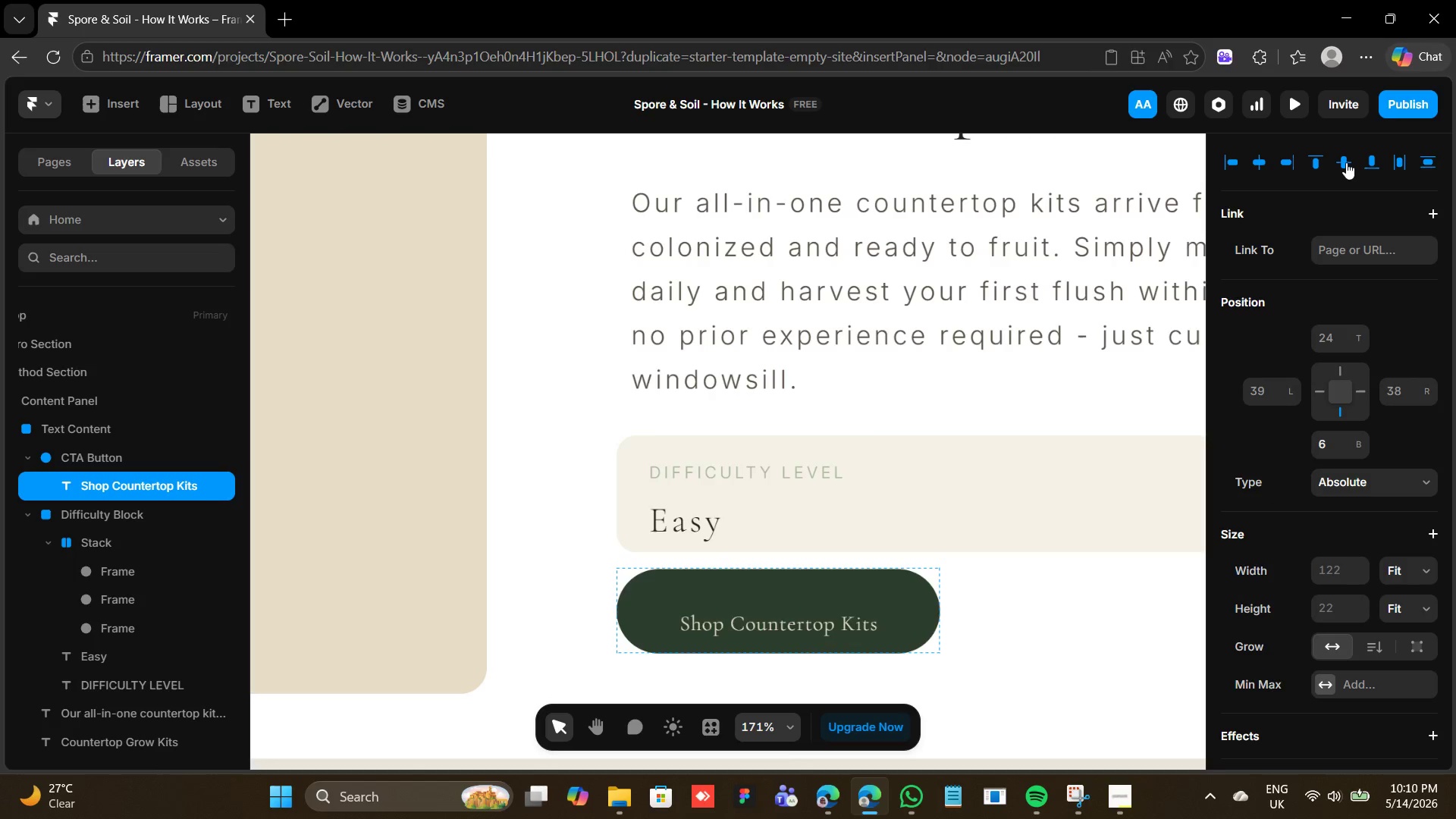 
left_click([1346, 162])
 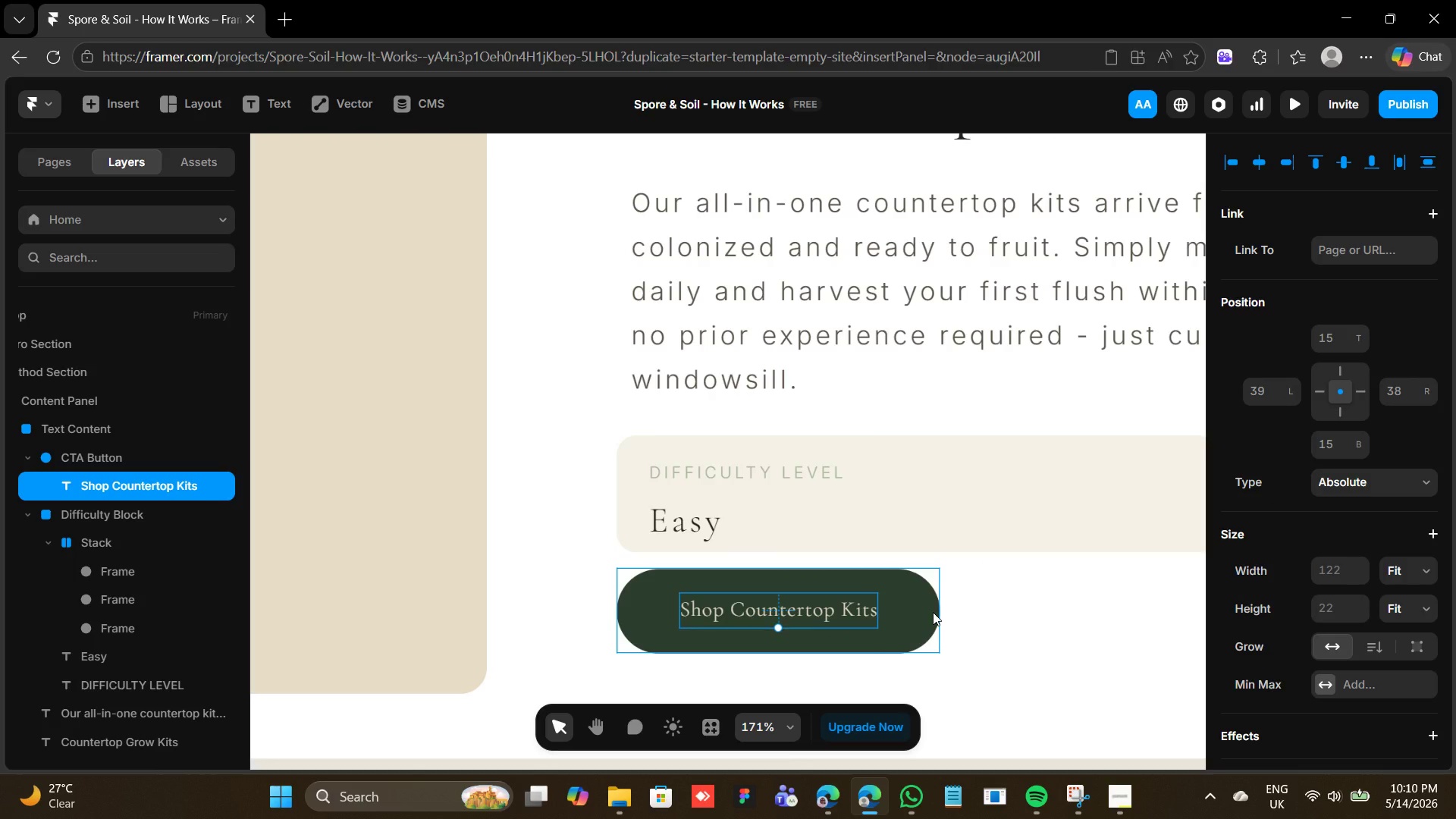 
wait(5.2)
 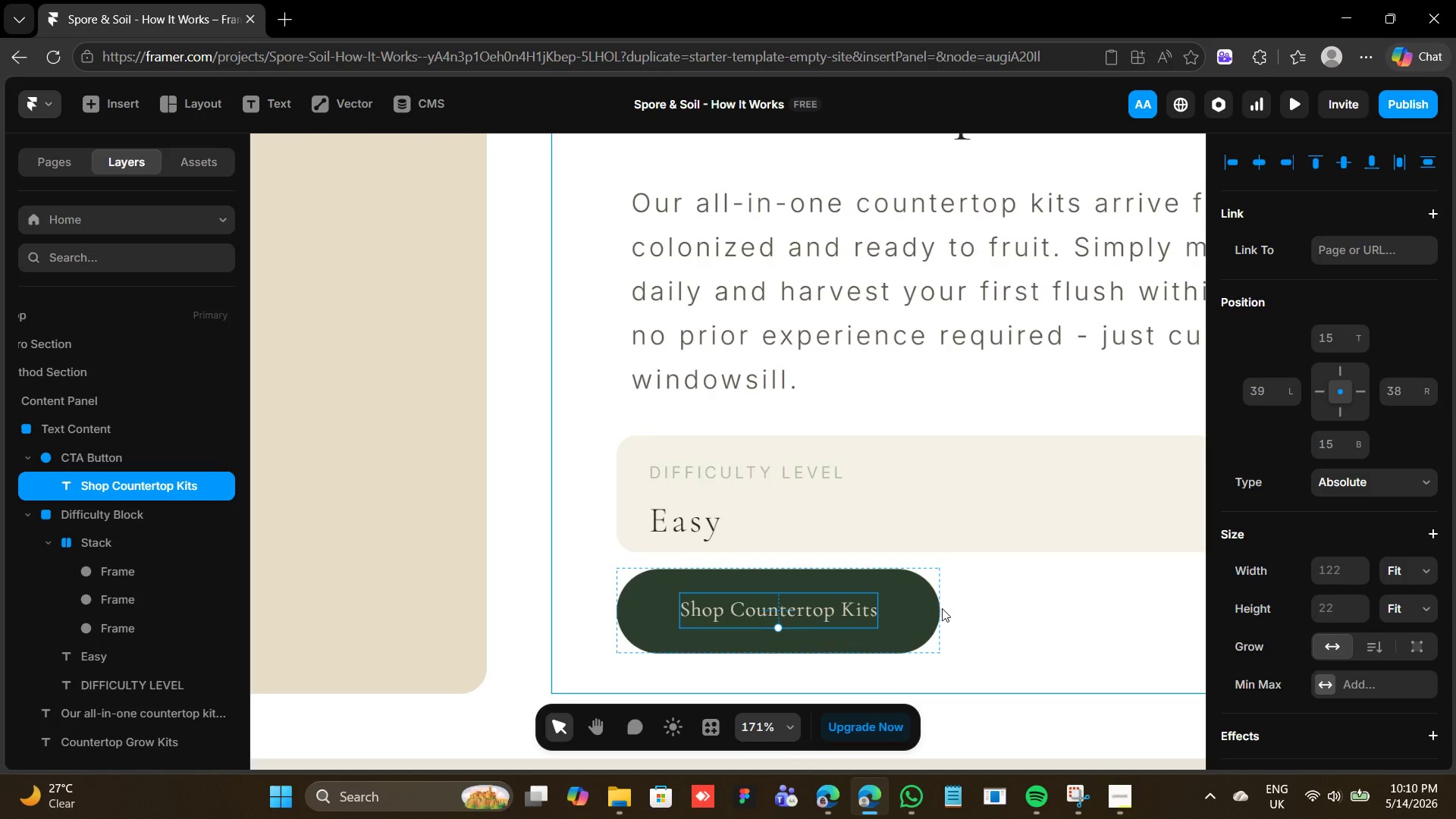 
left_click([924, 605])
 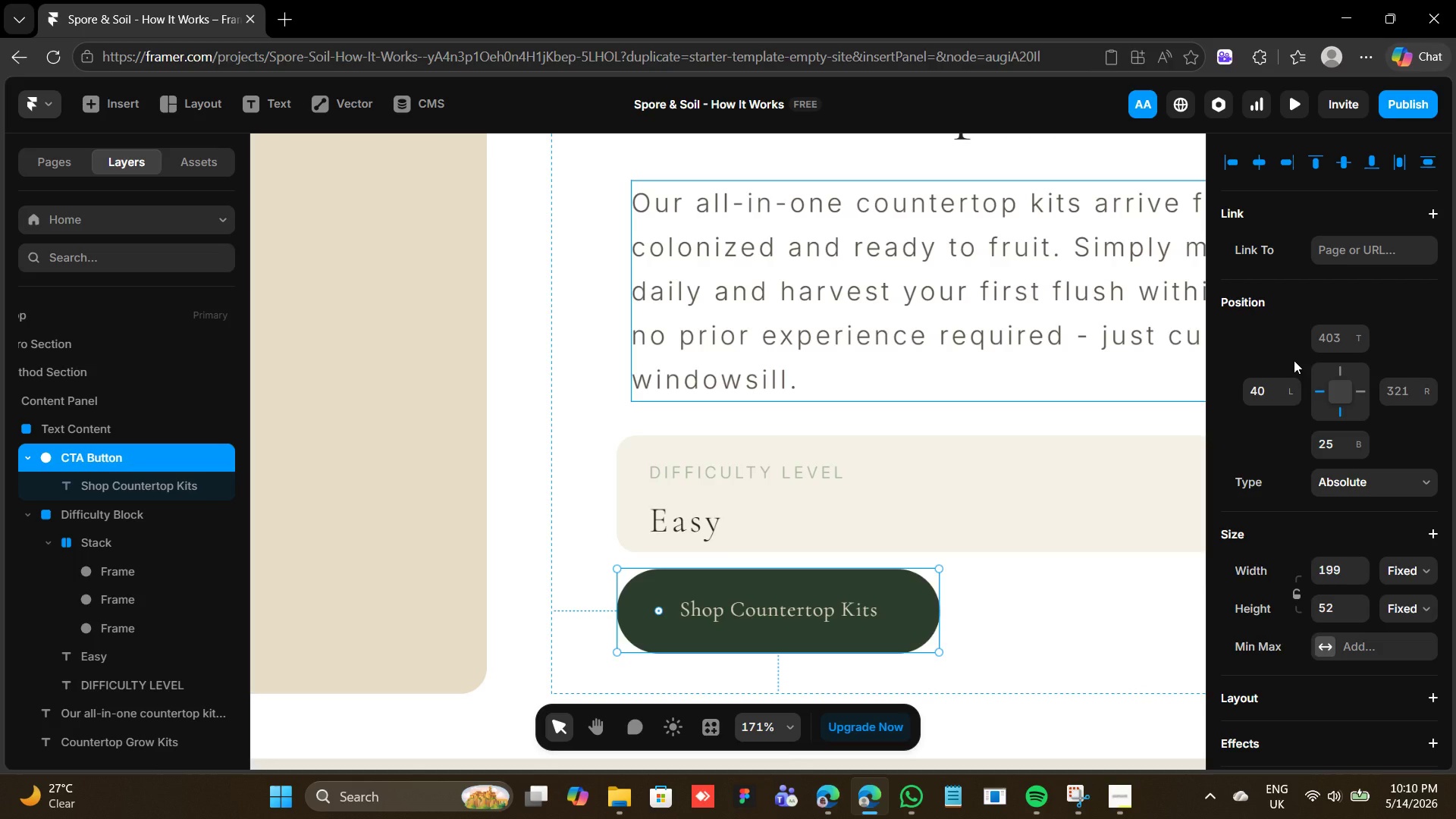 
wait(11.05)
 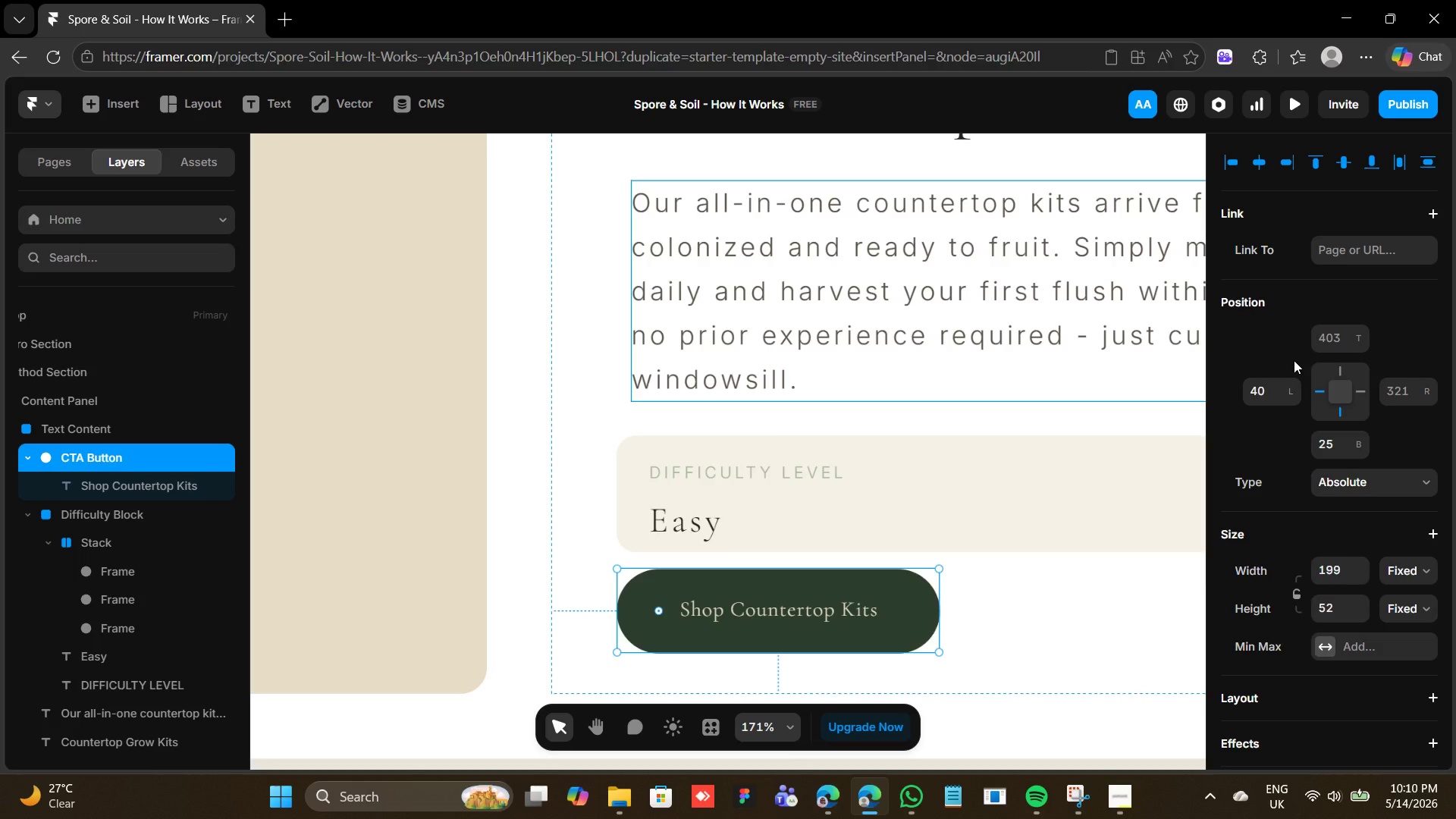 
scroll: coordinate [1336, 593], scroll_direction: down, amount: 2.0
 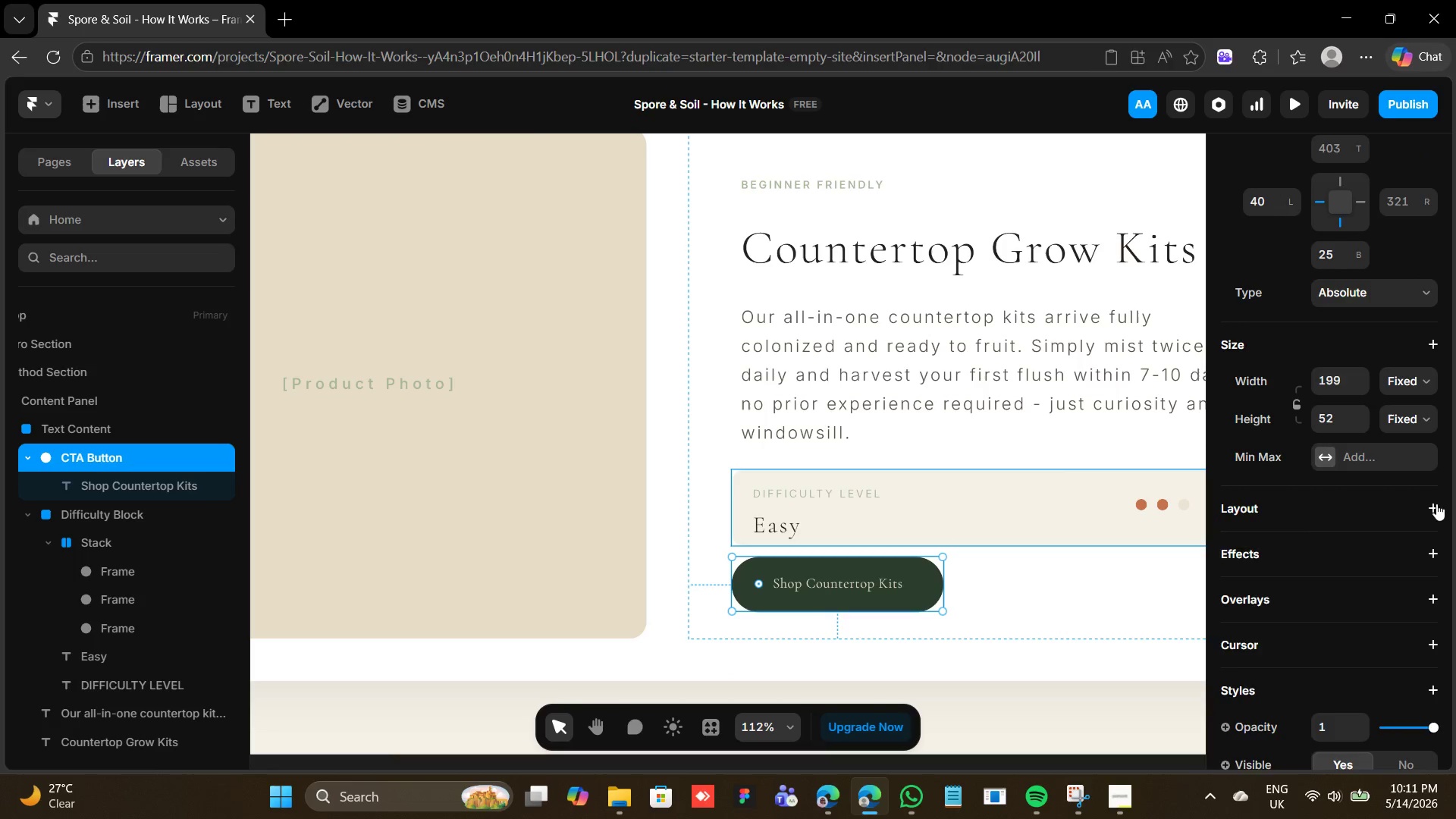 
left_click([1436, 504])
 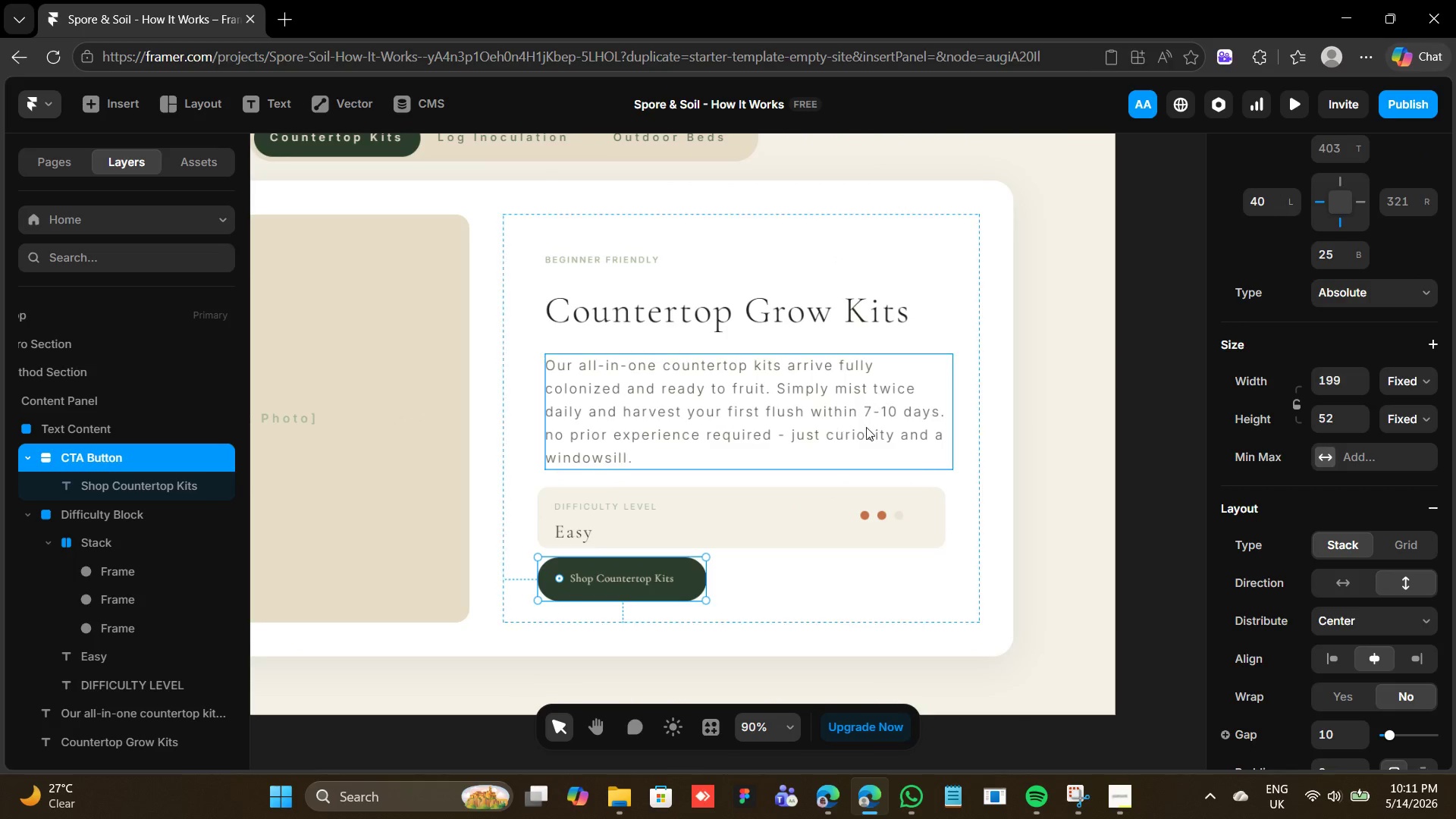 
left_click([965, 429])
 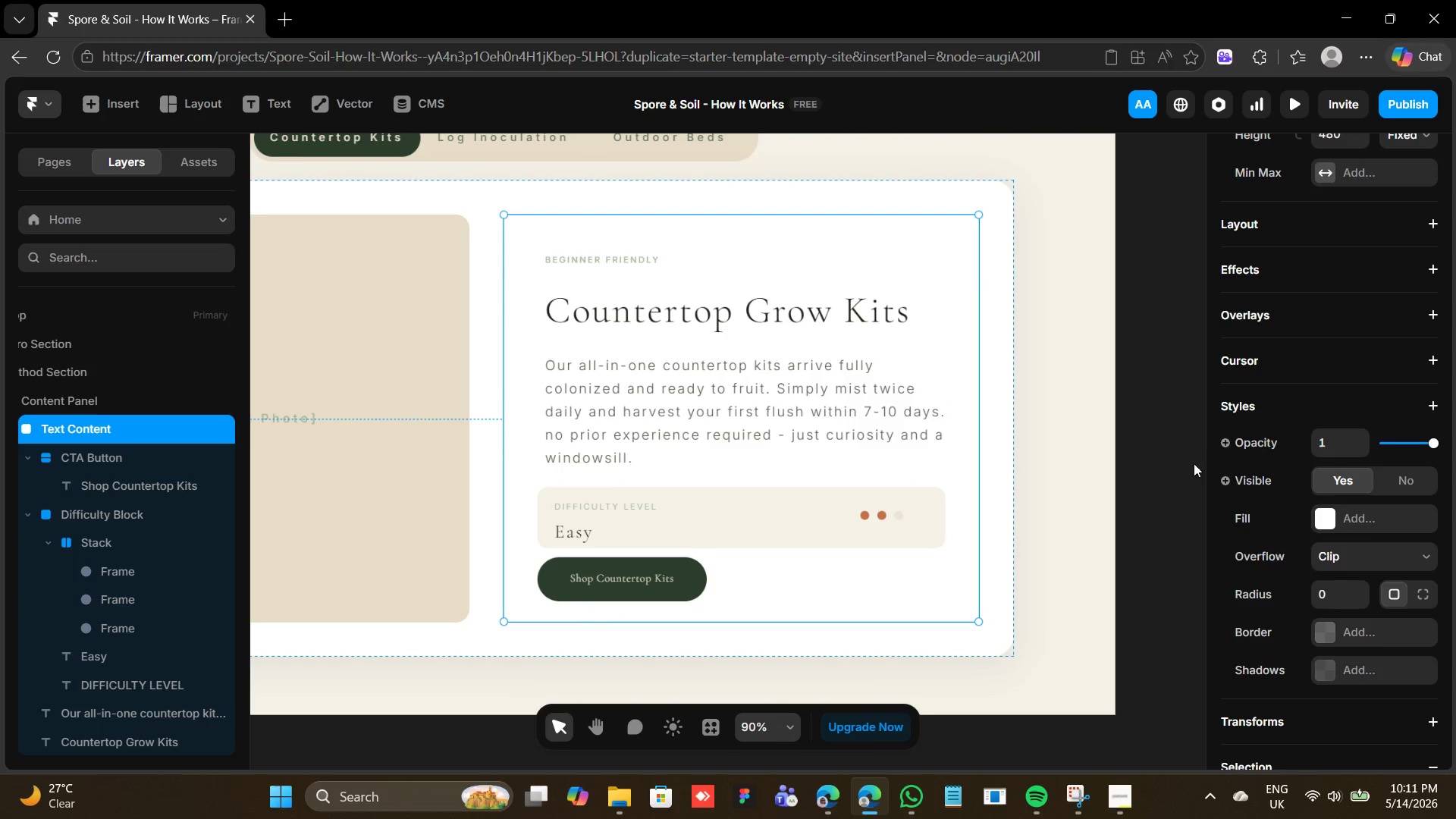 
wait(5.19)
 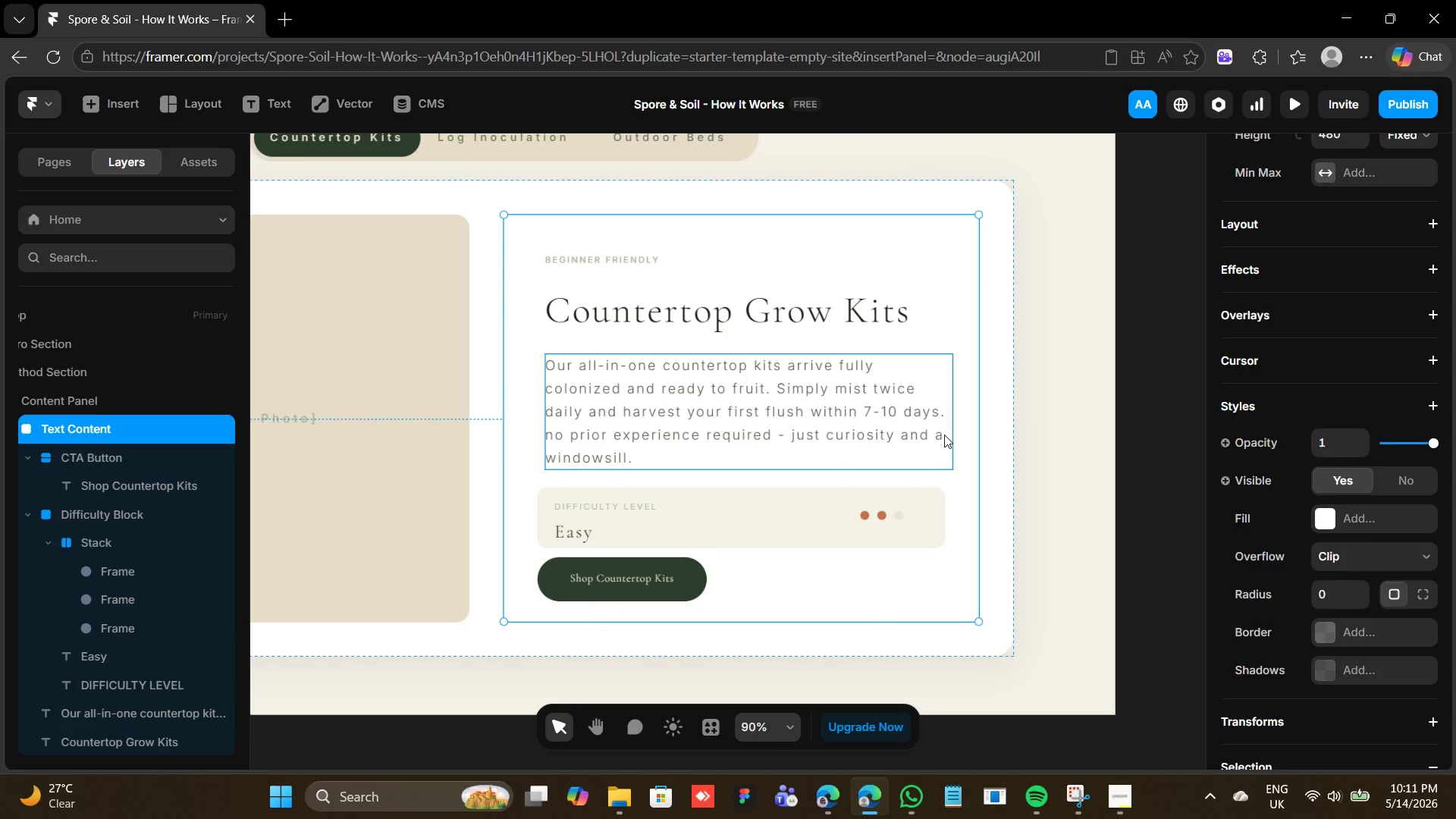 
scroll: coordinate [1328, 292], scroll_direction: up, amount: 3.0
 